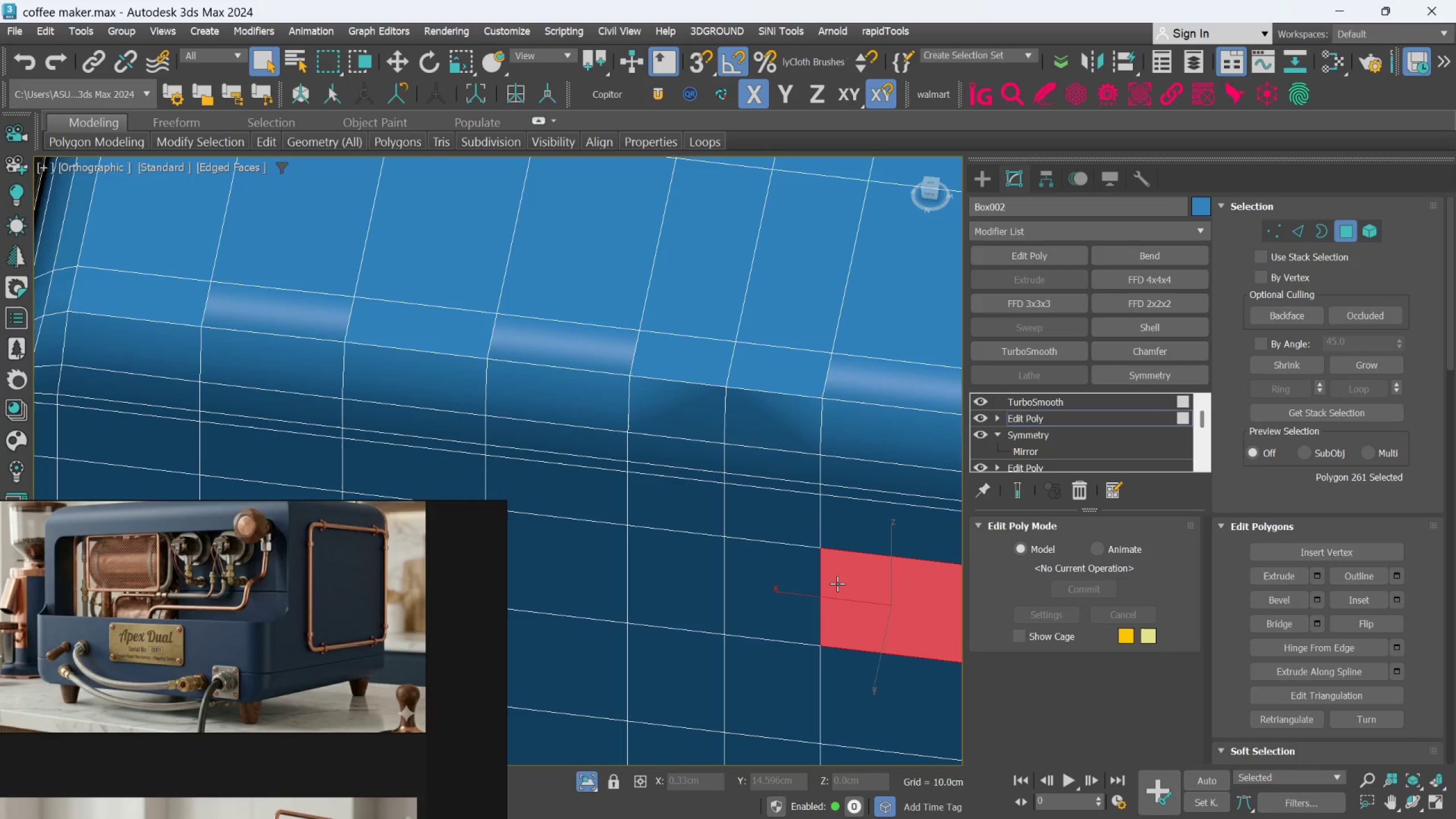 
middle_click([837, 584])
 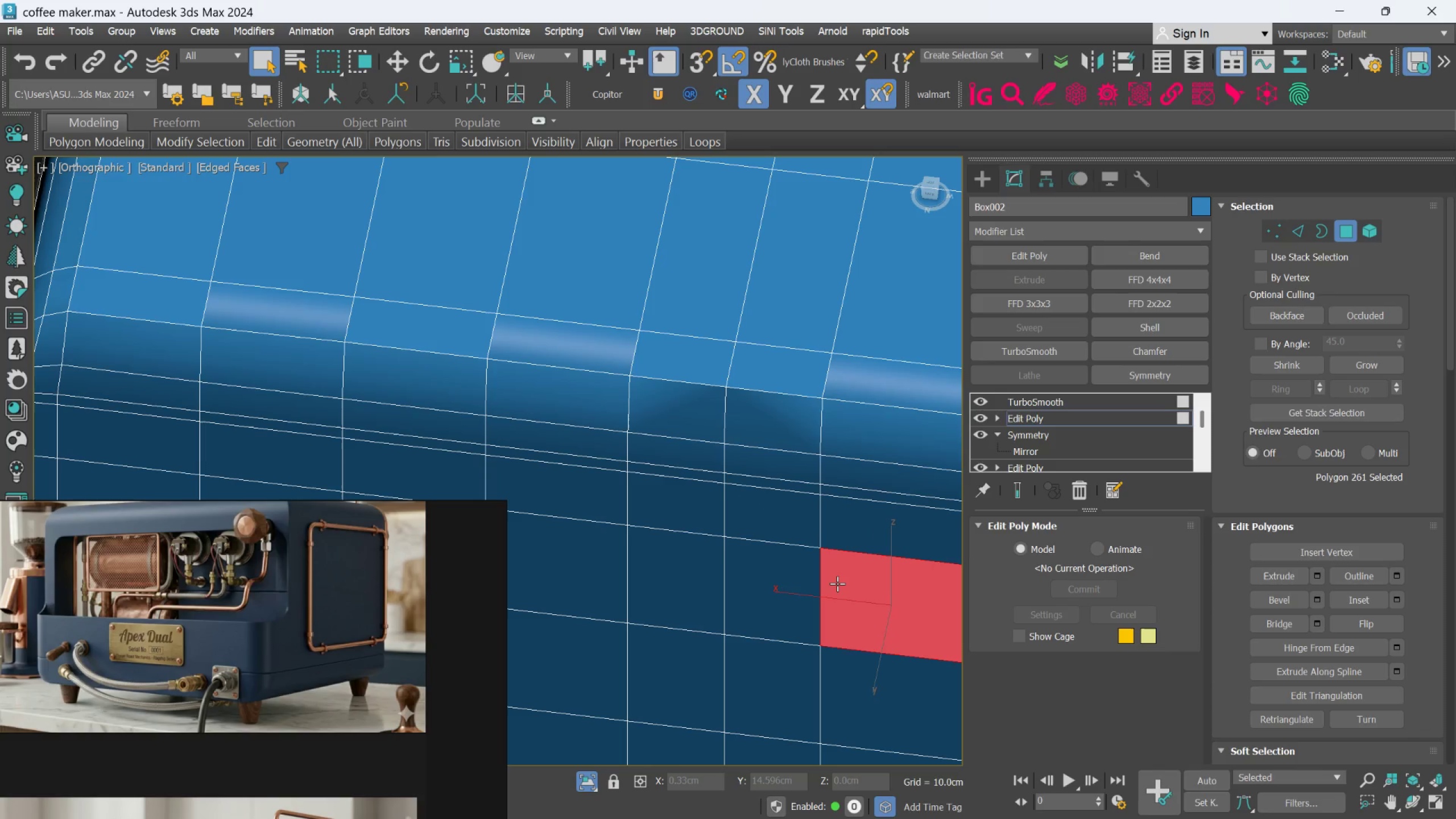 
key(Control+Z)
 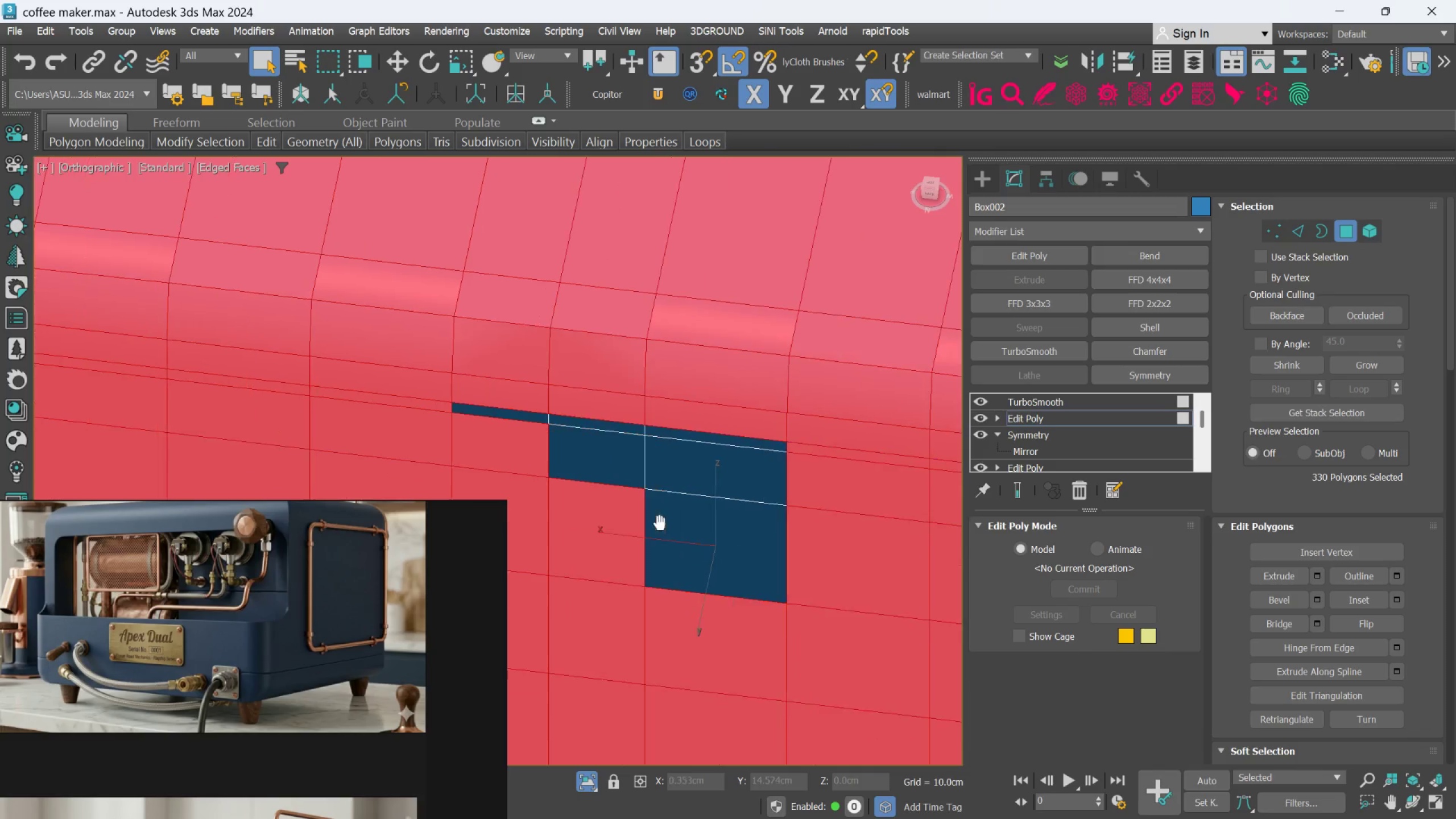 
hold_key(key=ControlLeft, duration=1.53)
left_click([709, 519])
 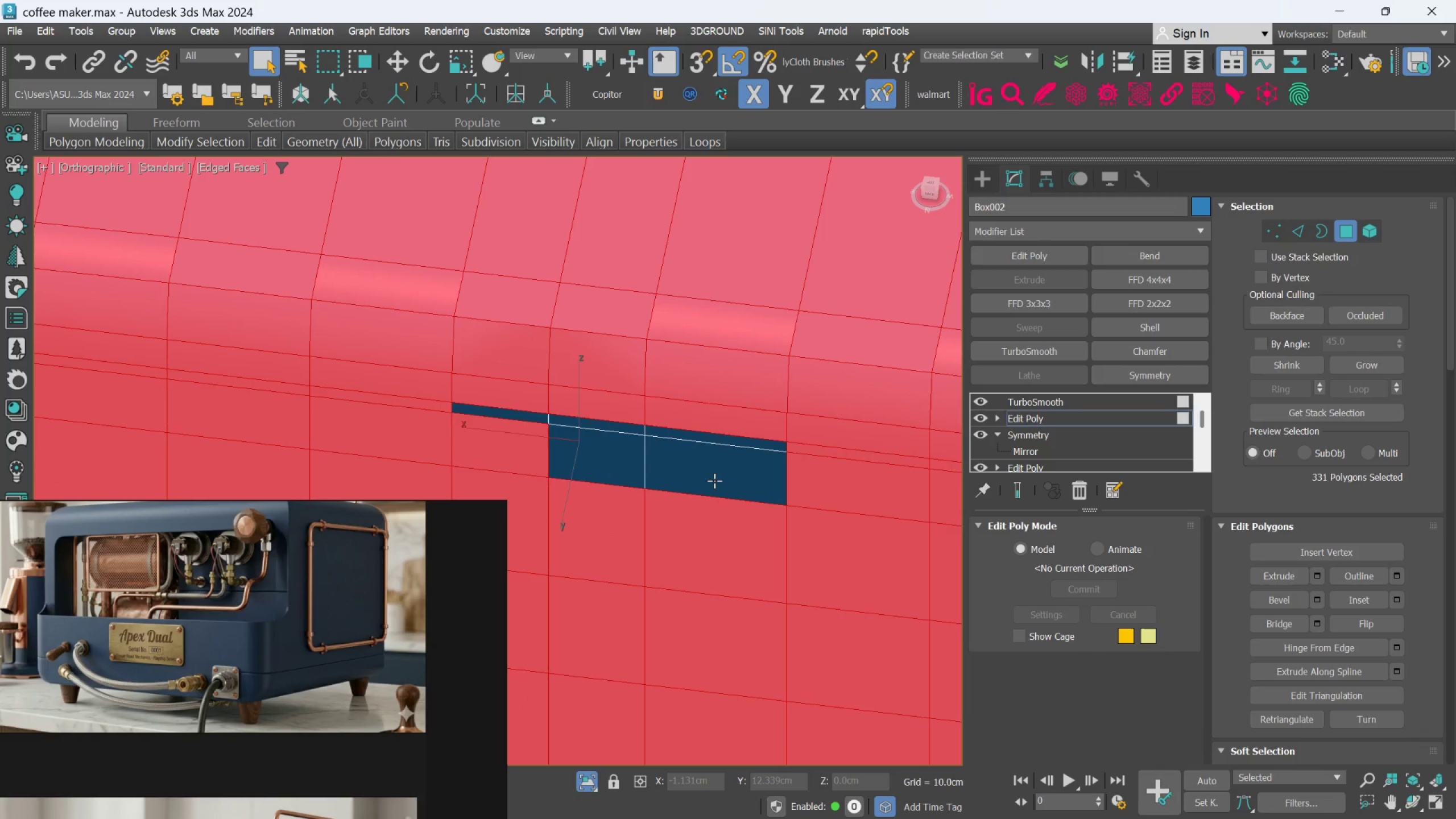 
double_click([714, 481])
 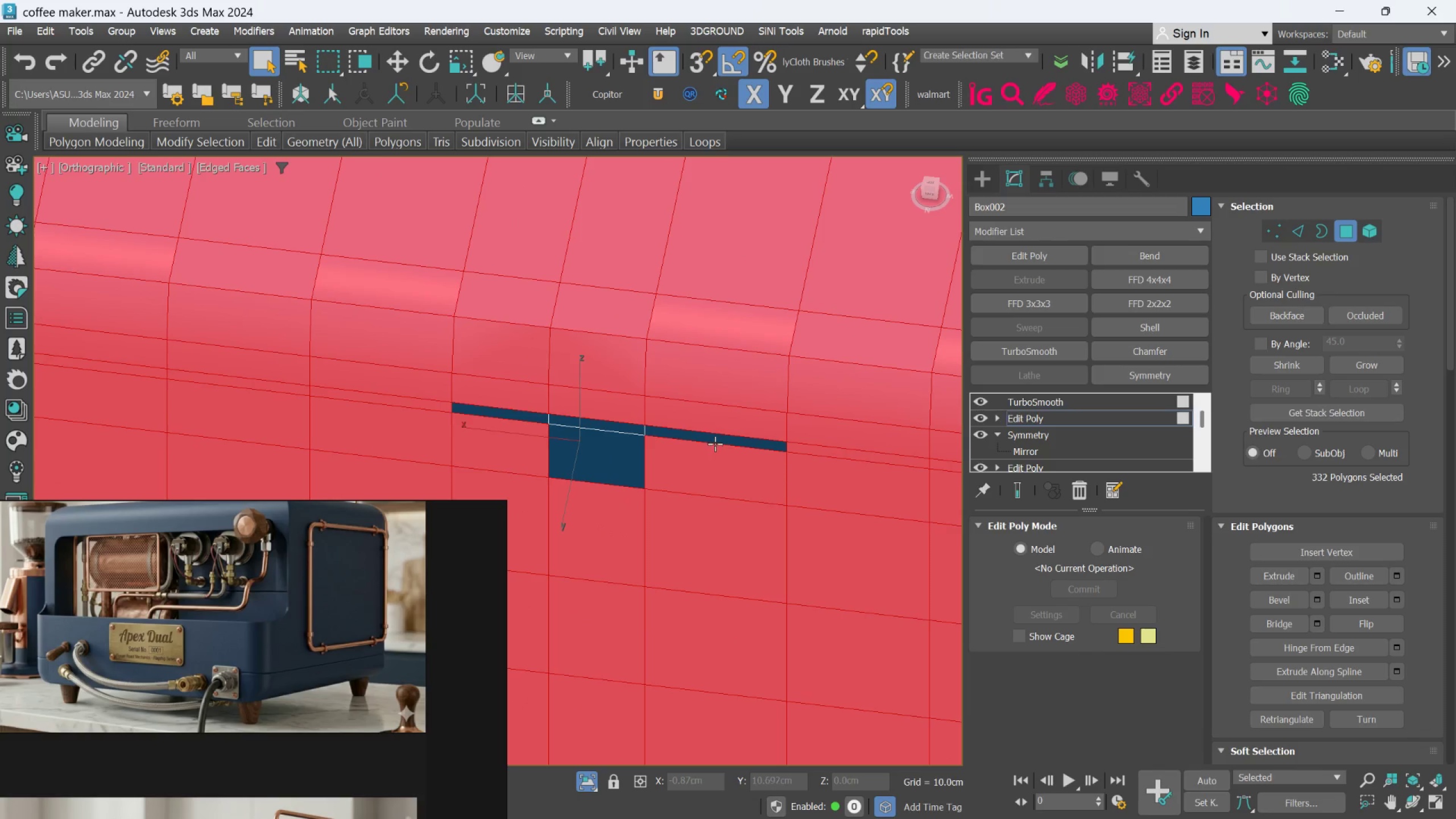 
left_click([715, 443])
 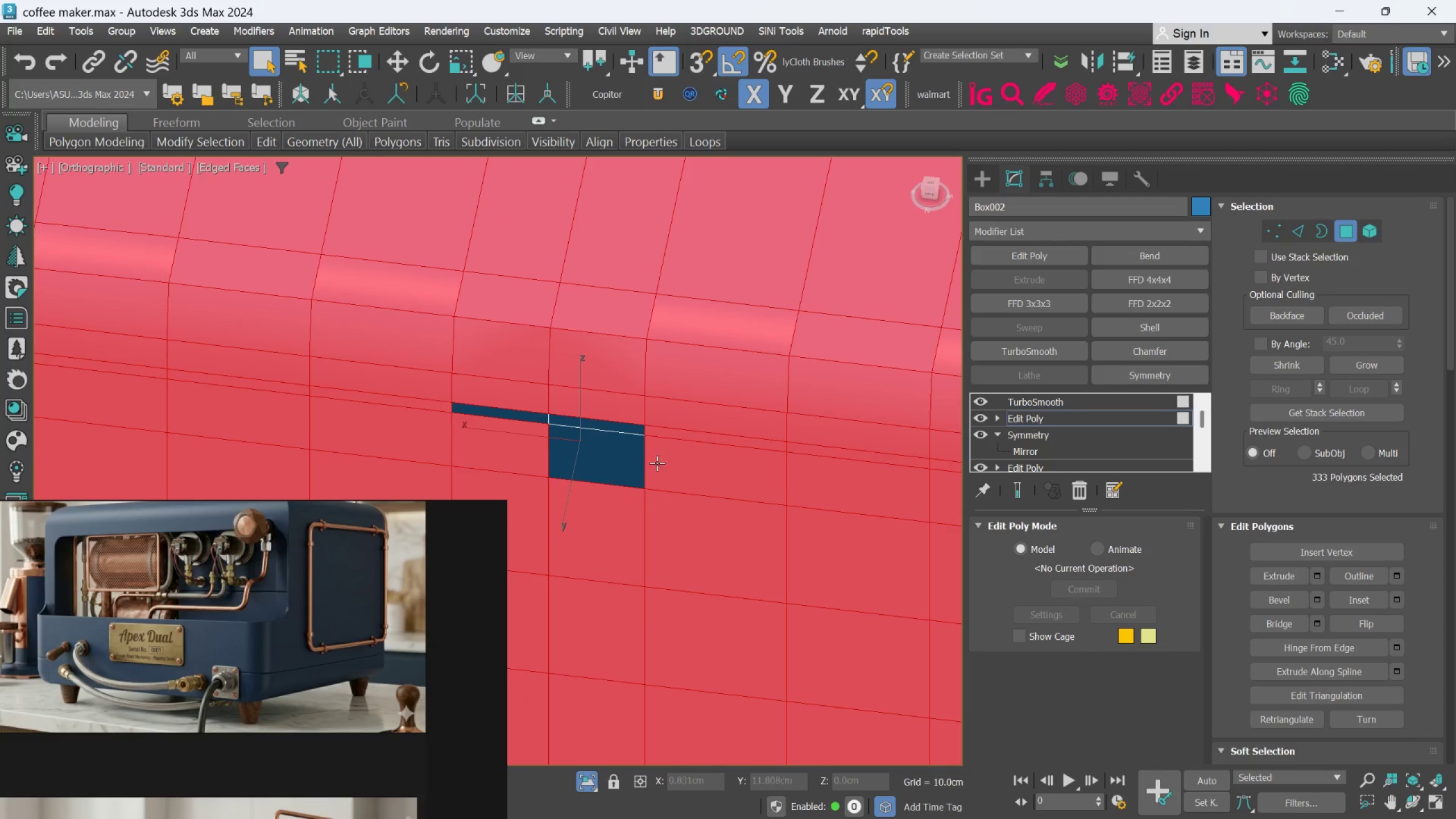 
hold_key(key=ControlLeft, duration=1.51)
double_click([637, 465])
 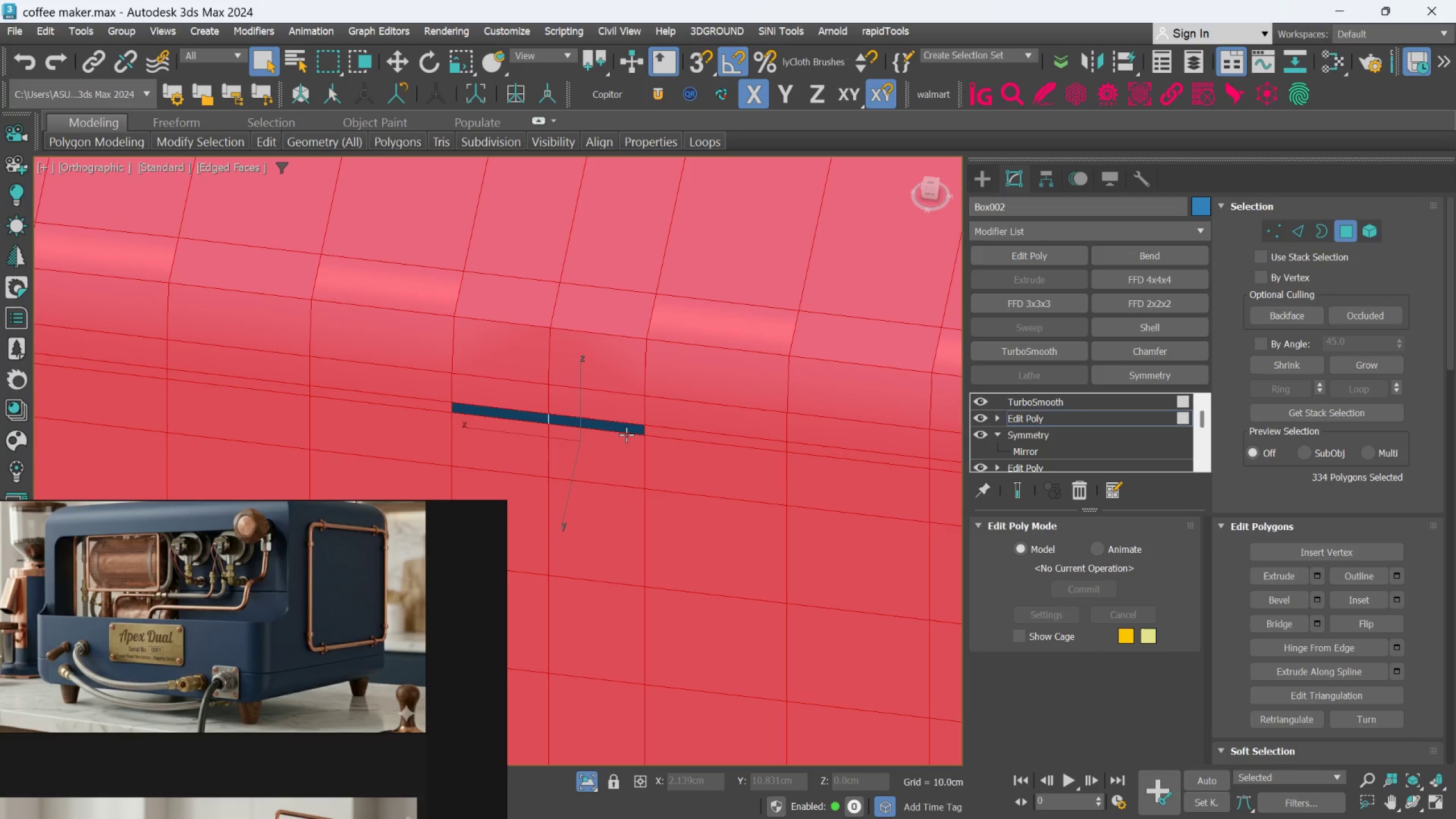 
left_click([626, 430])
 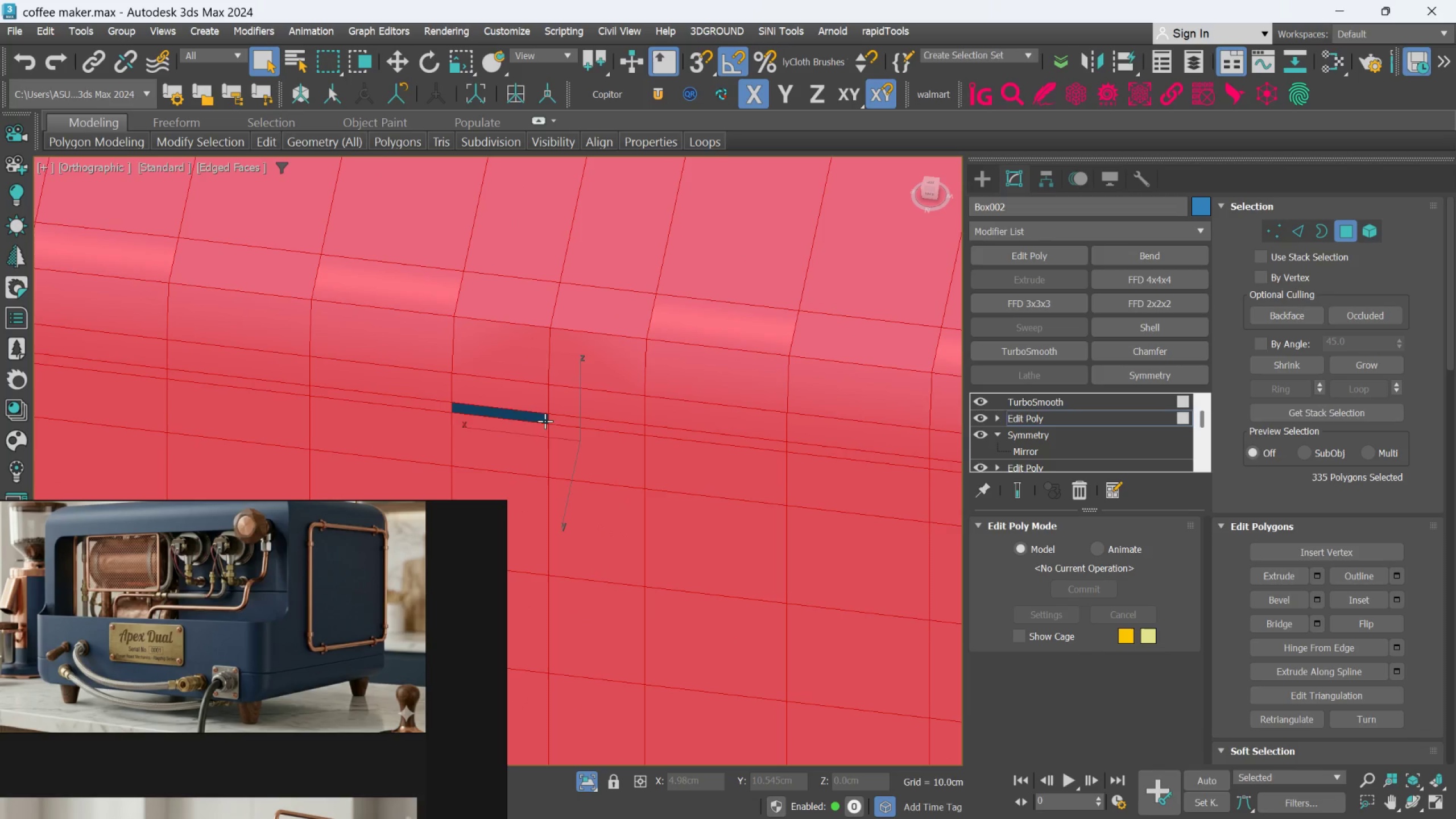 
key(Control+ControlLeft)
 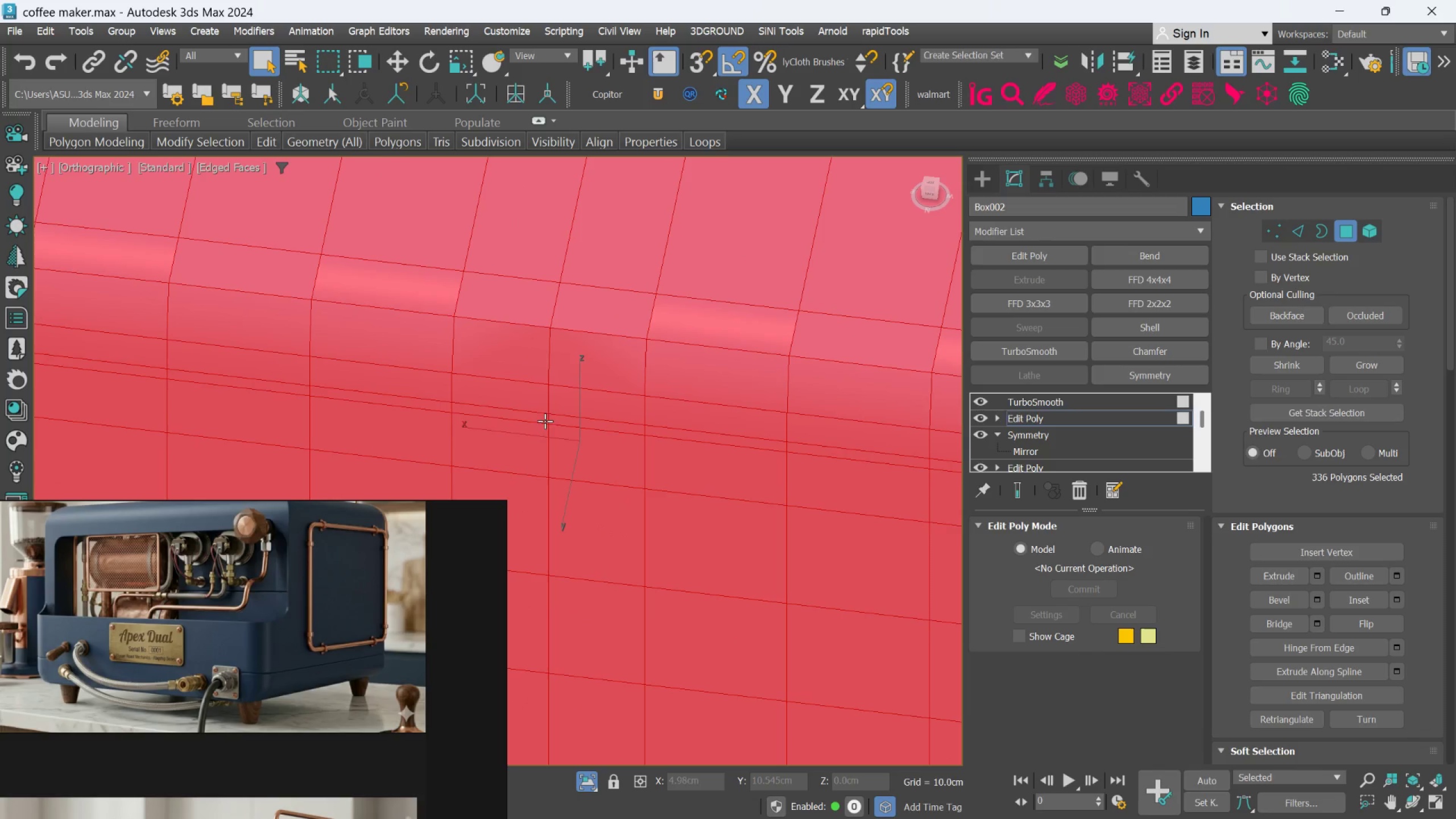 
key(Control+ControlLeft)
 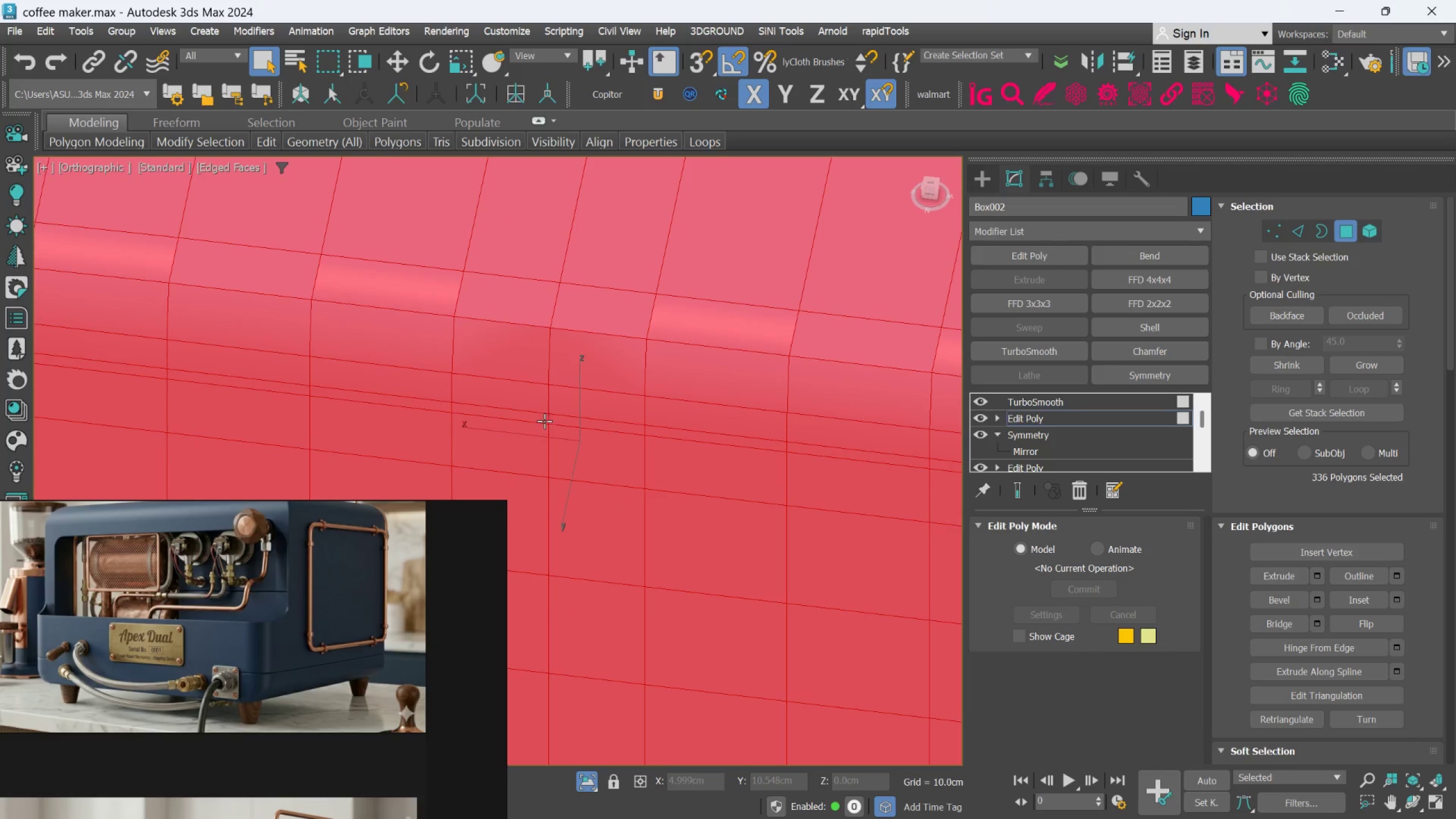 
key(Control+ControlLeft)
 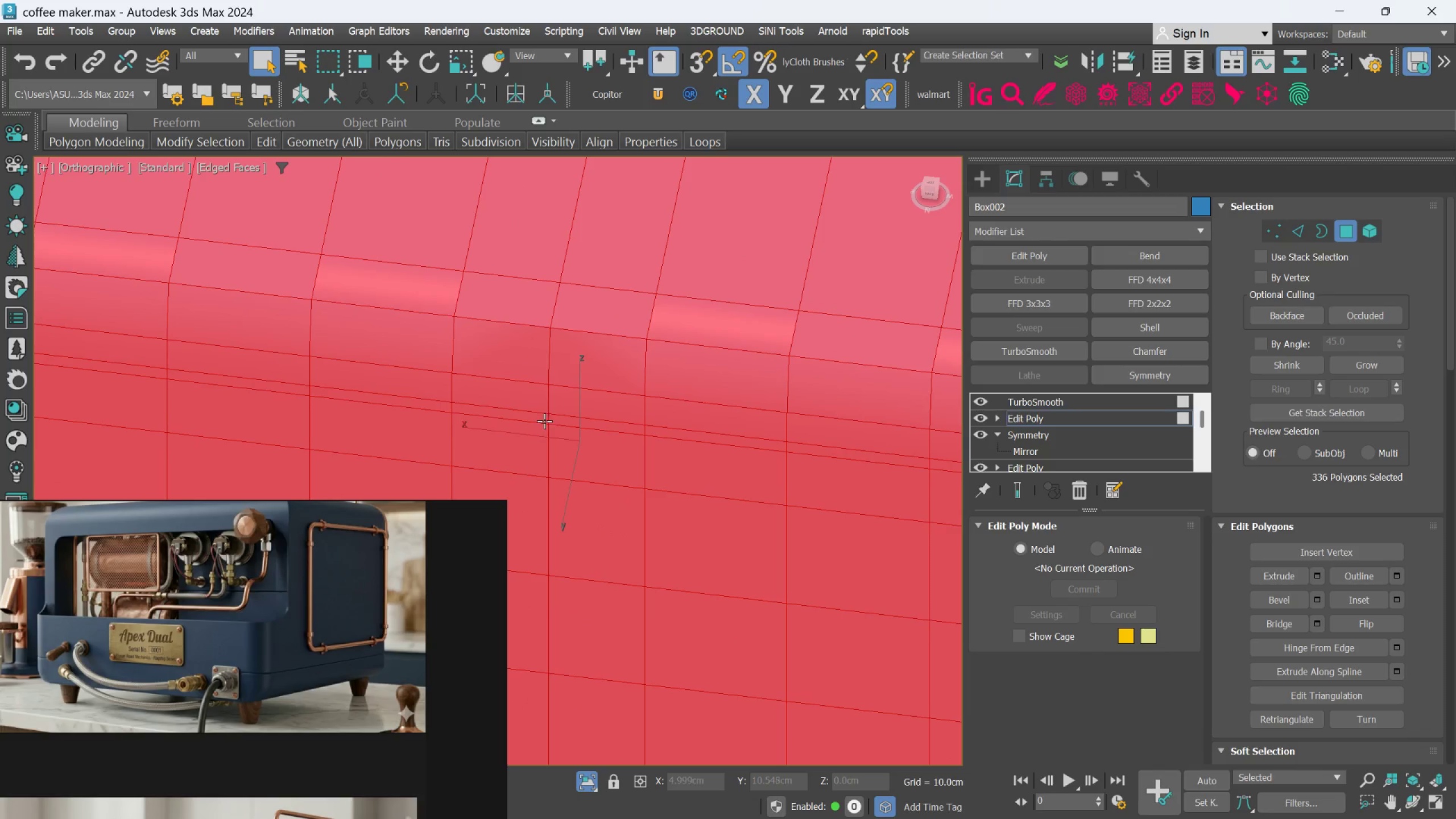 
key(Control+ControlLeft)
 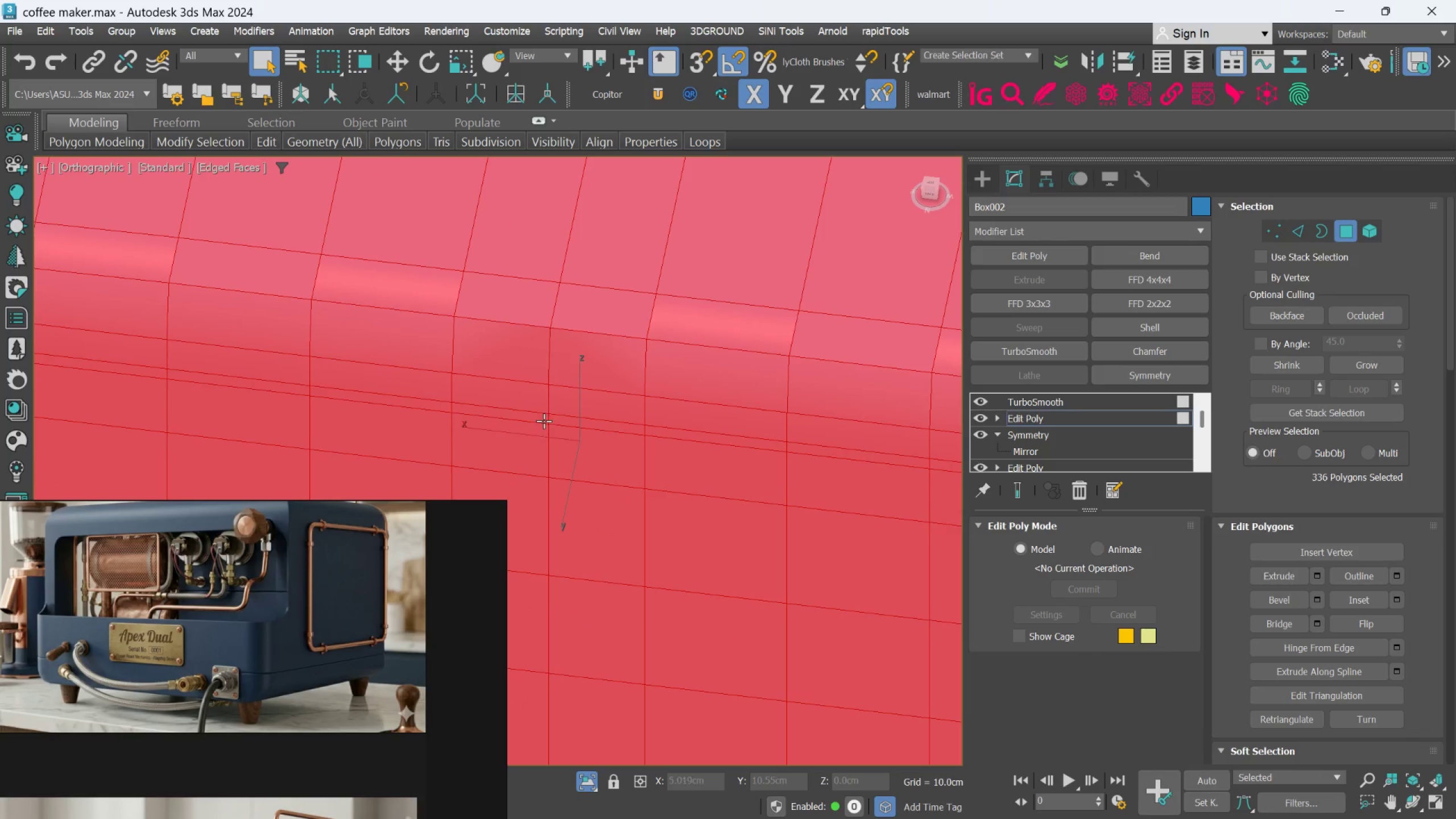 
key(Control+ControlLeft)
 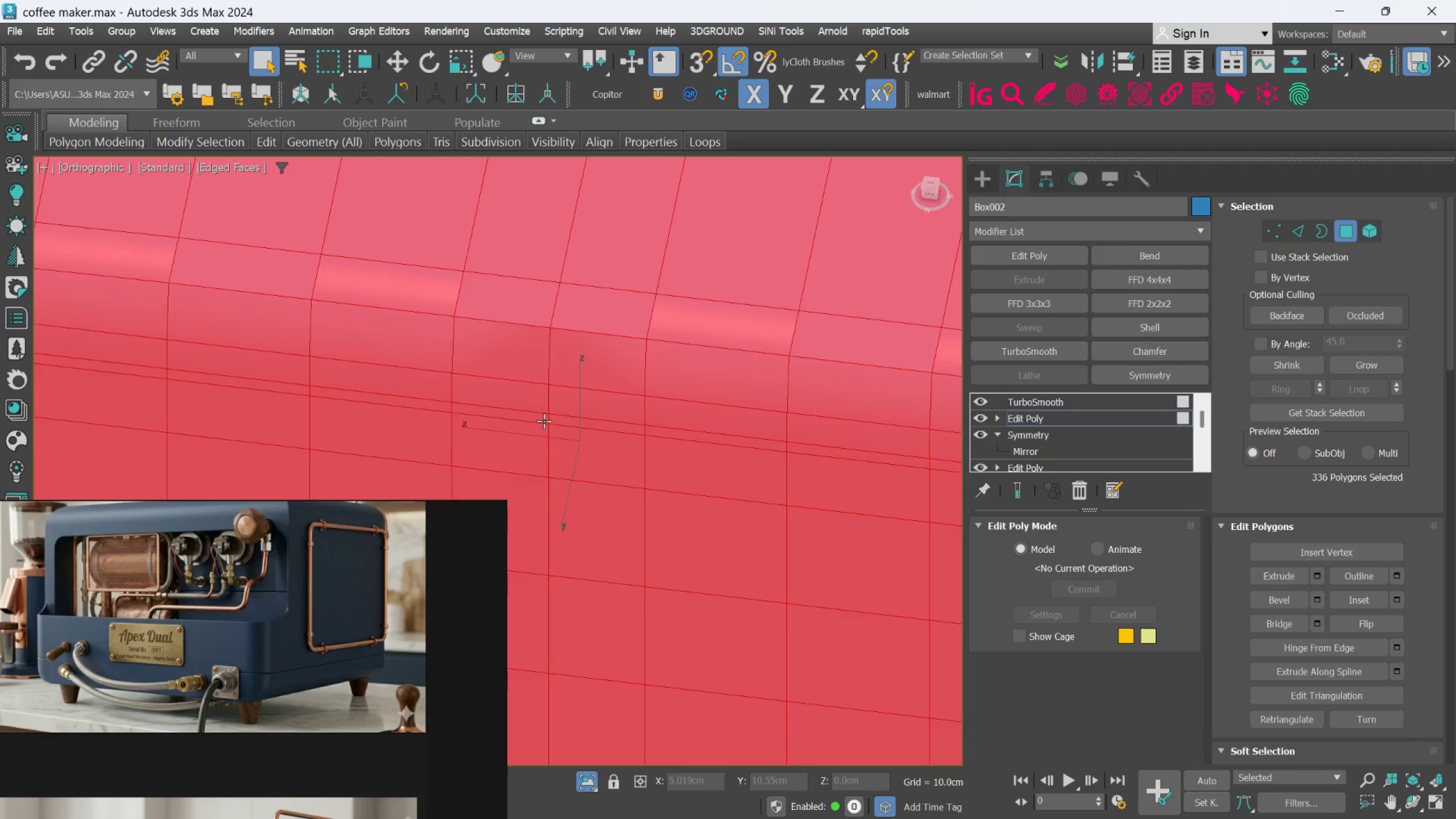 
hold_key(key=AltLeft, duration=0.53)
 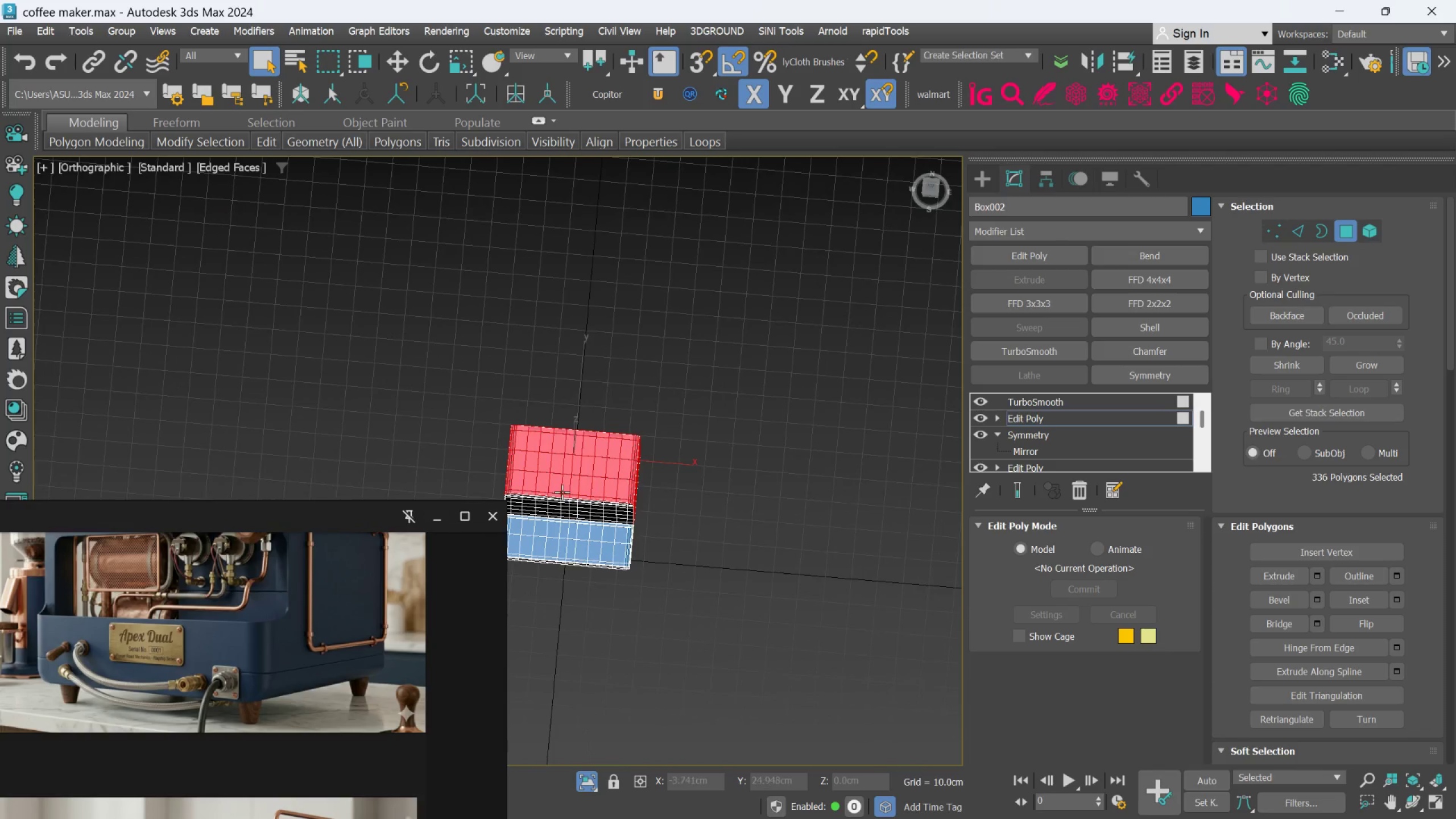 
scroll: coordinate [595, 474], scroll_direction: down, amount: 7.0
 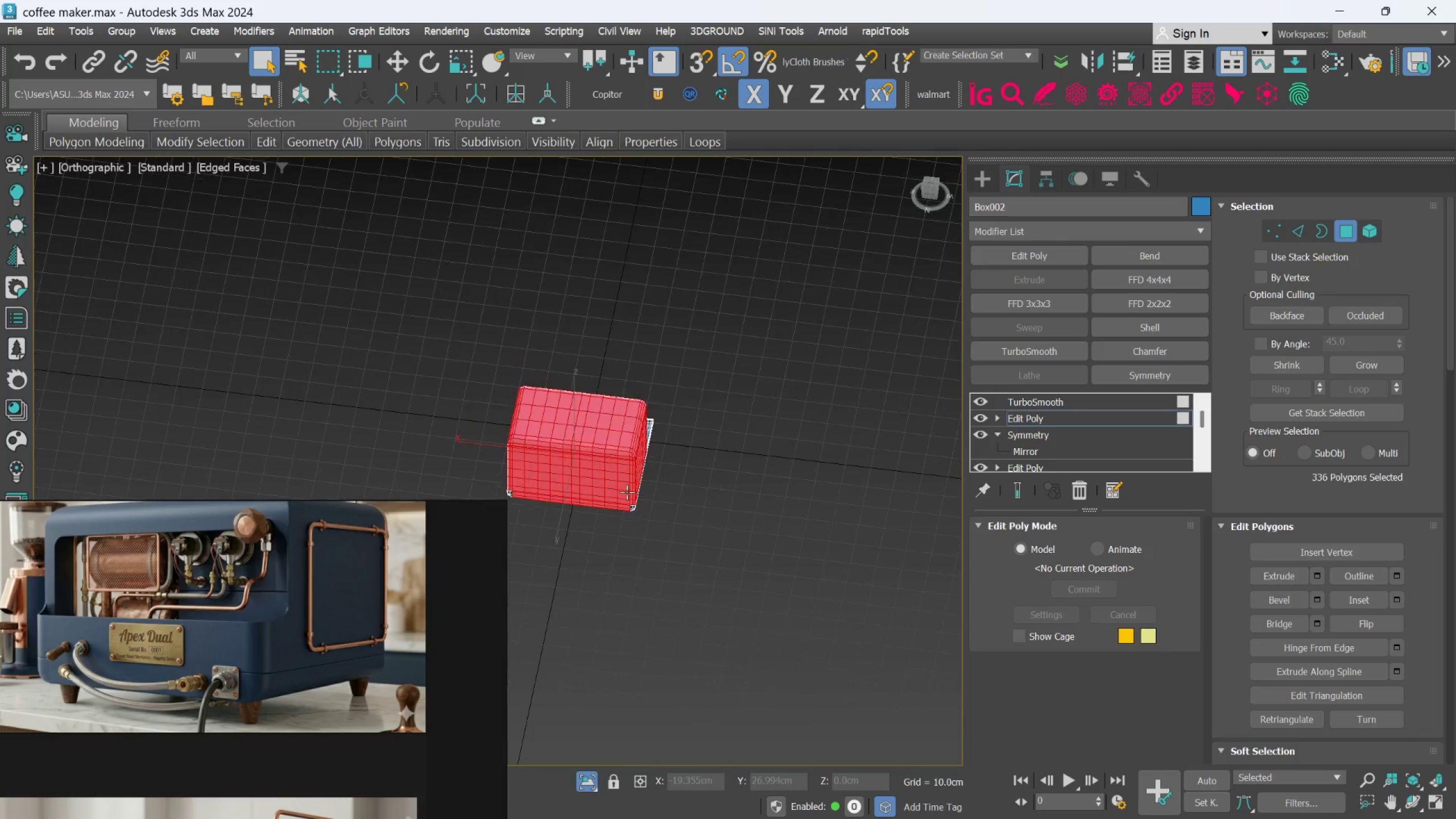 
hold_key(key=AltLeft, duration=0.8)
 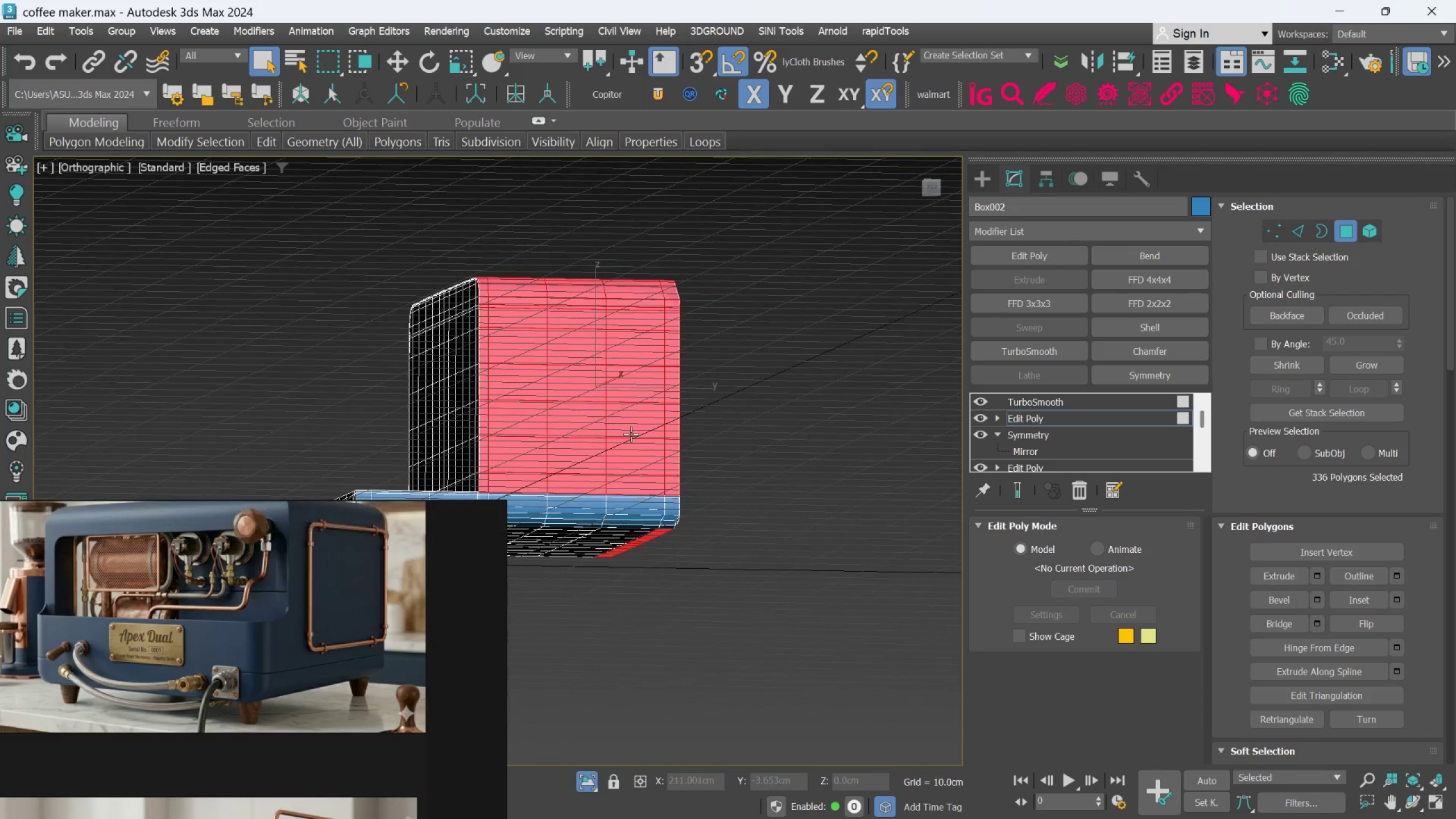 
scroll: coordinate [562, 492], scroll_direction: up, amount: 3.0
 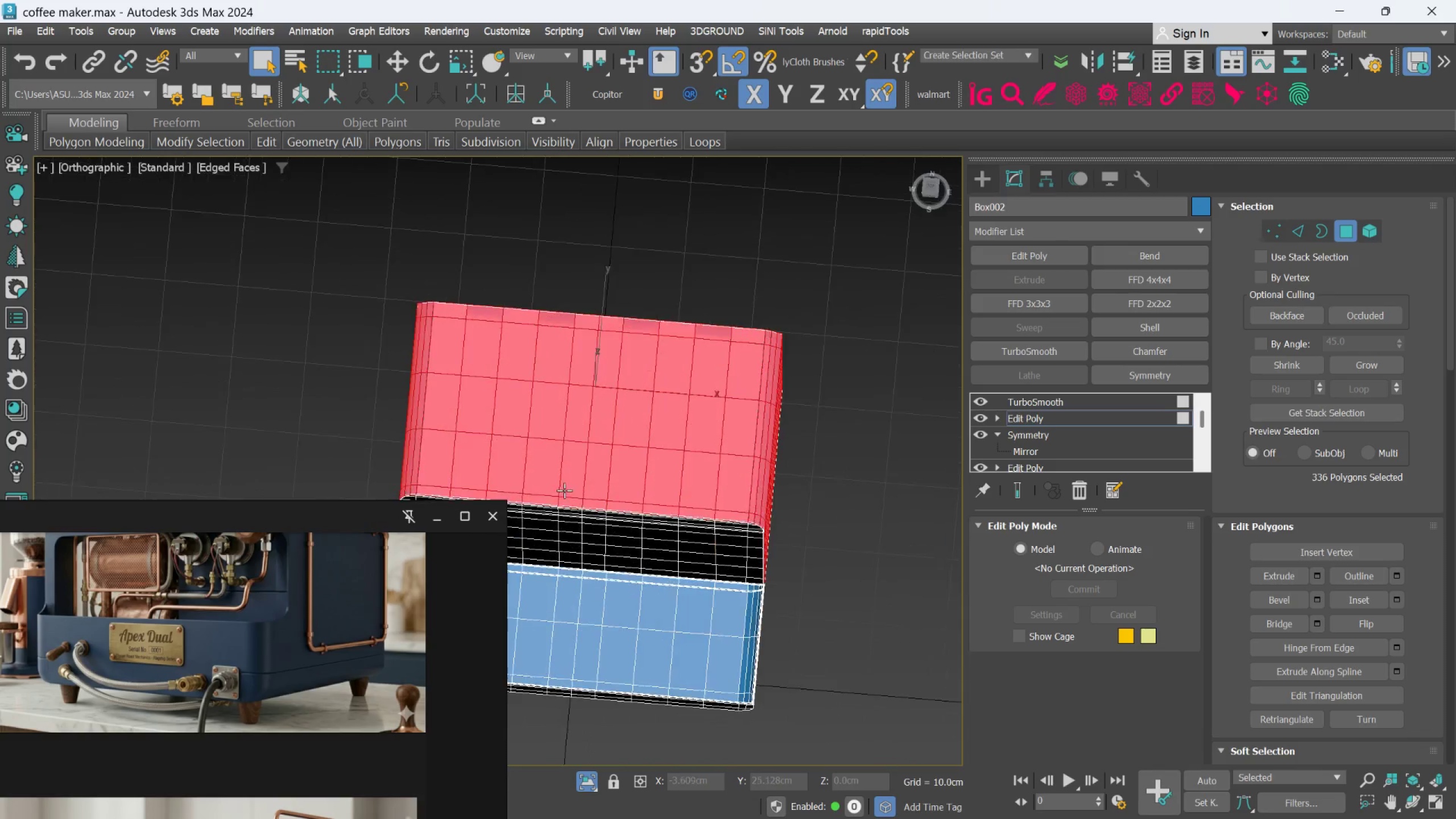 
hold_key(key=AltLeft, duration=1.53)
 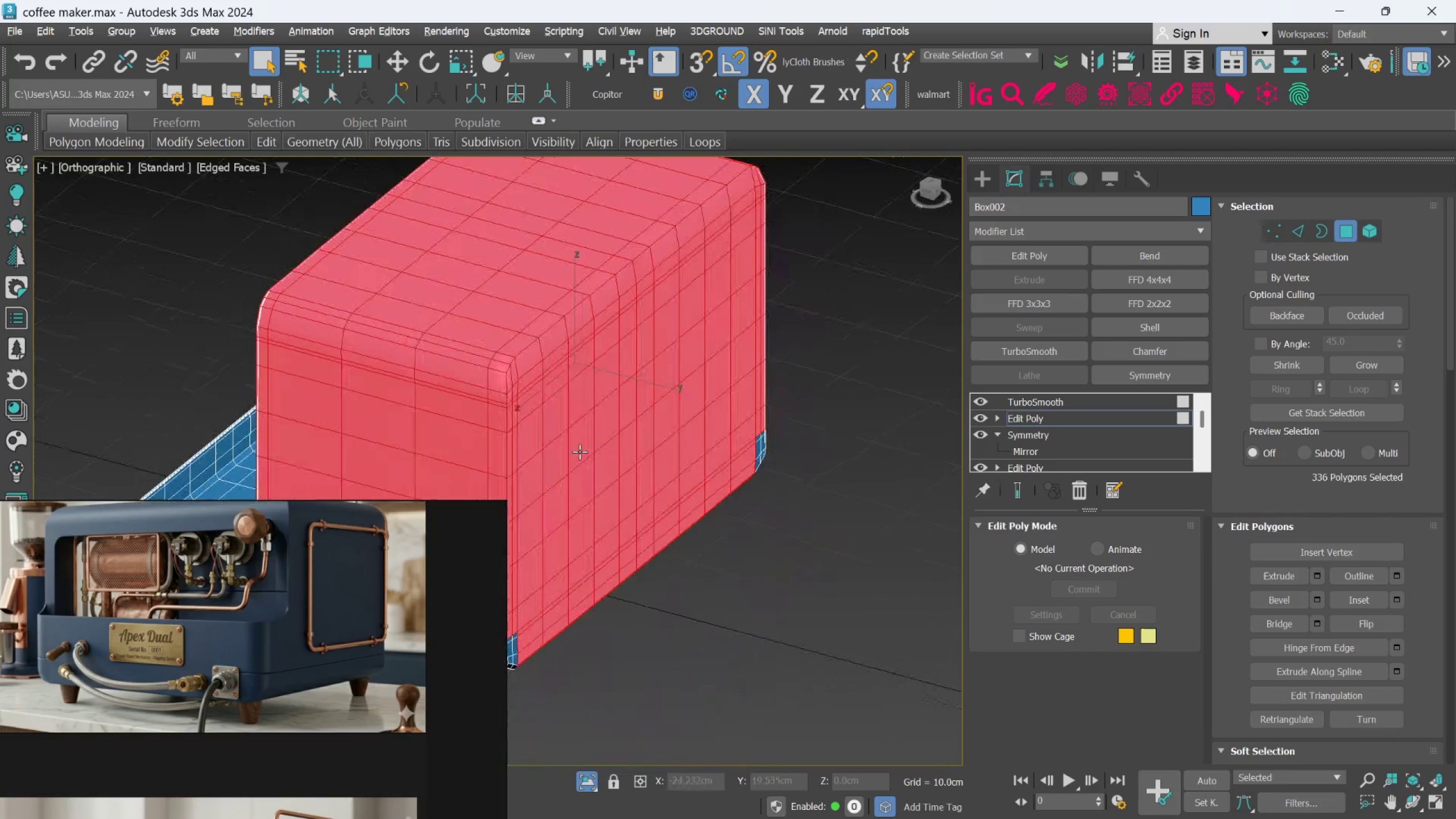 
scroll: coordinate [646, 445], scroll_direction: up, amount: 1.0
 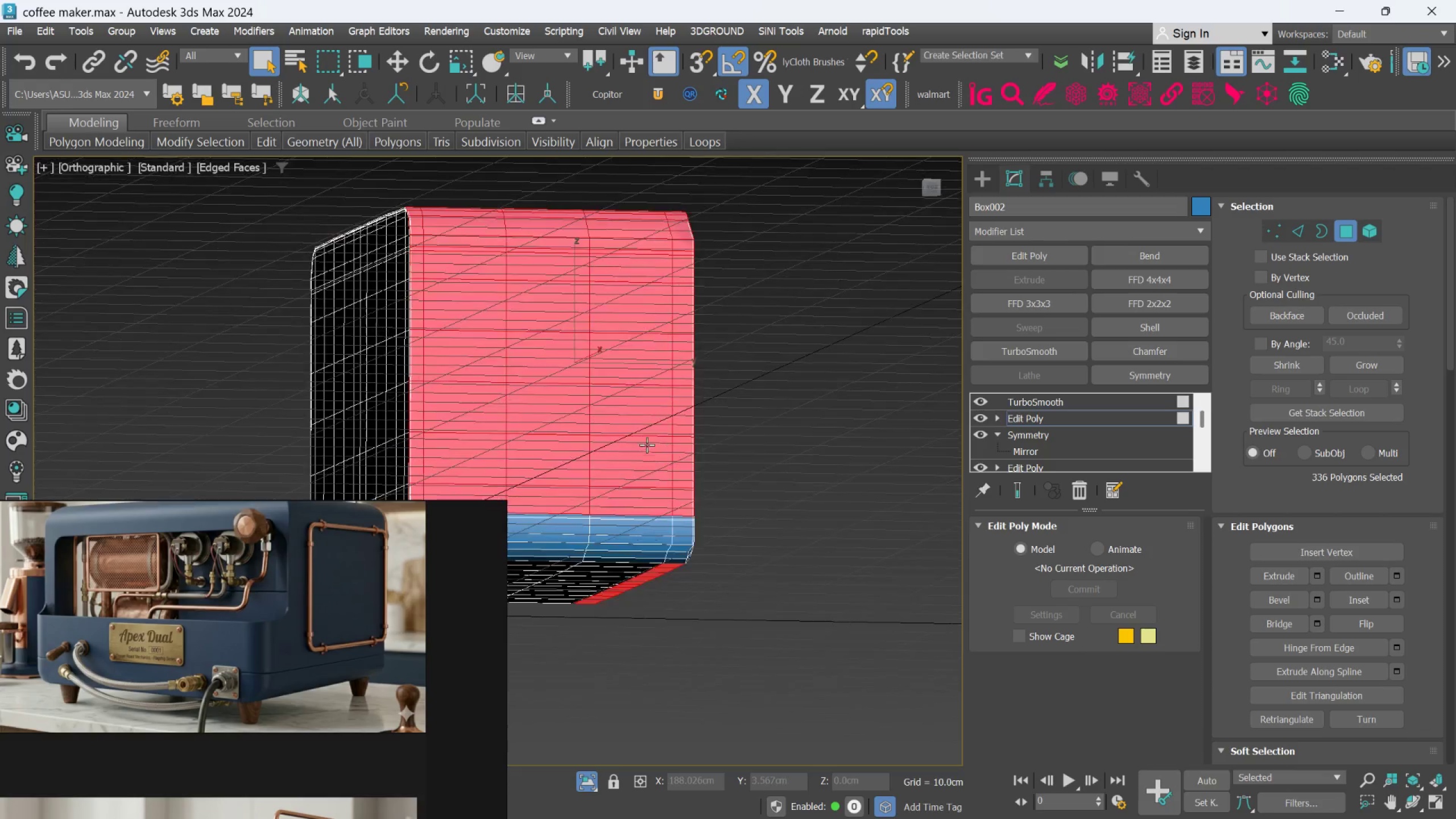 
key(Alt+AltLeft)
 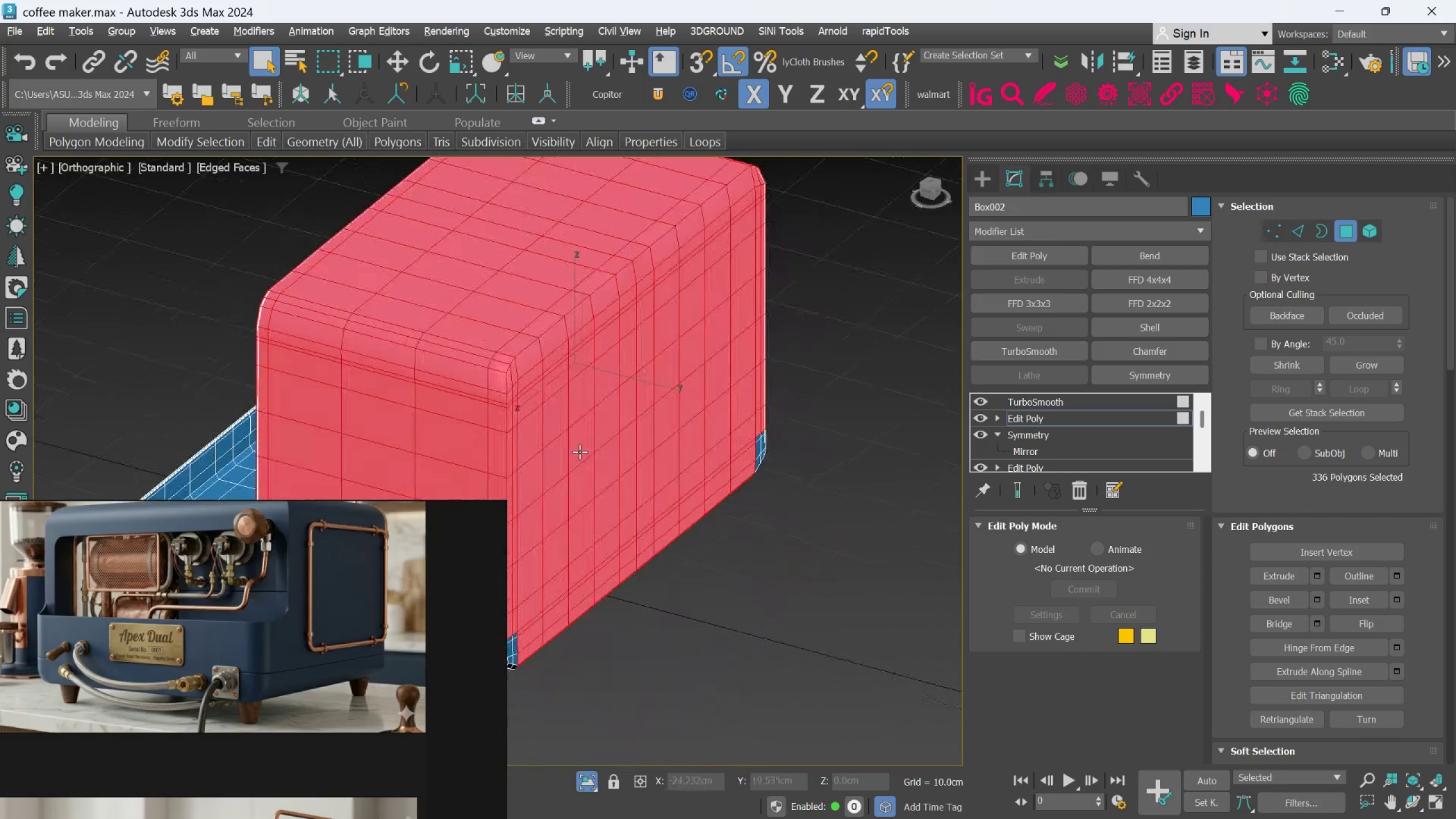 
key(Alt+AltLeft)
 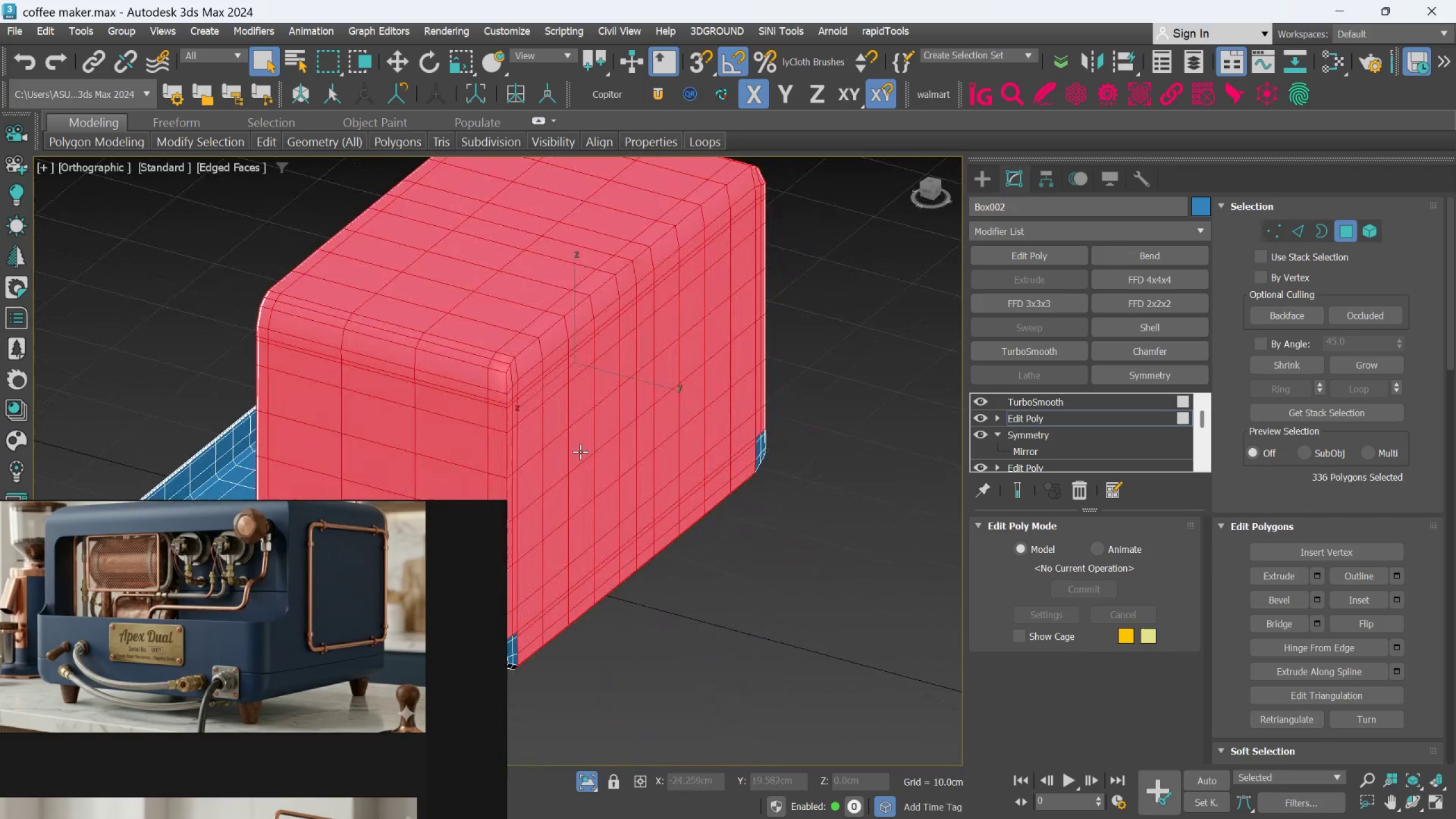 
hold_key(key=AltLeft, duration=0.49)
 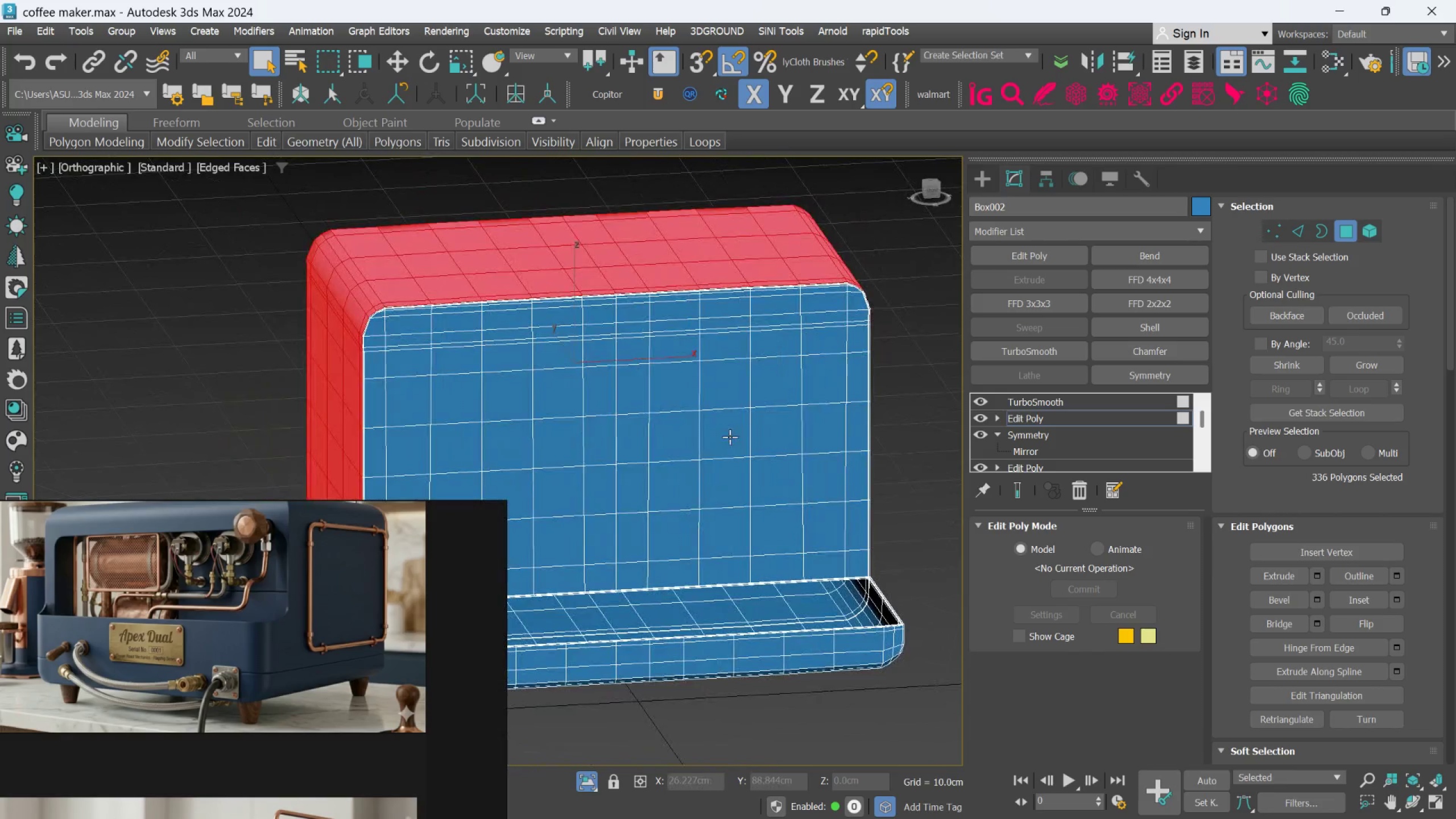 
hold_key(key=AltLeft, duration=0.35)
 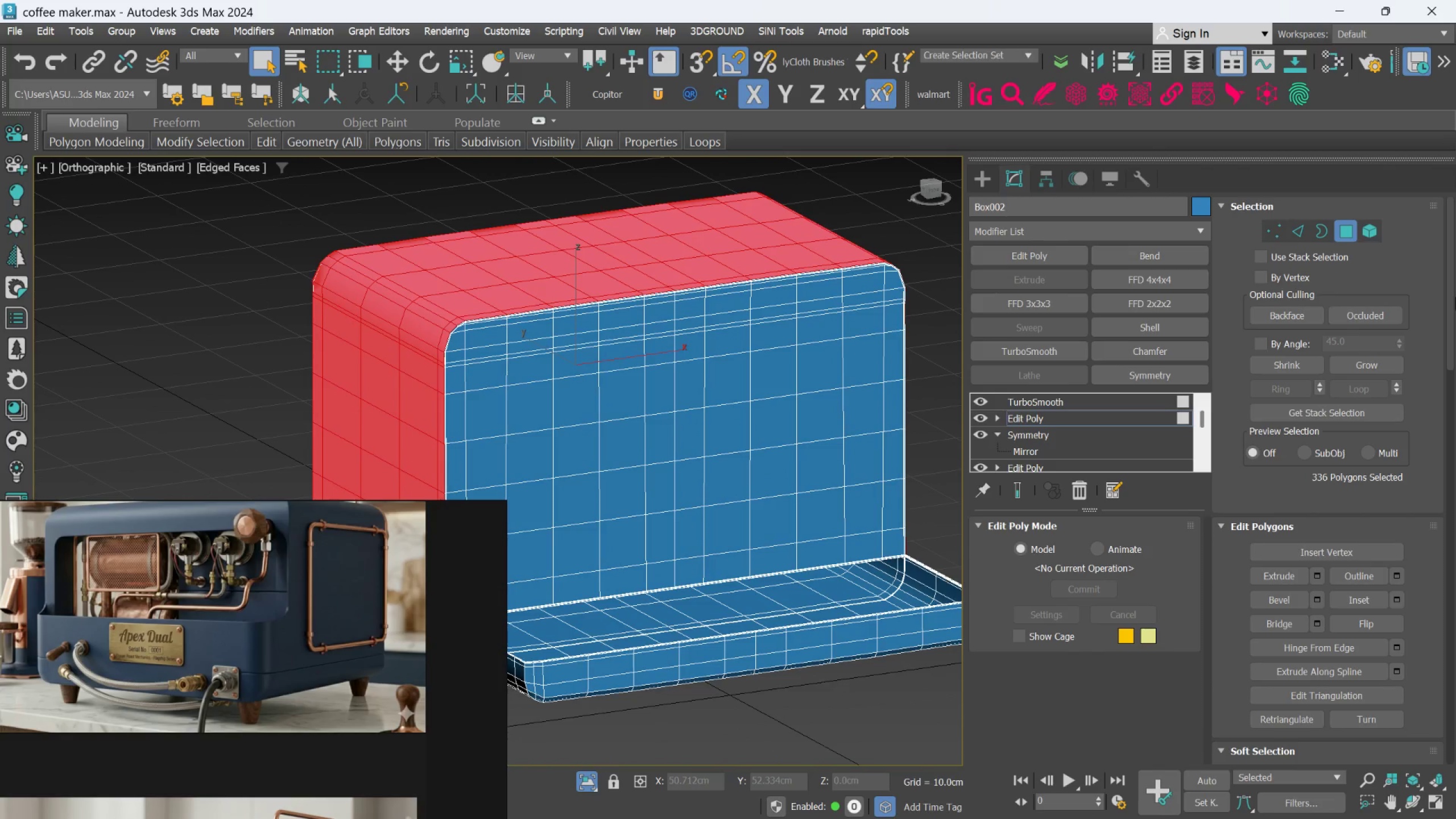 
left_click_drag(start_coordinate=[1454, 299], to_coordinate=[1451, 333])
 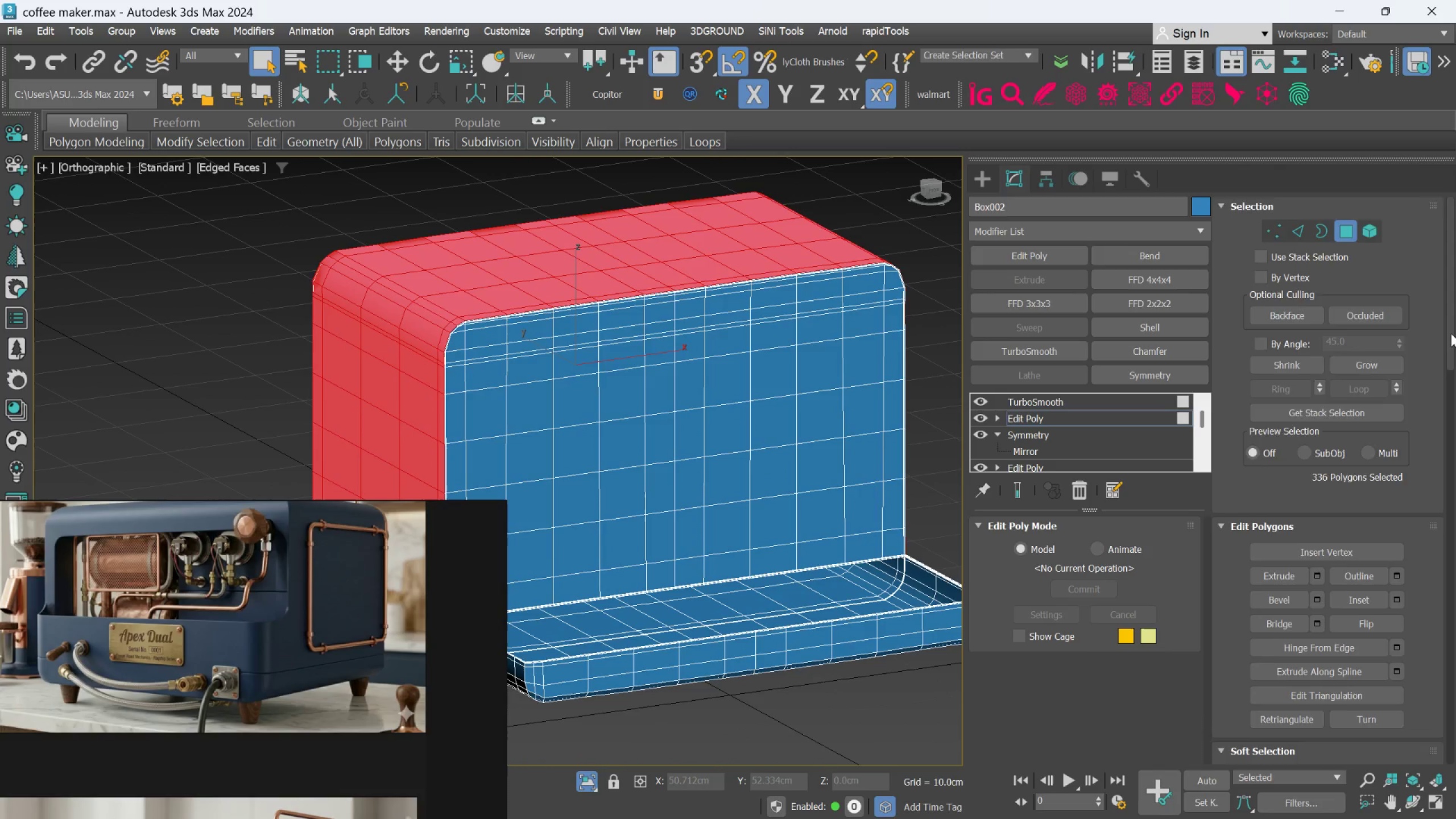 
left_click_drag(start_coordinate=[1451, 333], to_coordinate=[1445, 378])
 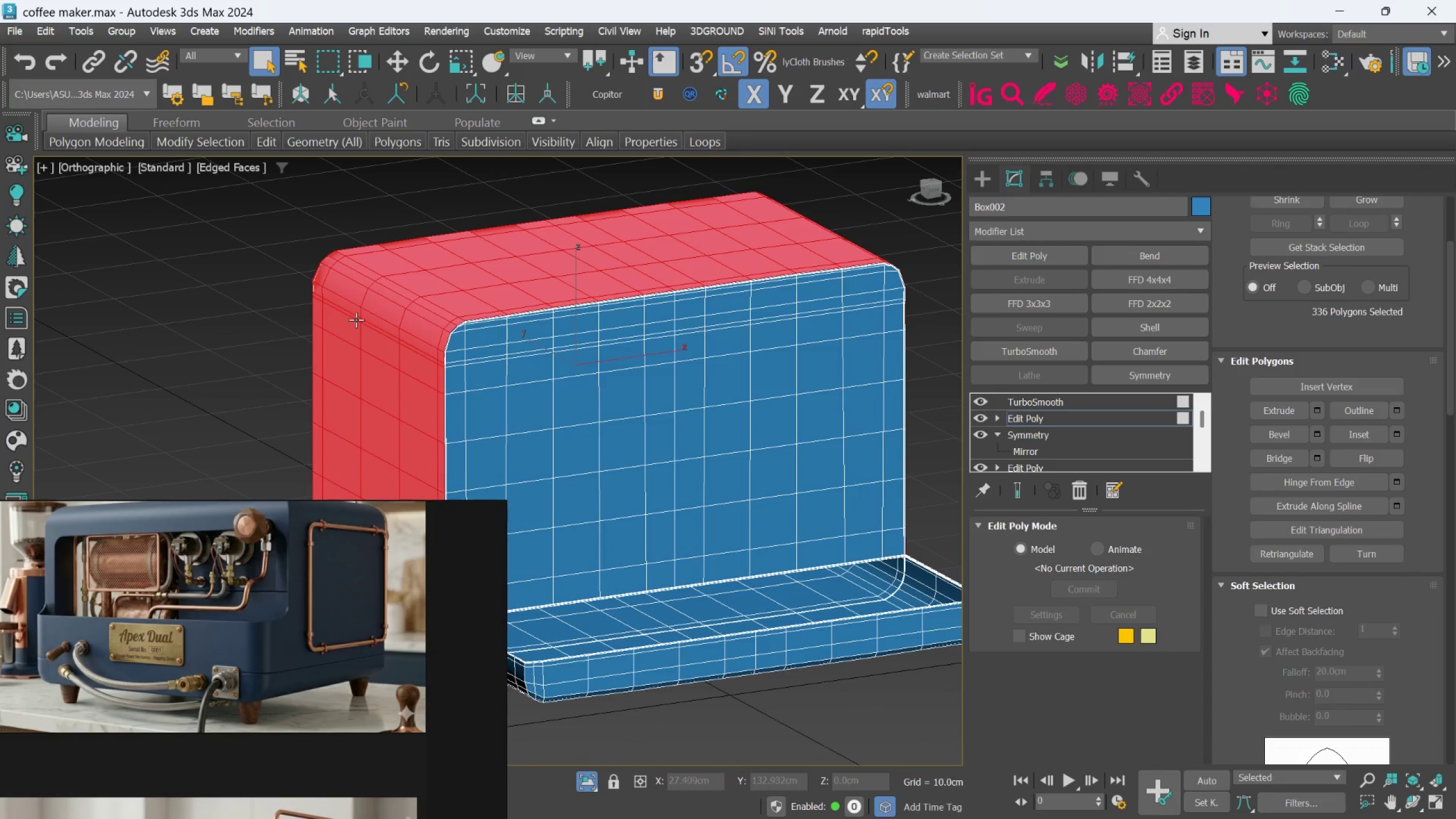 
hold_key(key=AltLeft, duration=0.43)
 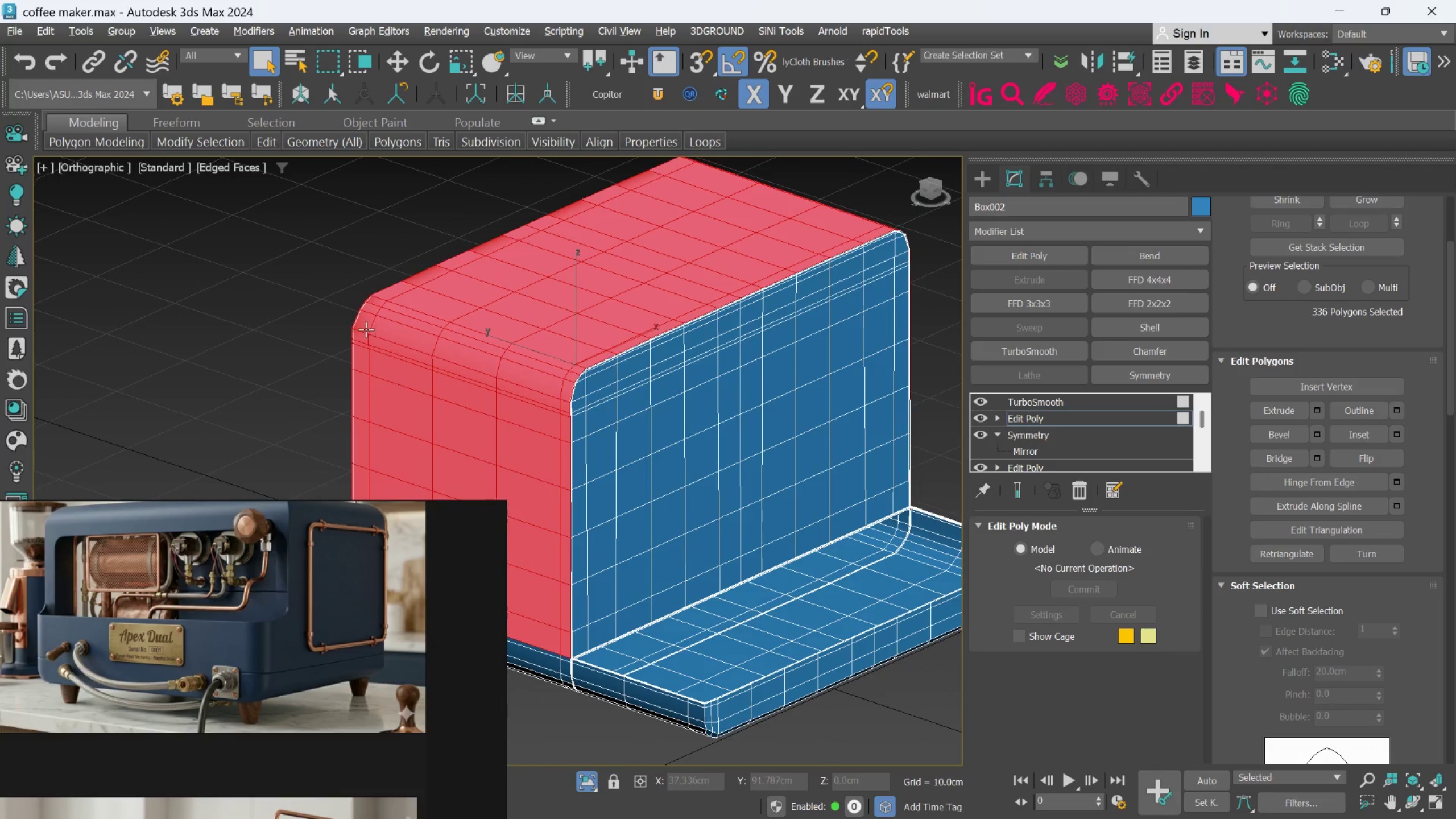 
hold_key(key=AltLeft, duration=1.51)
 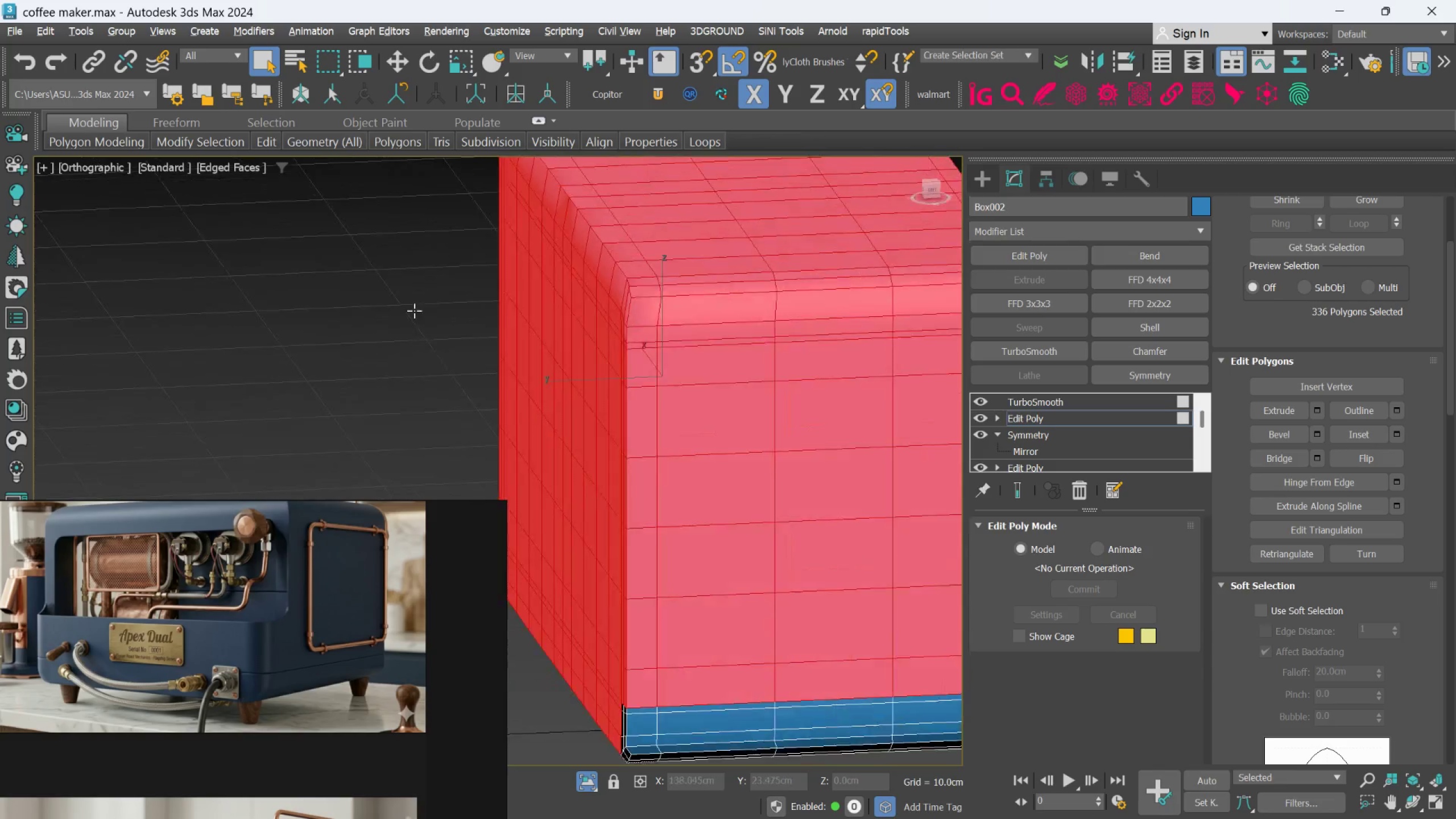 
scroll: coordinate [355, 321], scroll_direction: up, amount: 1.0
 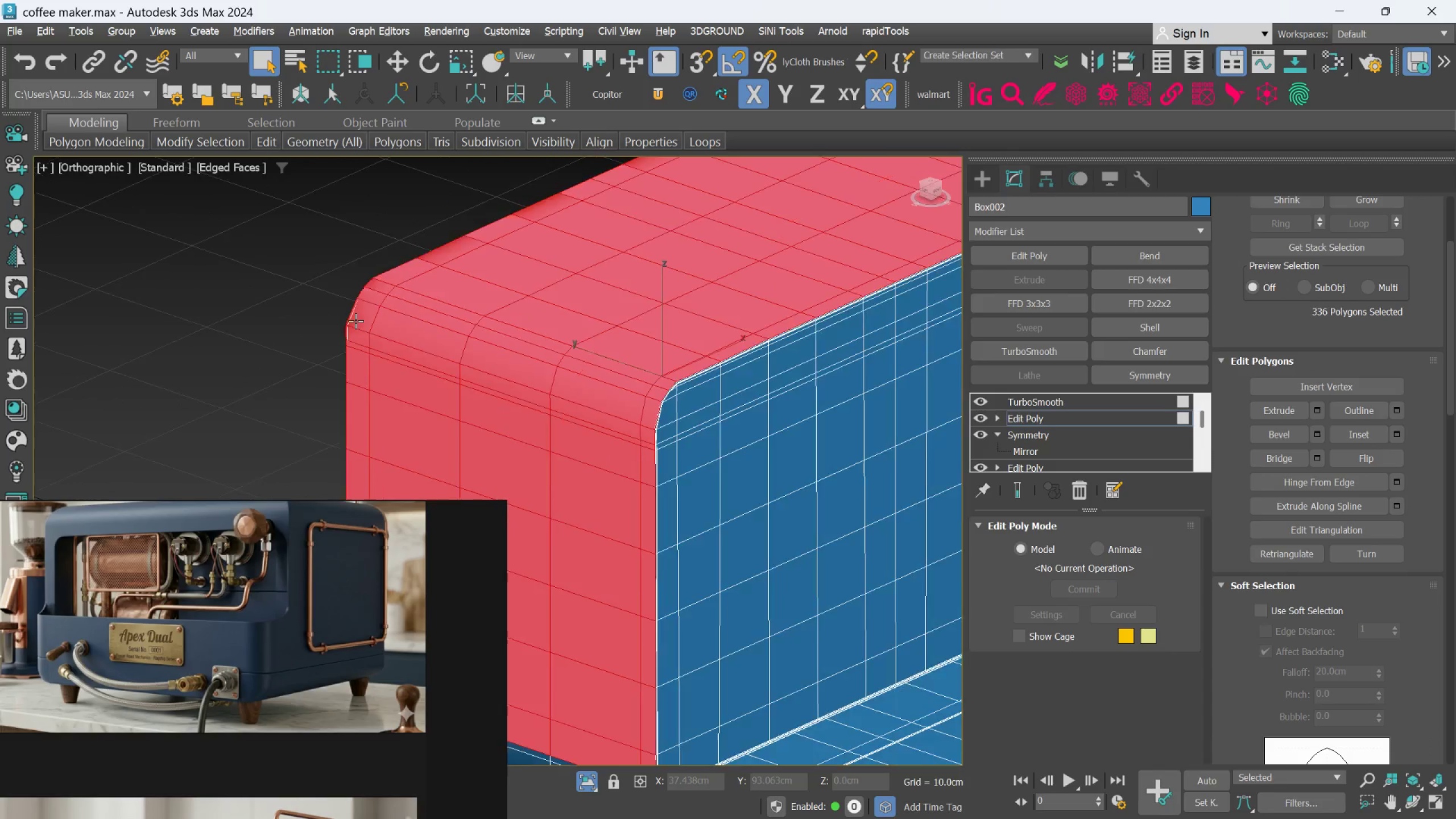 
hold_key(key=AltLeft, duration=0.74)
 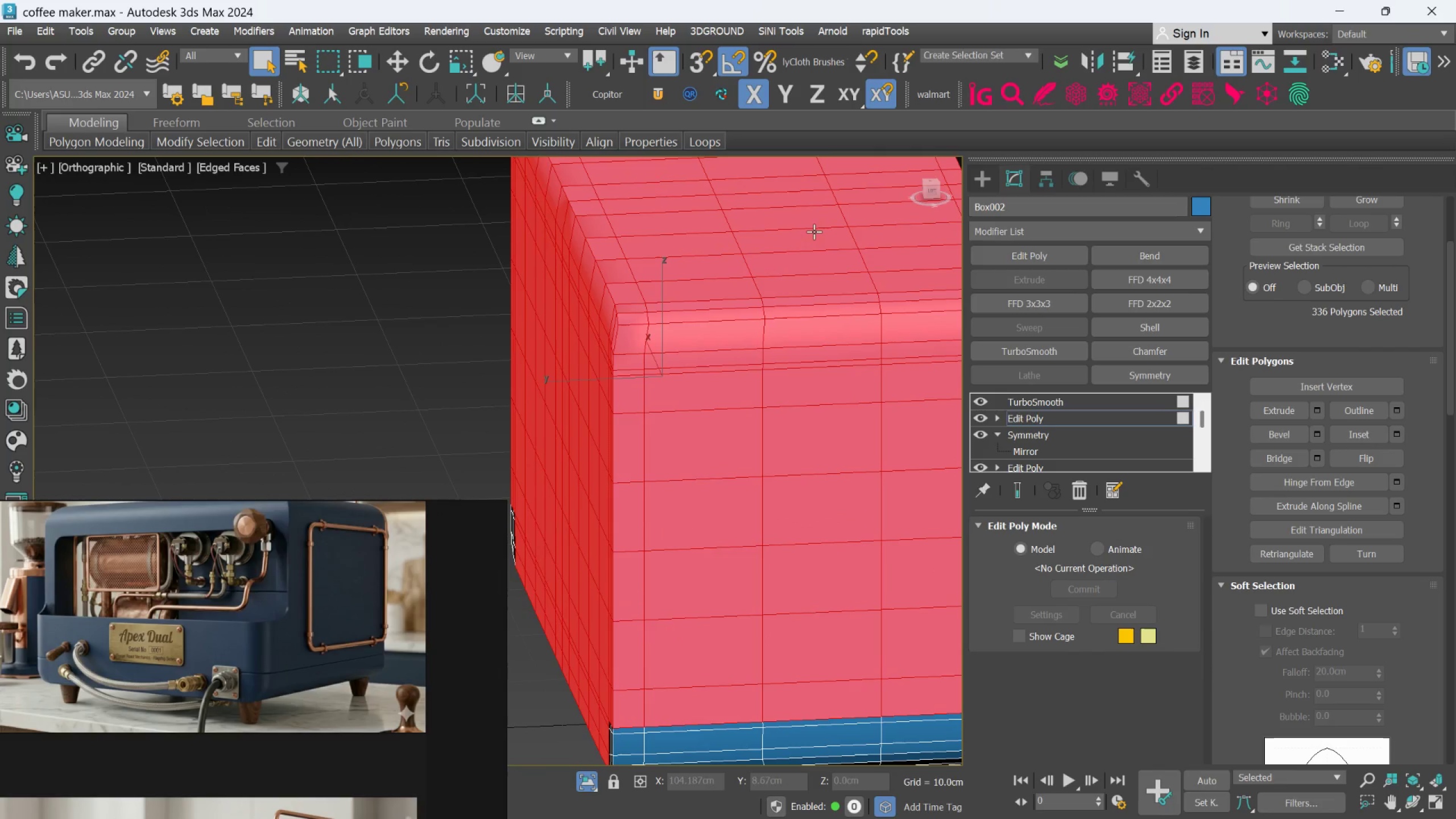 
mouse_move([982, 177])
 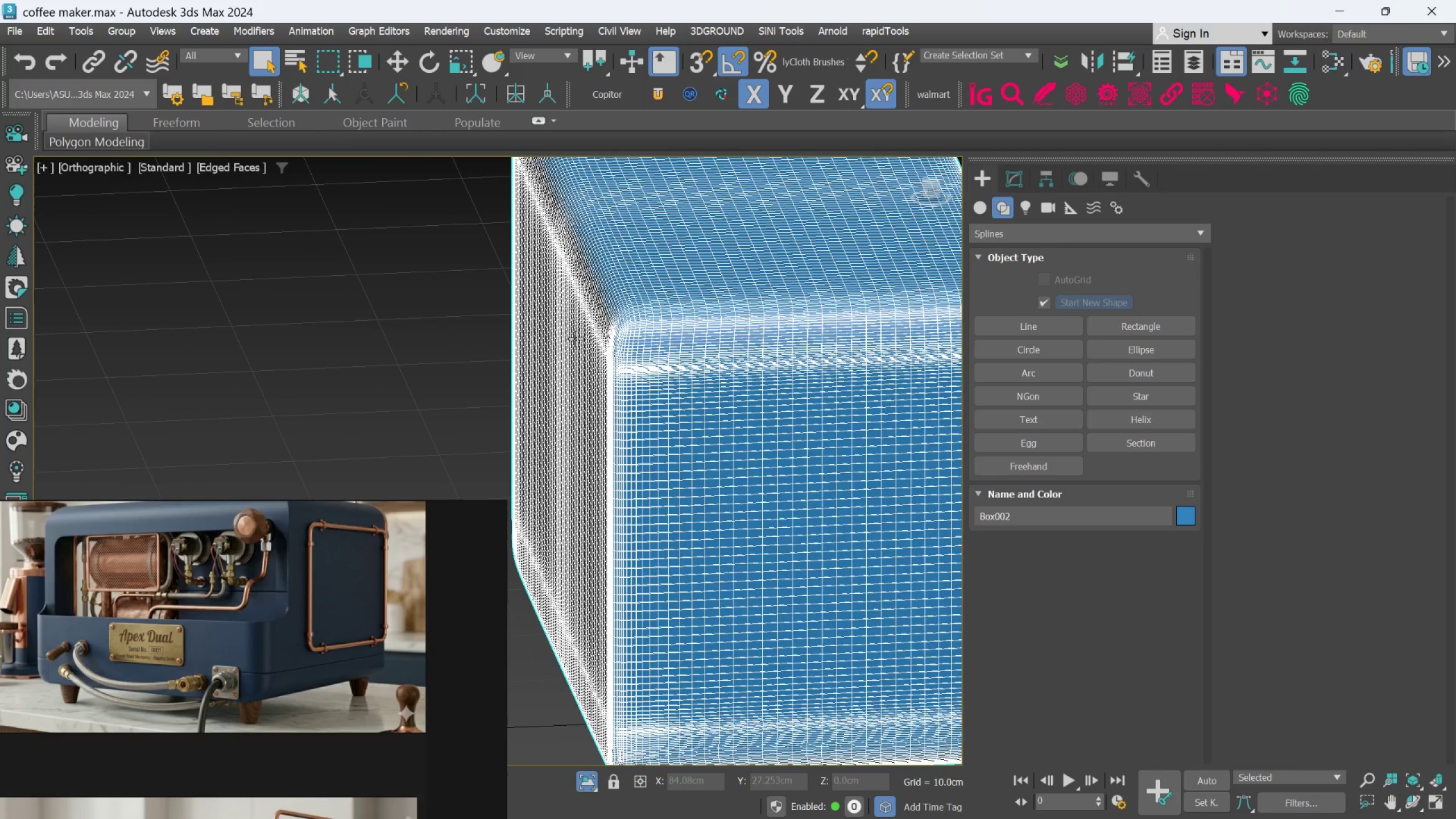 
scroll: coordinate [623, 362], scroll_direction: up, amount: 3.0
 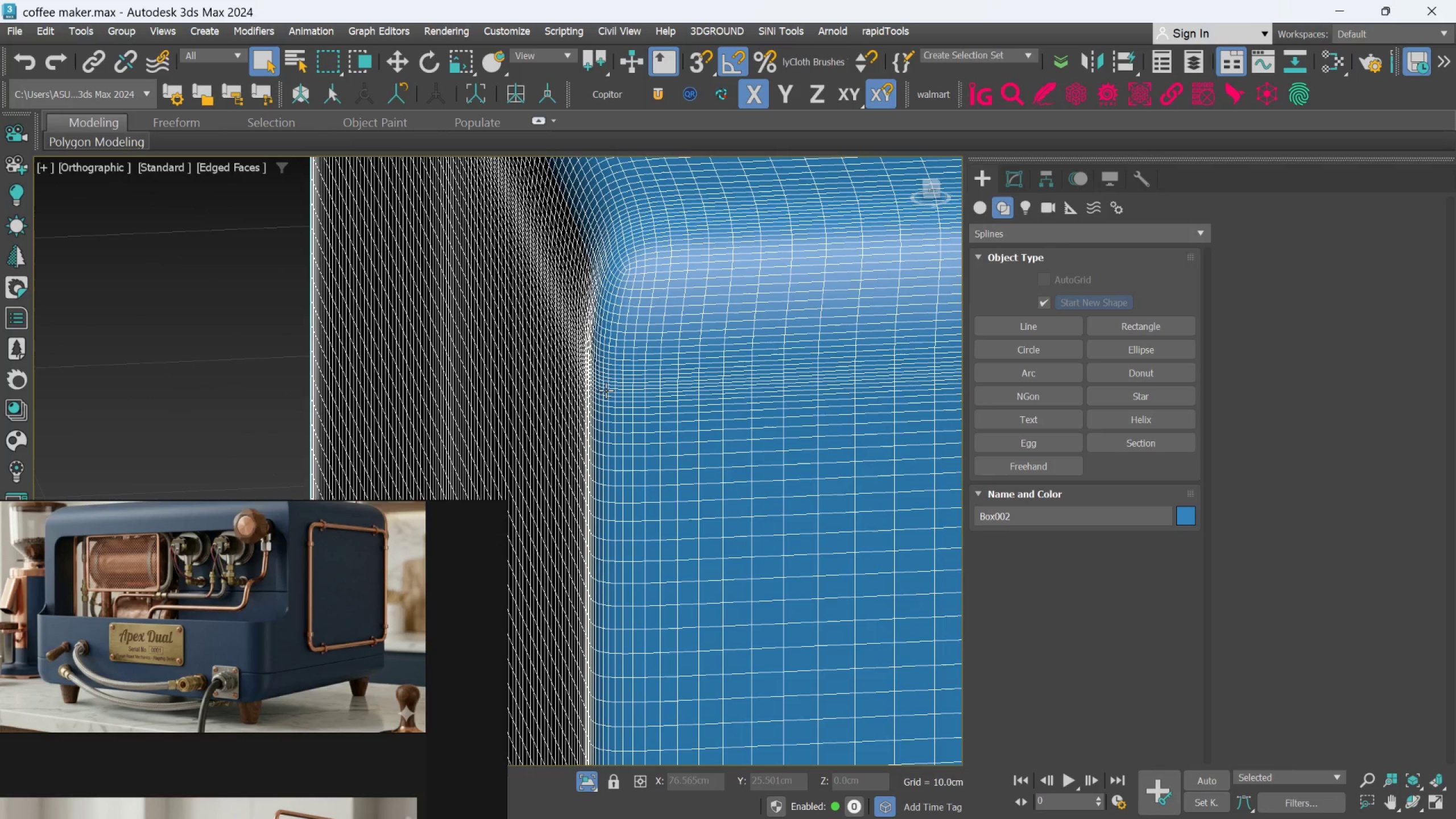 
hold_key(key=AltLeft, duration=0.6)
 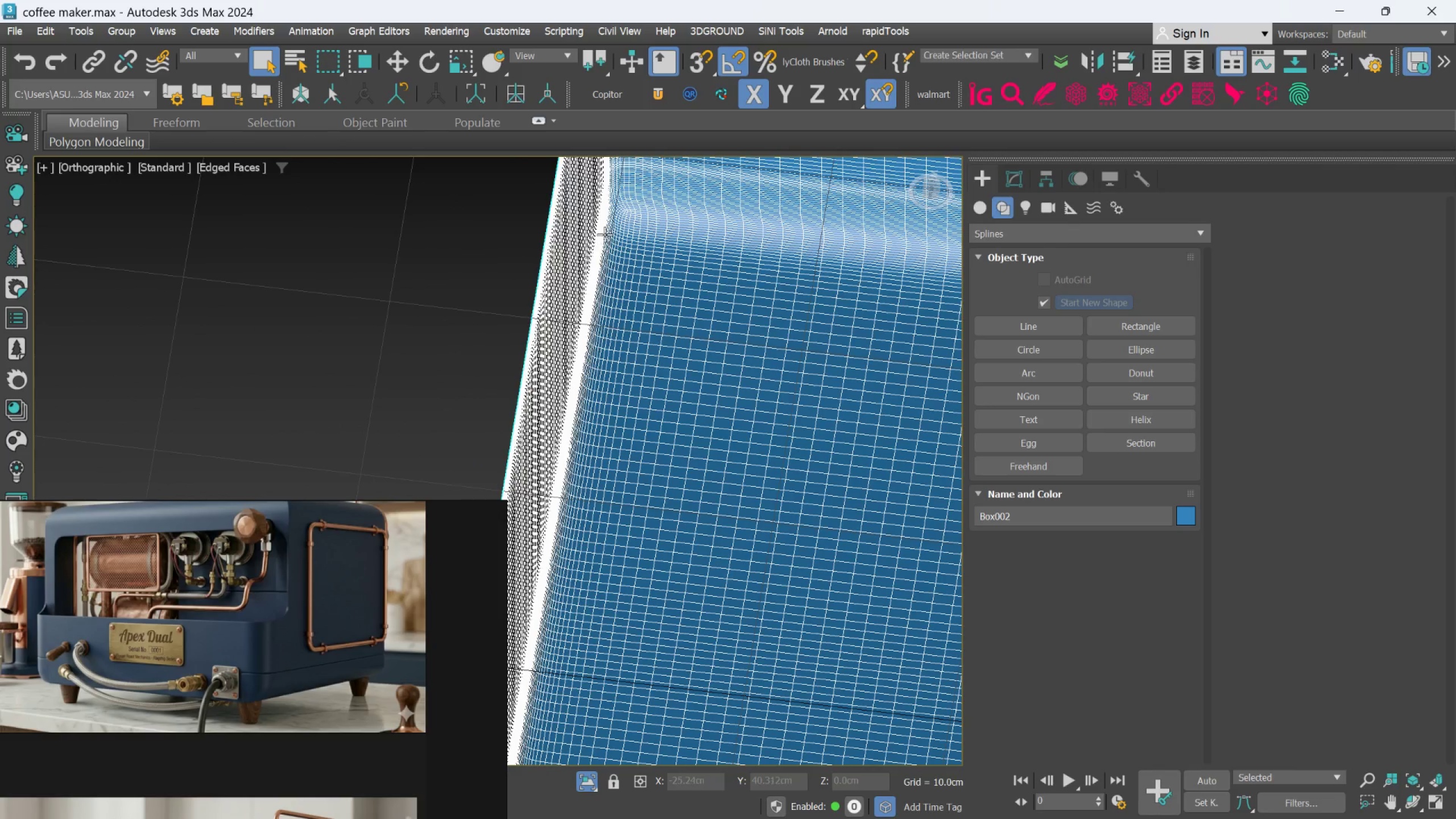 
scroll: coordinate [625, 458], scroll_direction: down, amount: 2.0
 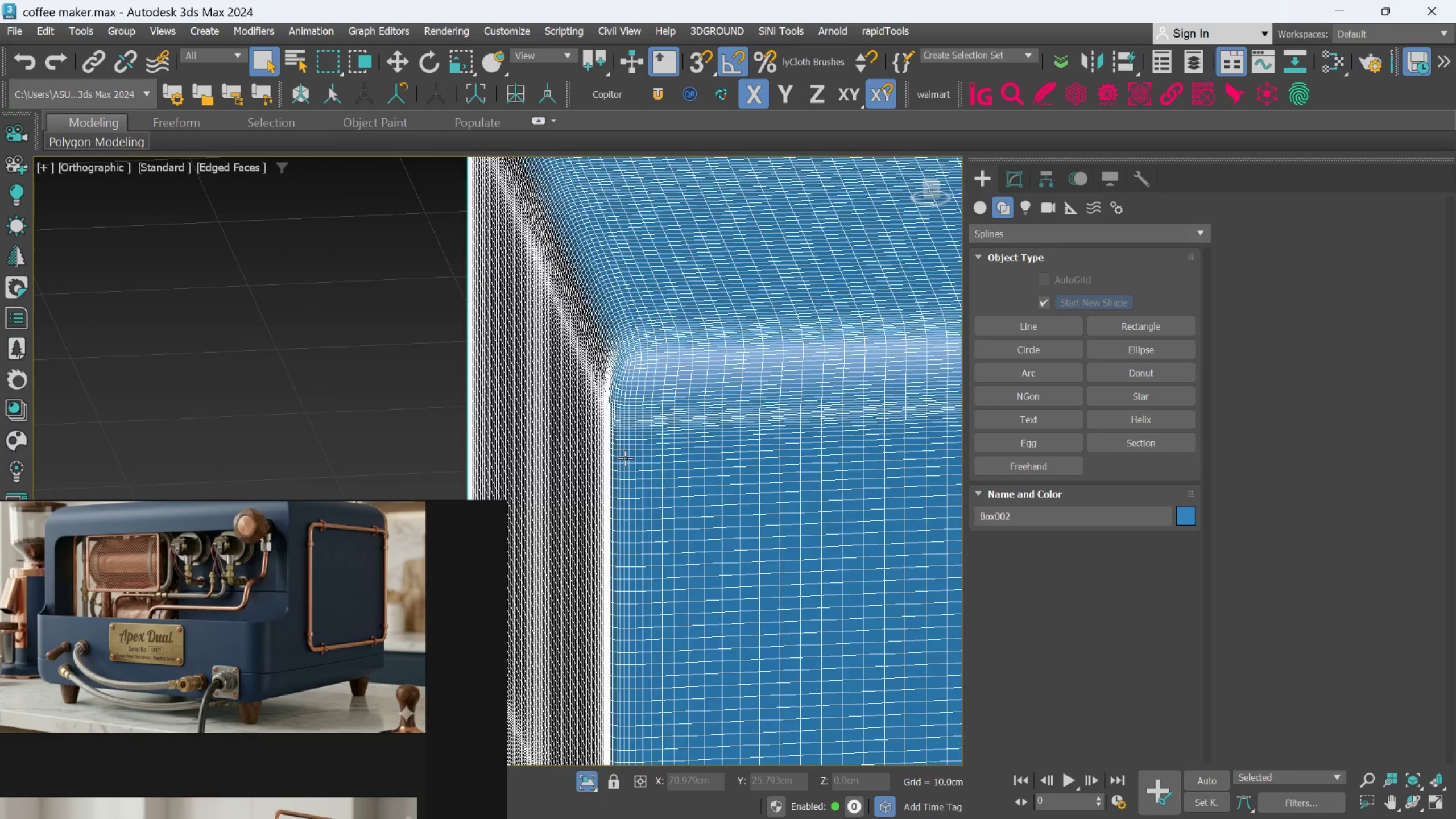 
hold_key(key=AltLeft, duration=0.68)
 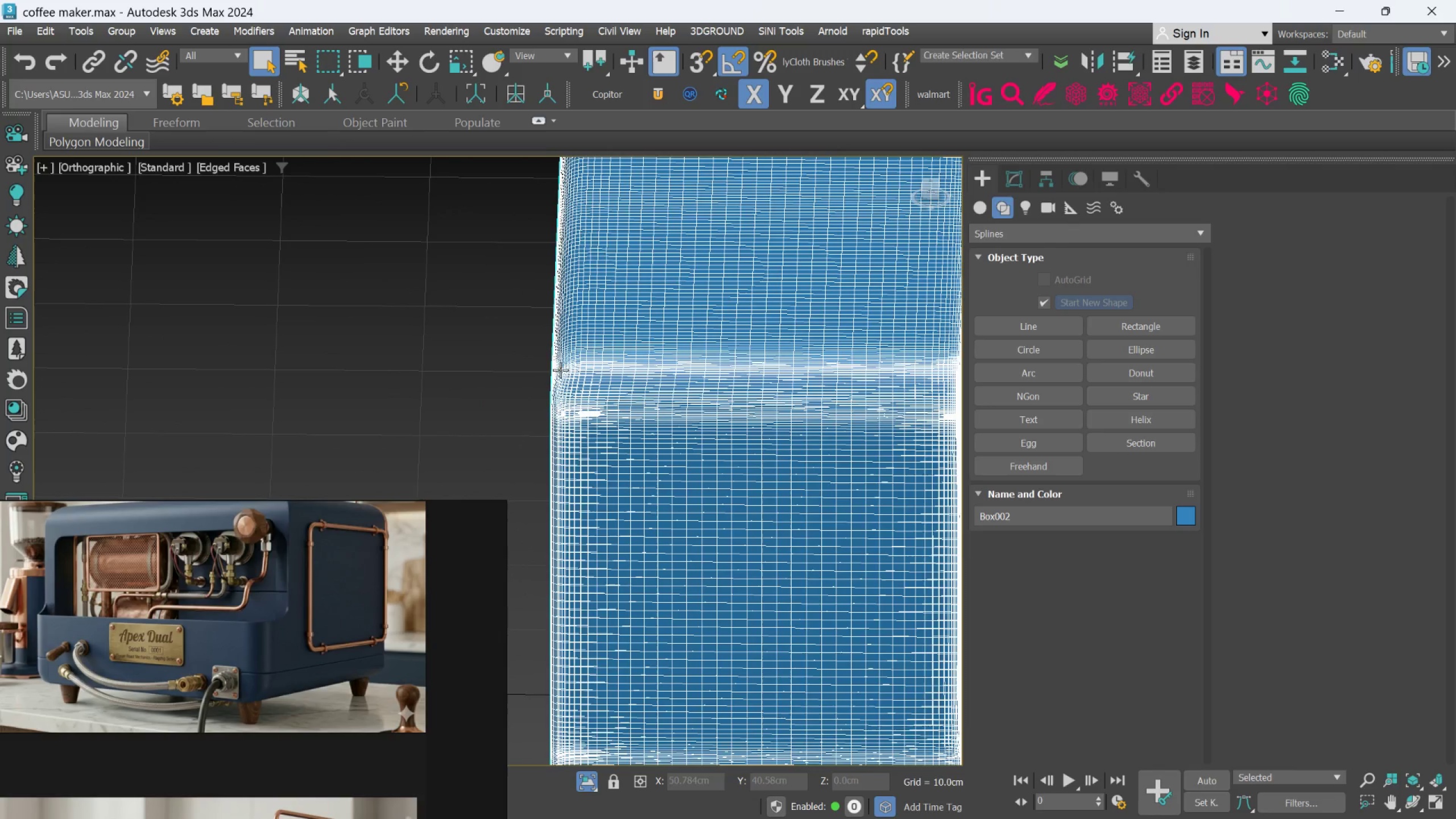 
scroll: coordinate [614, 253], scroll_direction: down, amount: 1.0
 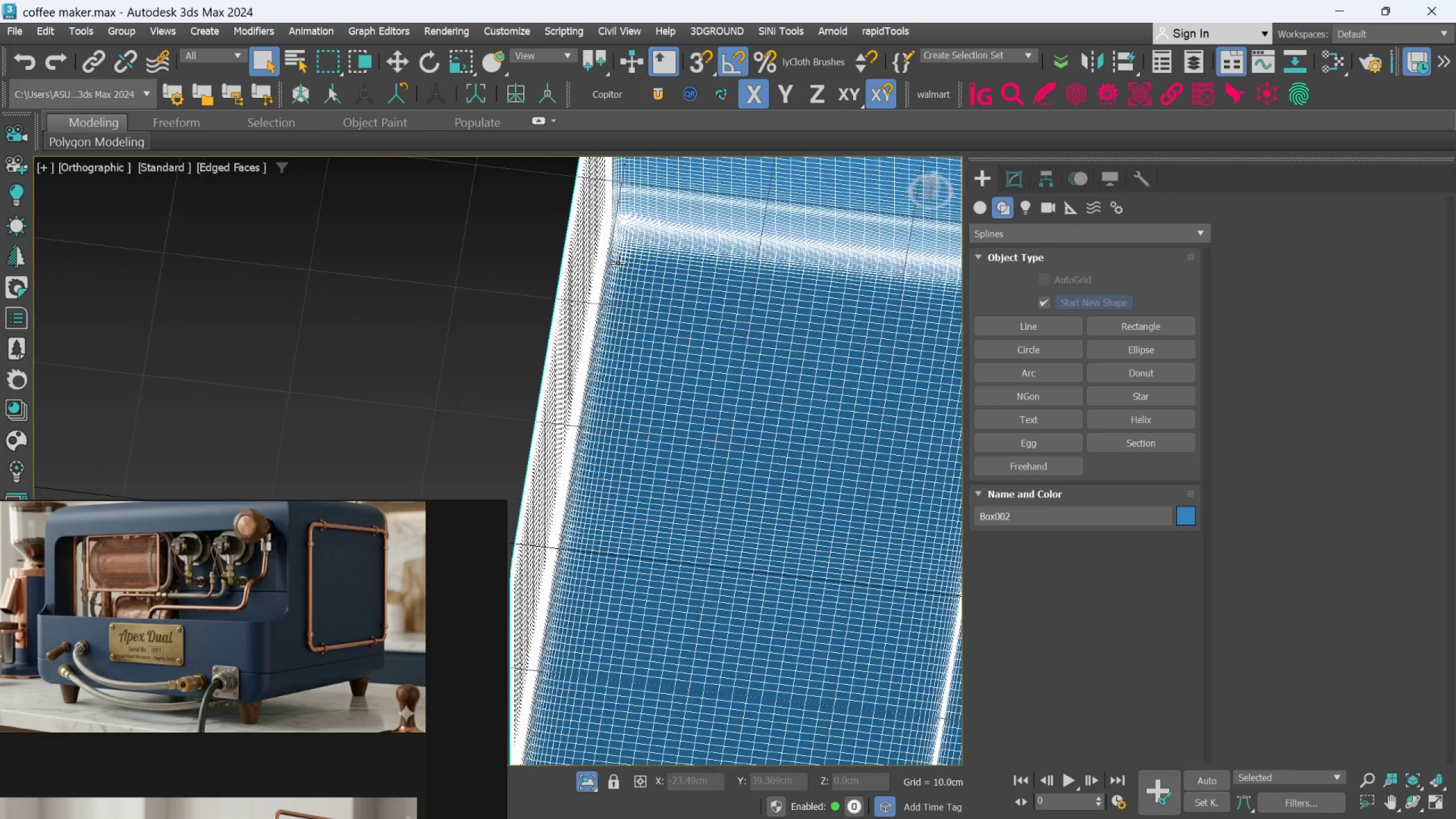 
scroll: coordinate [559, 382], scroll_direction: up, amount: 3.0
 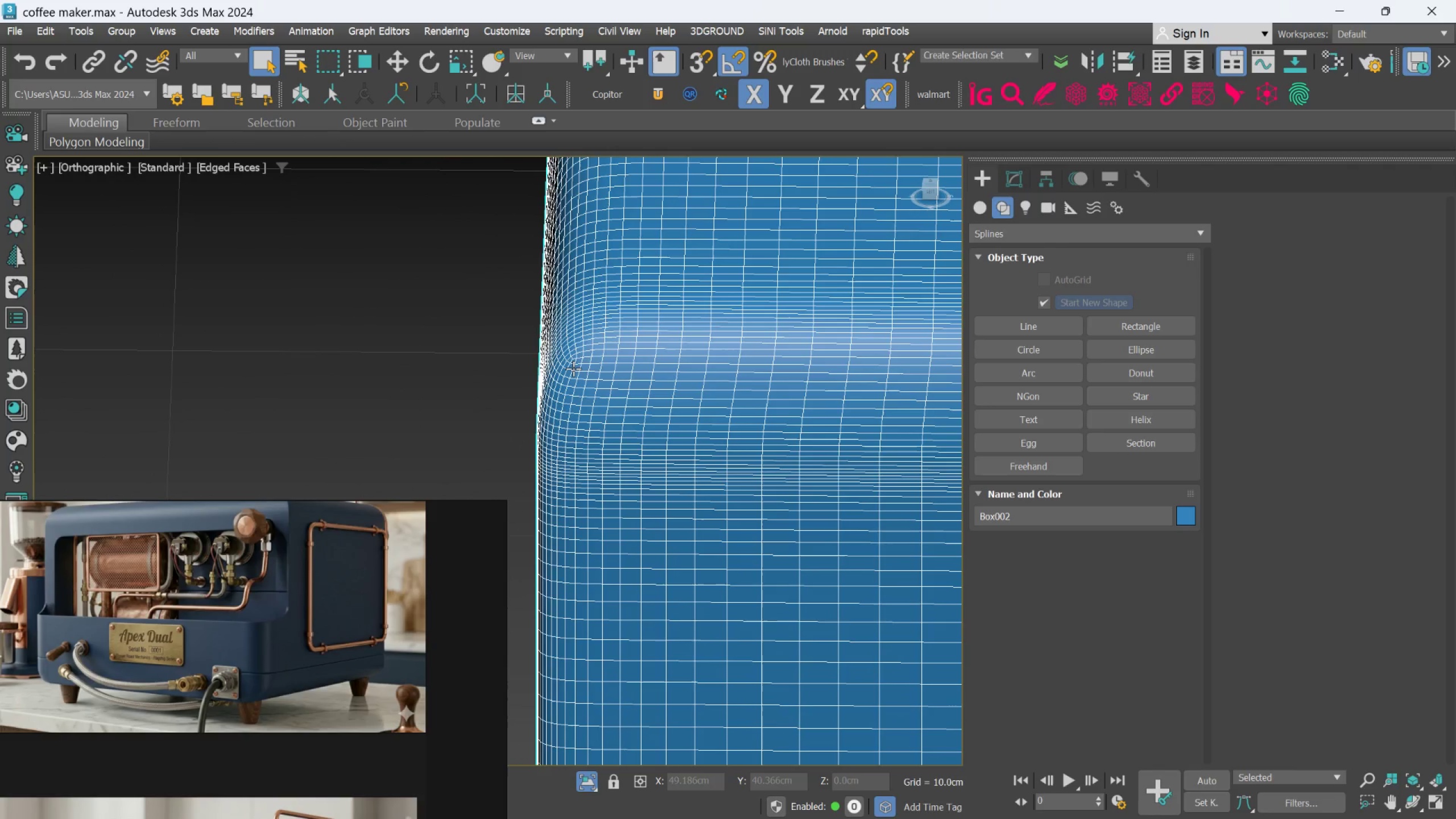 
left_click([573, 369])
 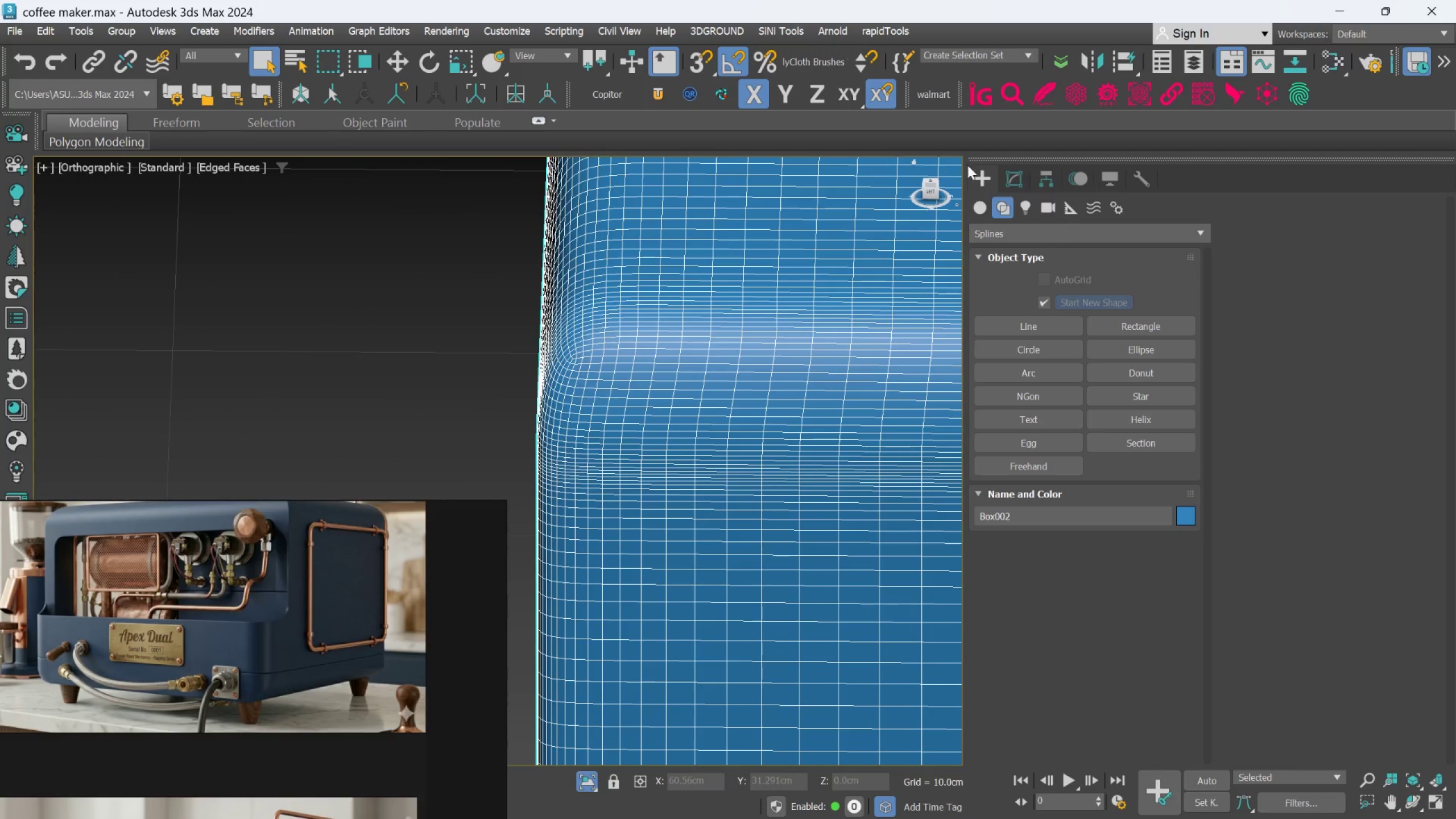 
left_click([1014, 175])
 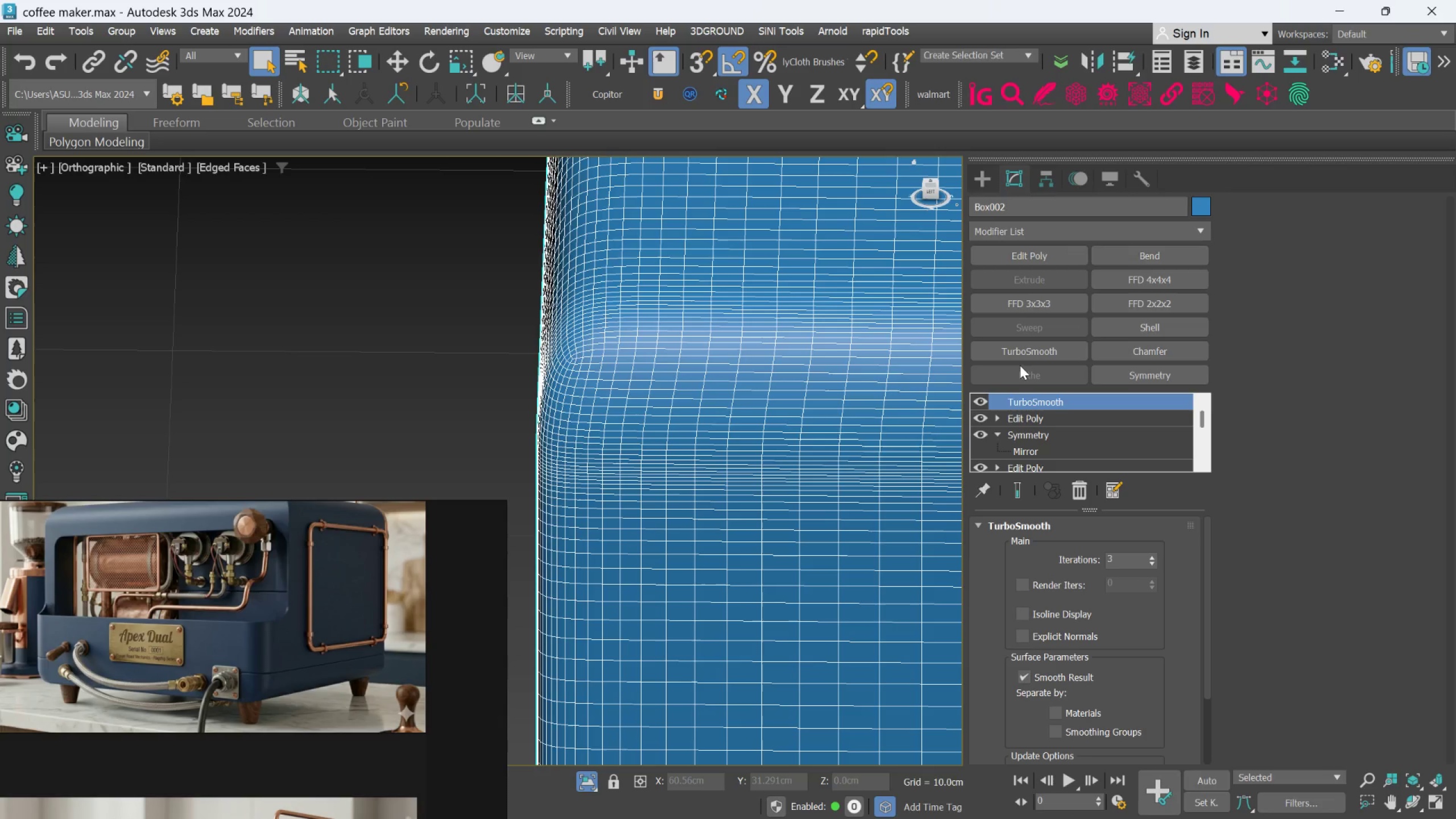 
key(Control+ControlLeft)
 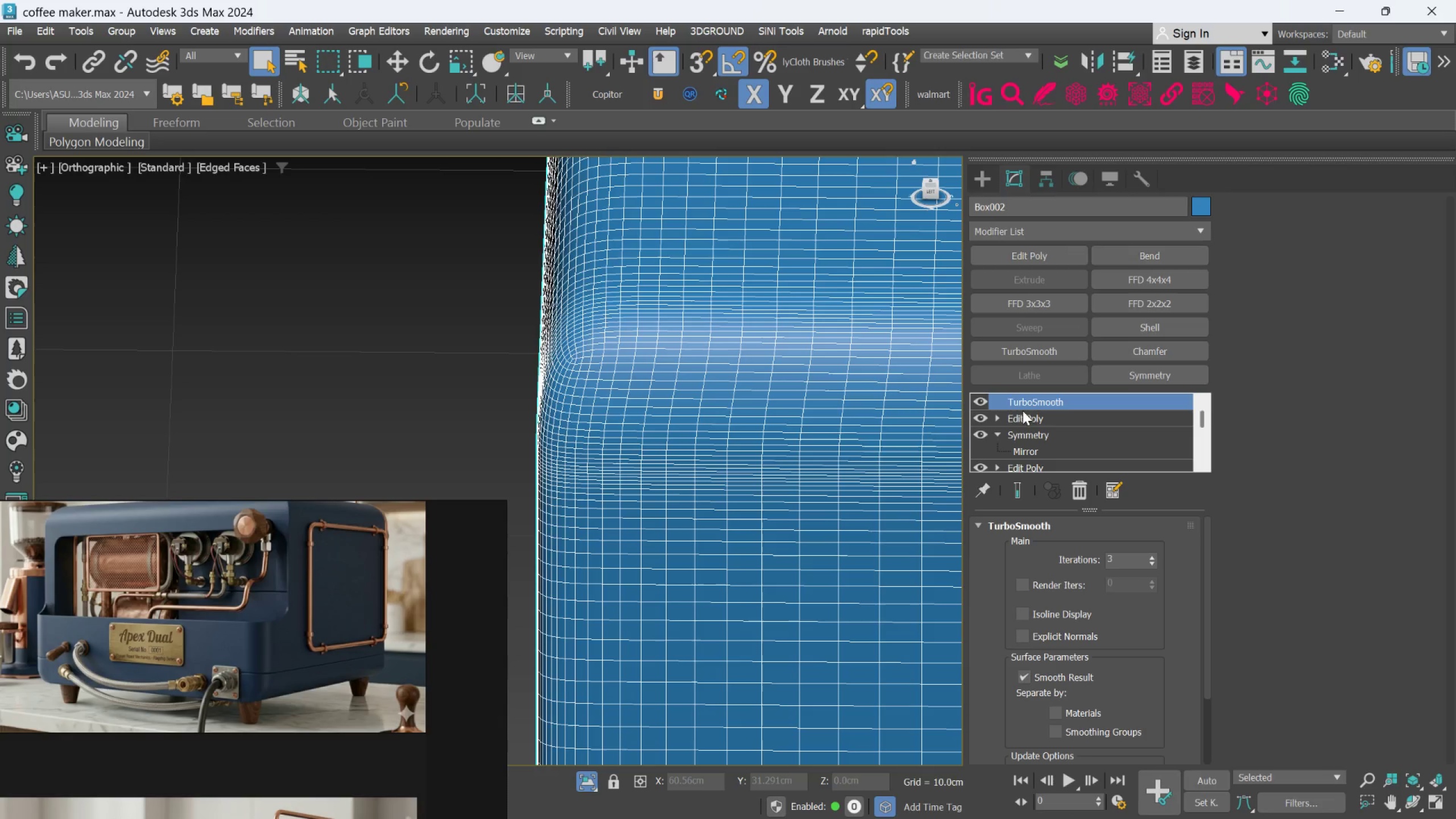 
left_click([1023, 413])
 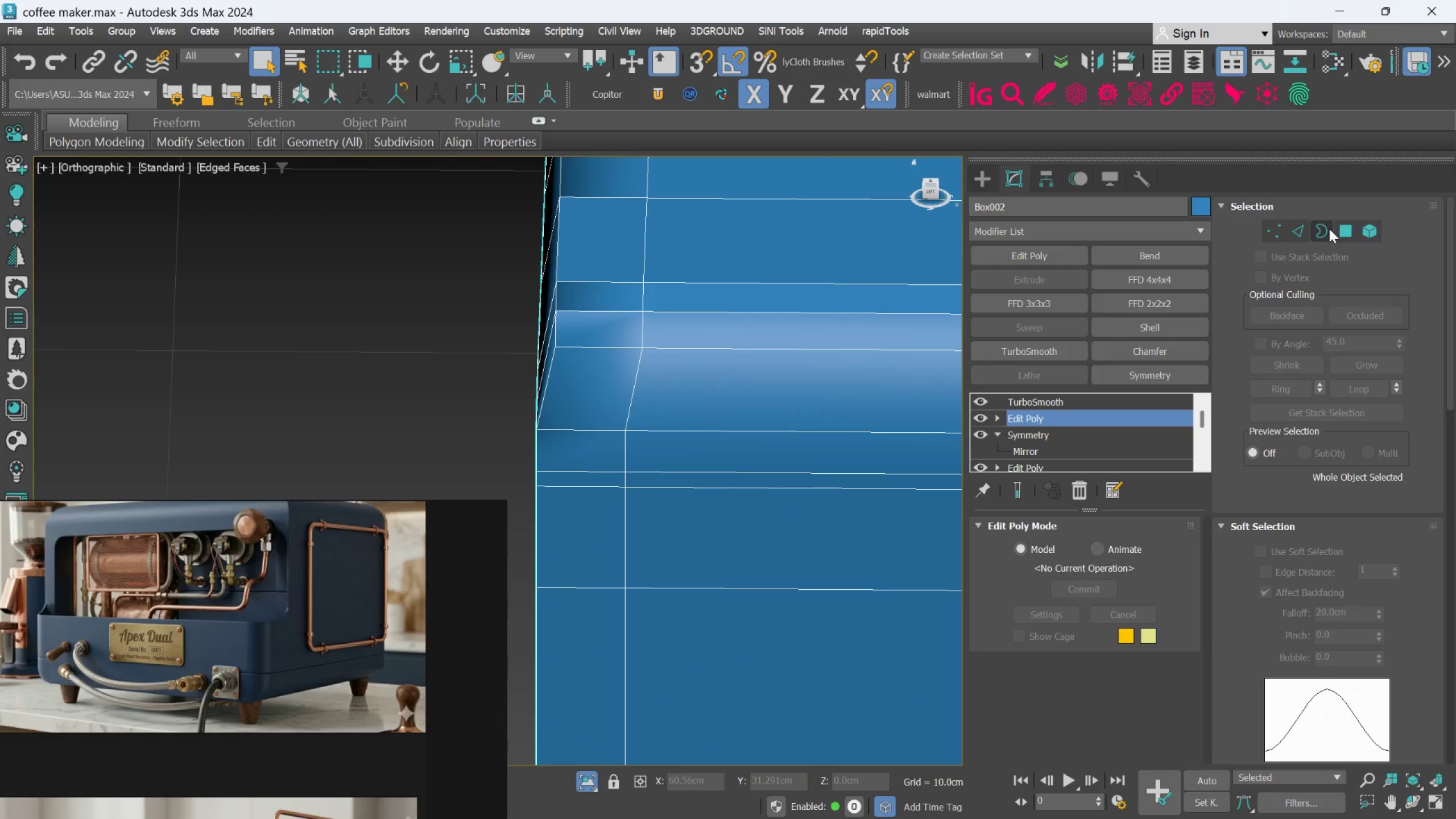 
left_click([1343, 229])
 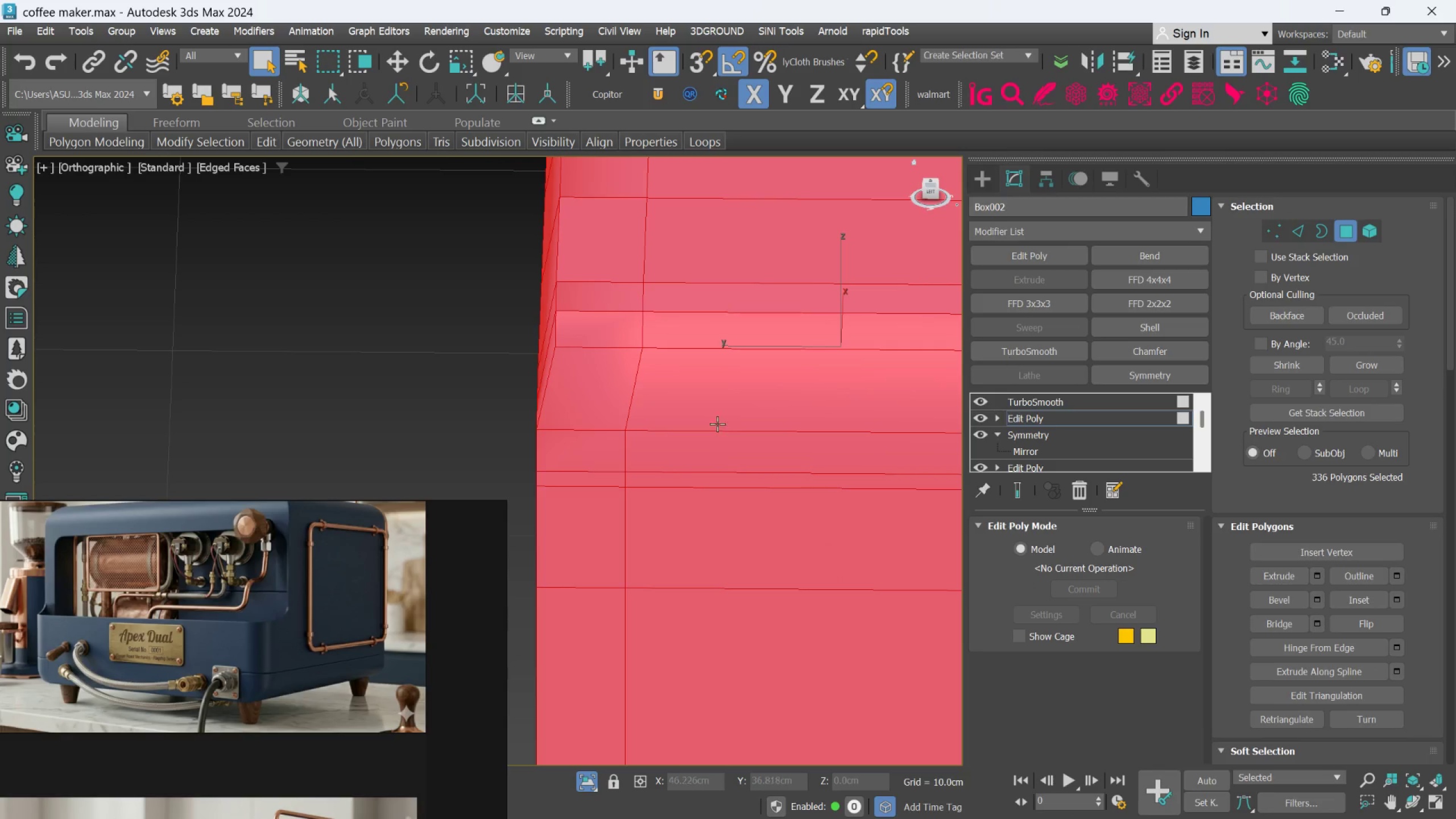 
hold_key(key=AltLeft, duration=1.37)
 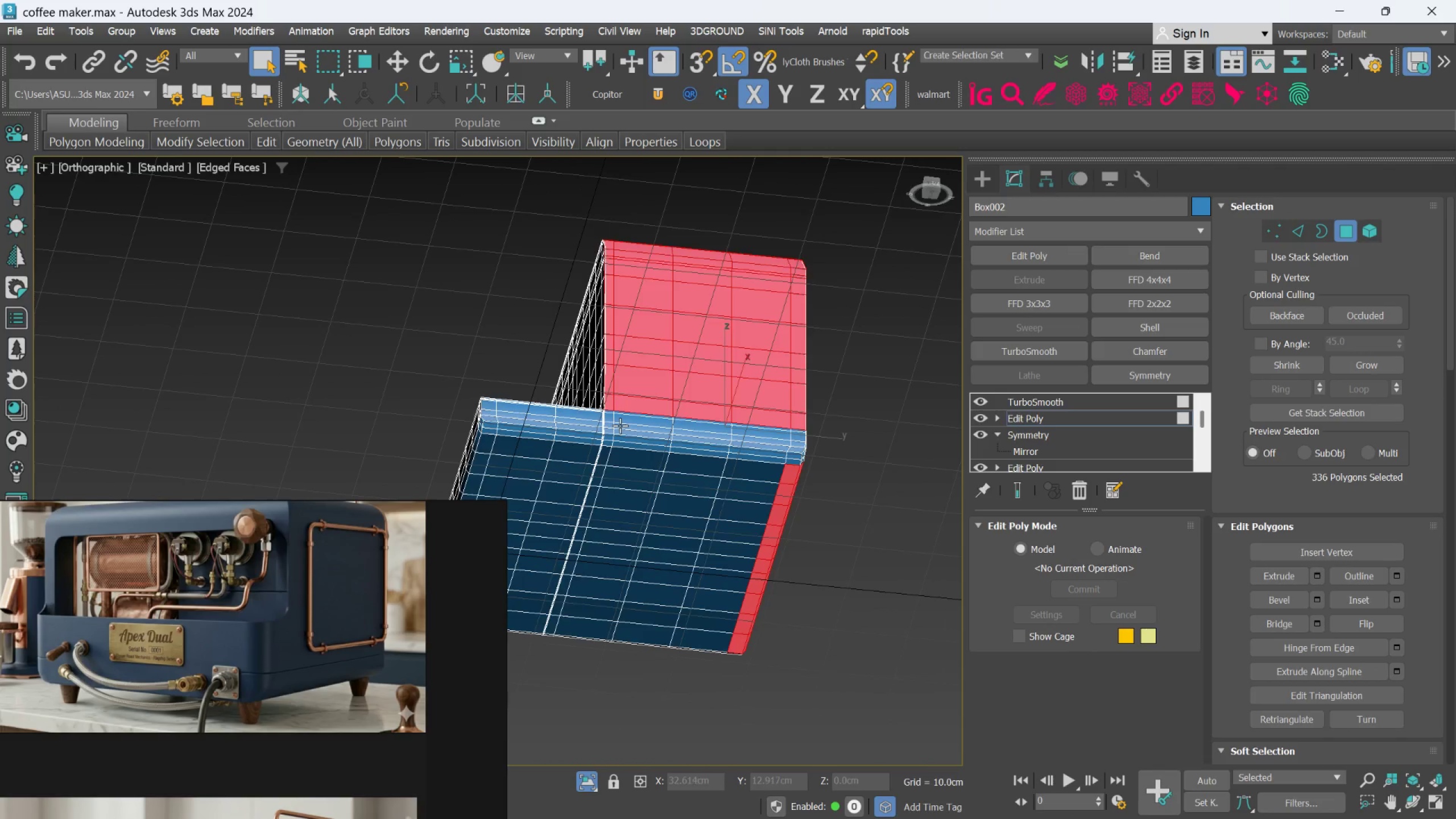 
scroll: coordinate [696, 449], scroll_direction: down, amount: 5.0
 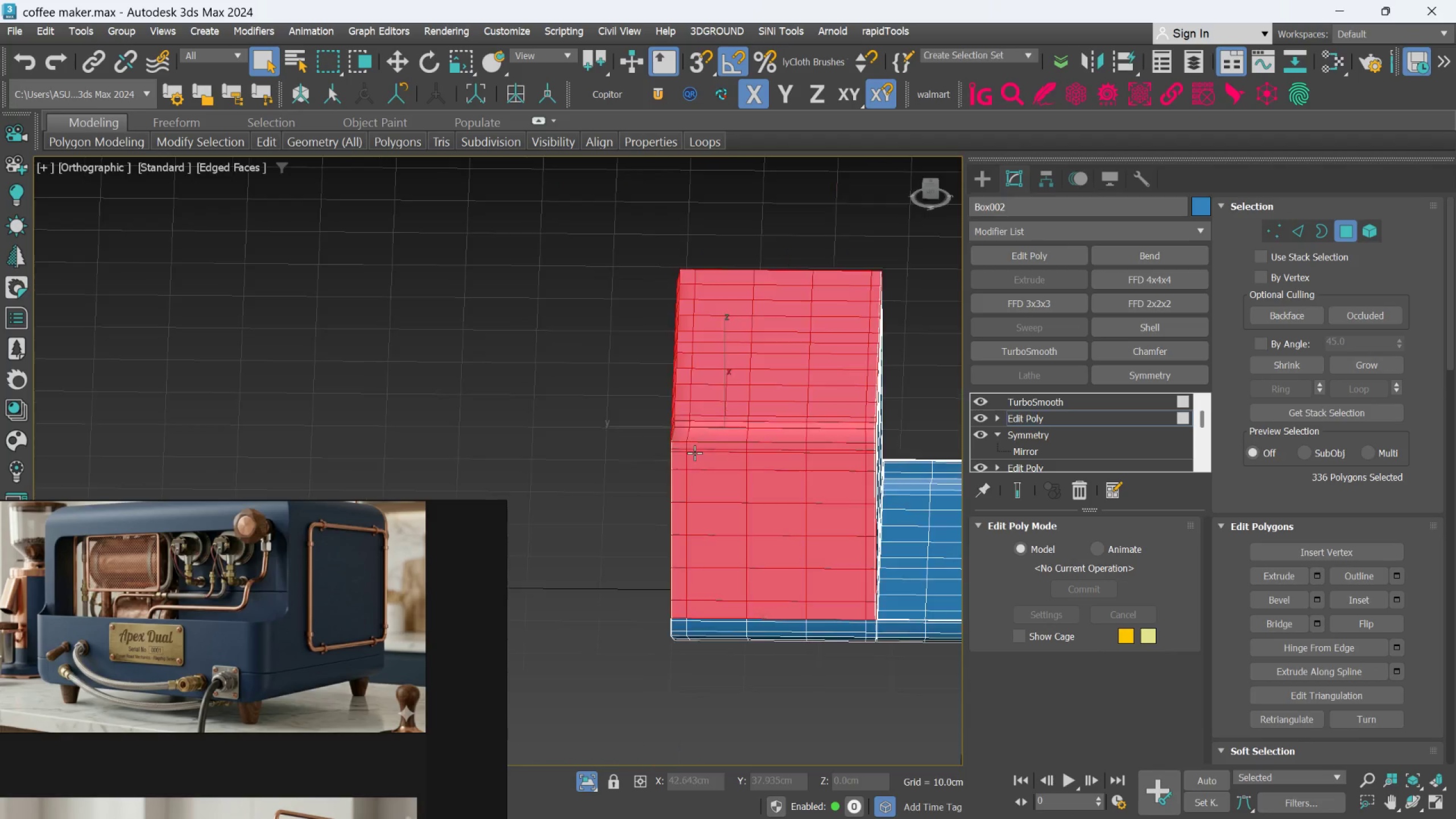 
hold_key(key=AltLeft, duration=0.41)
 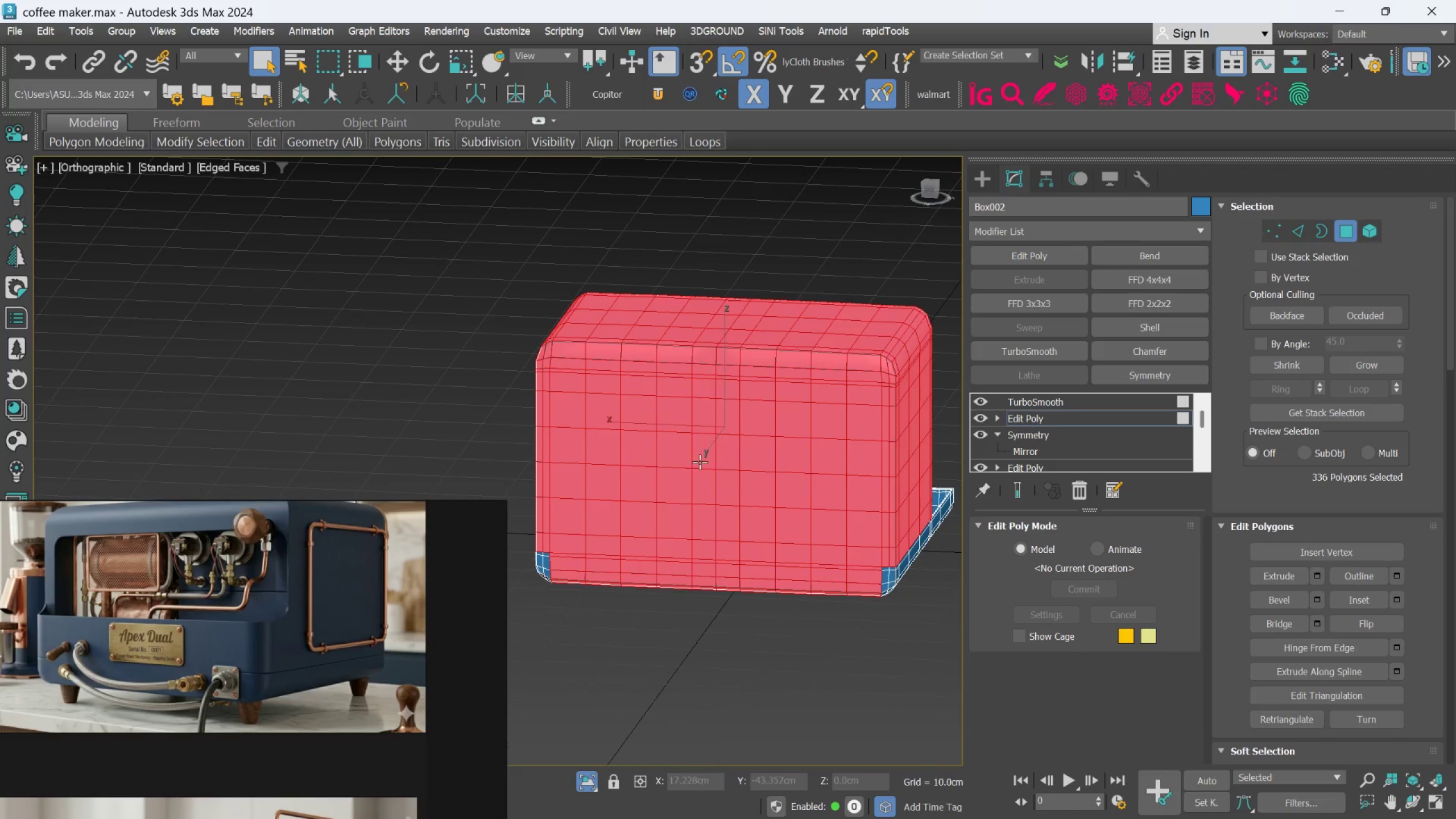 
hold_key(key=AltLeft, duration=1.02)
scroll: coordinate [1422, 601], scroll_direction: down, amount: 46.0
 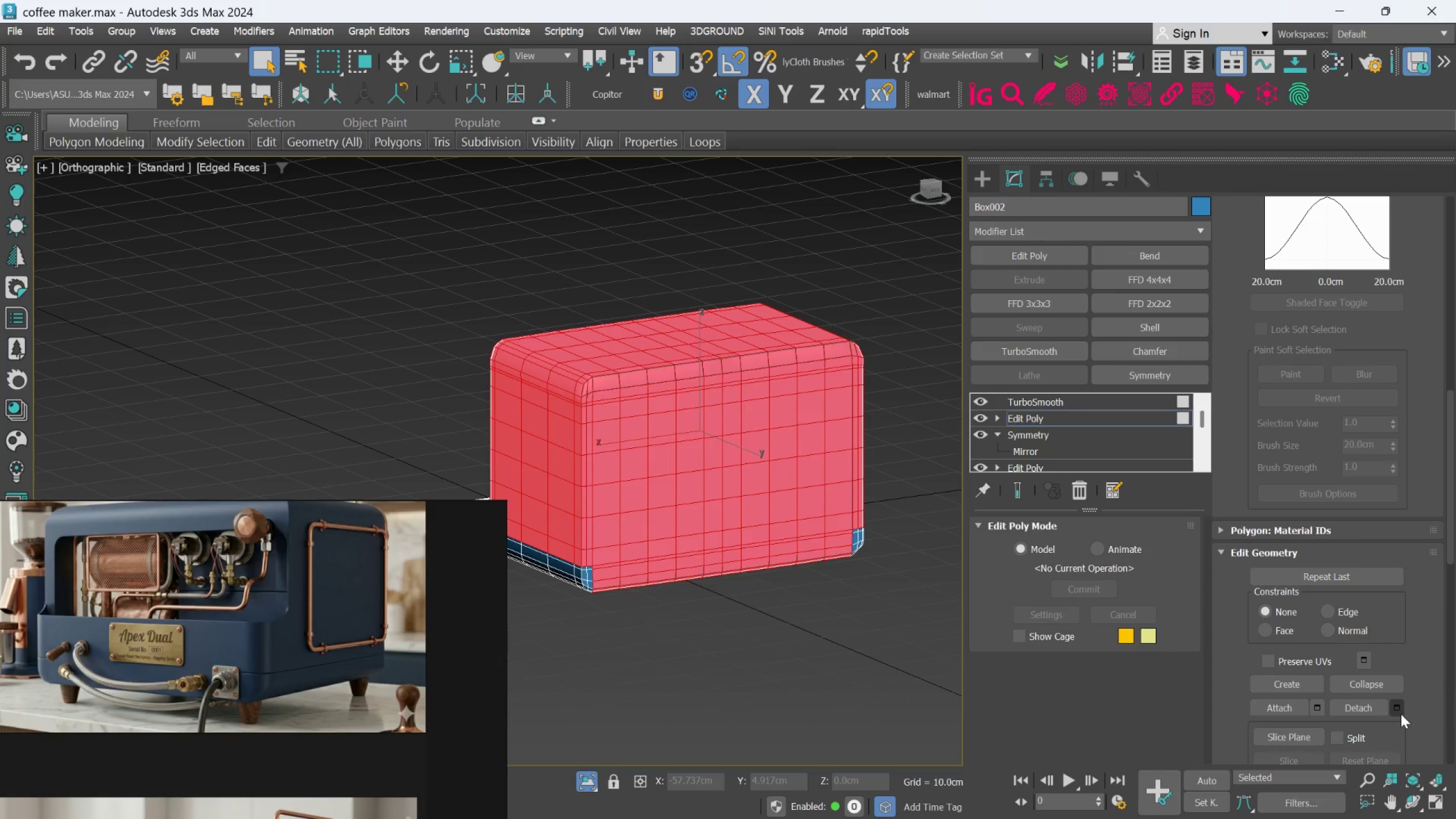 
left_click([1399, 712])
 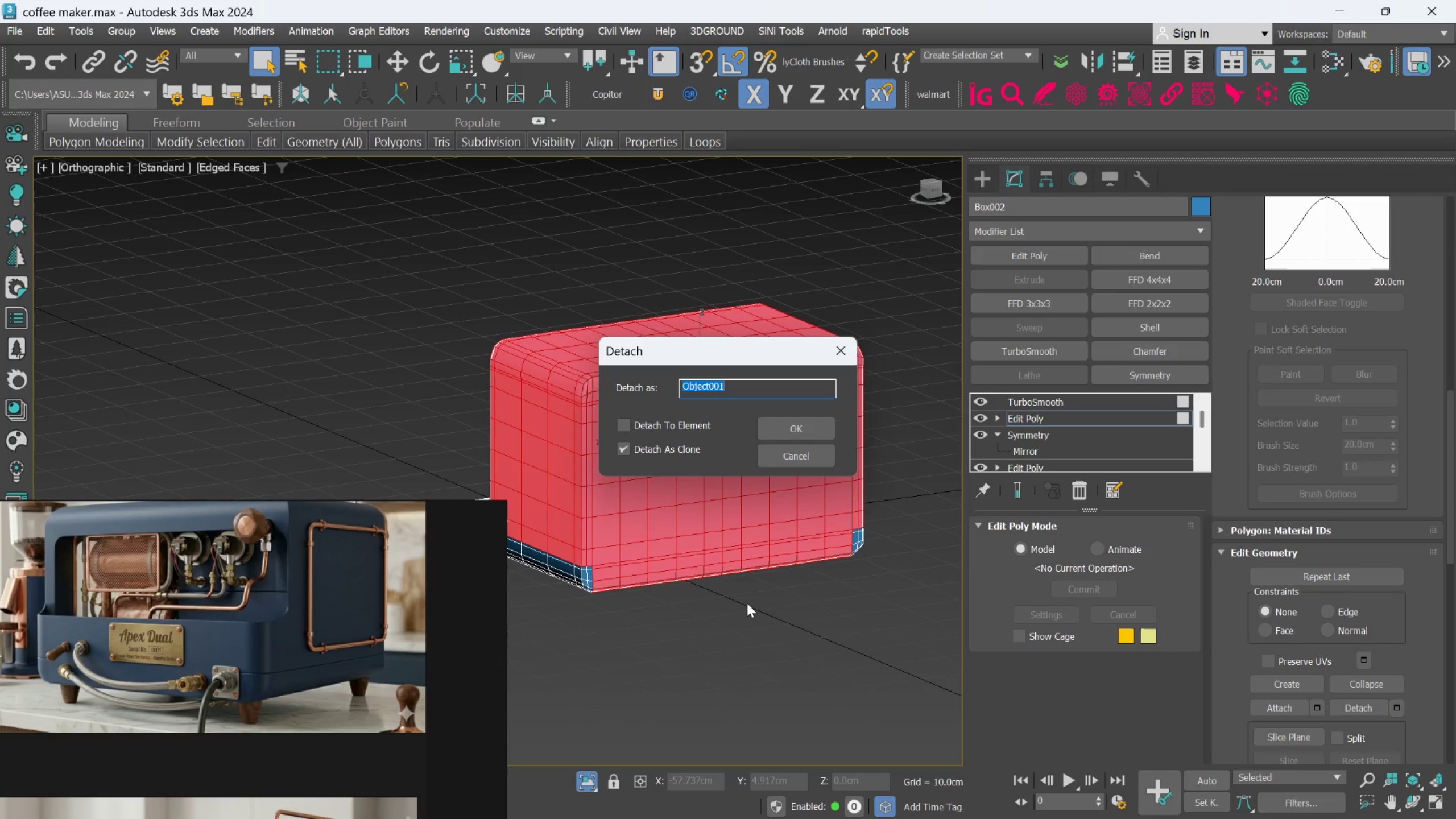 
wait(15.43)
 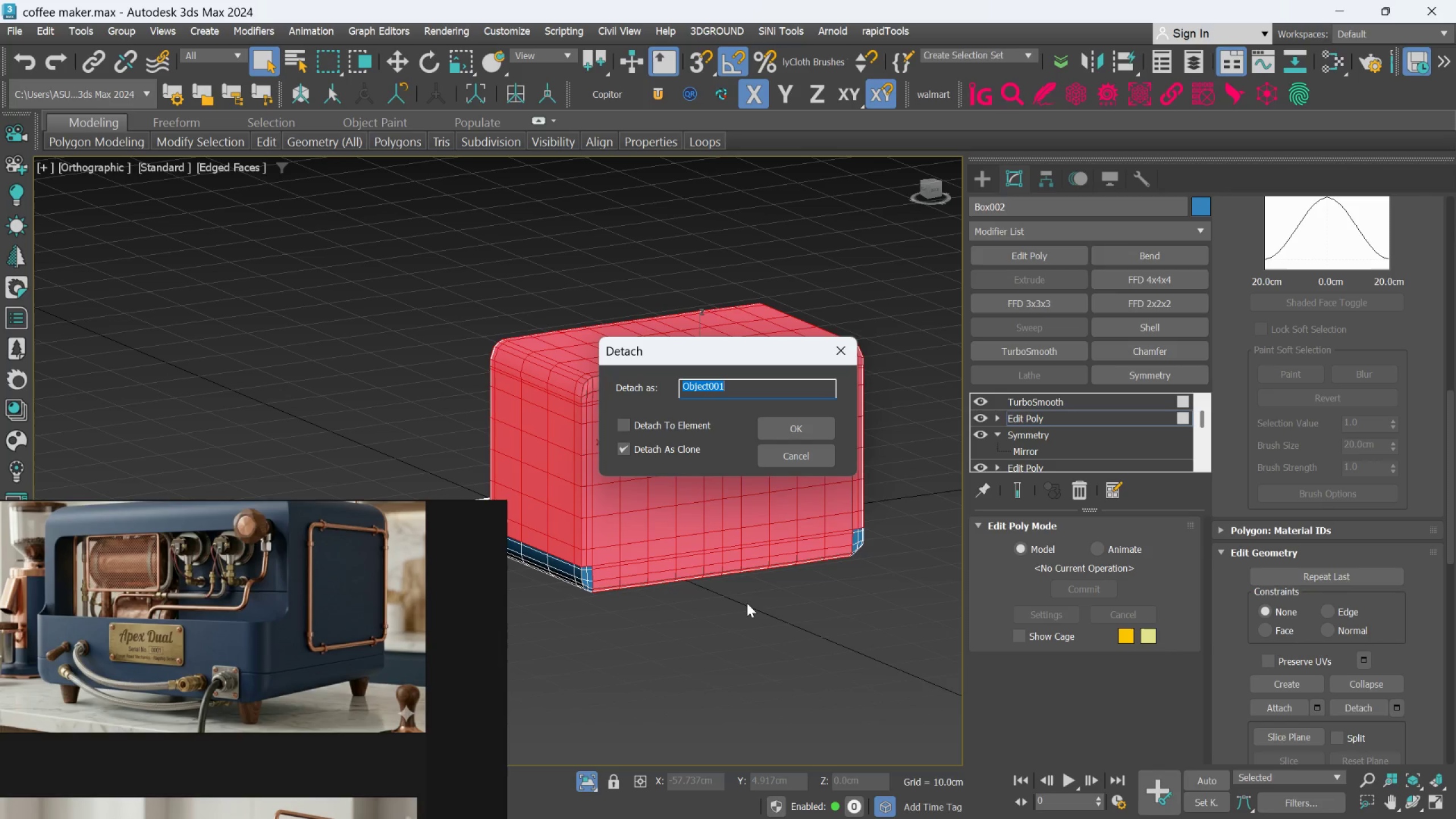 
left_click([621, 446])
 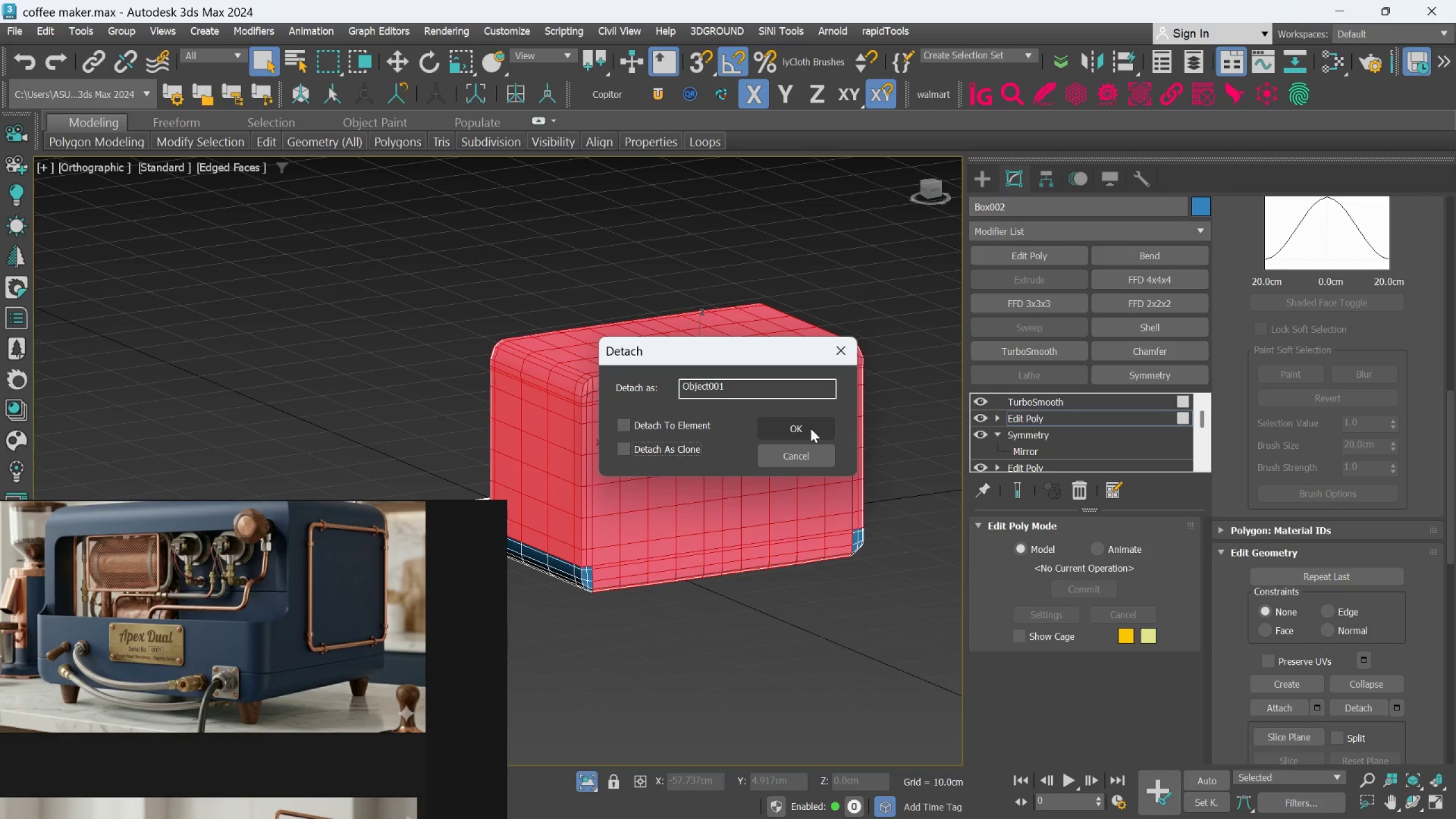 
left_click([810, 428])
 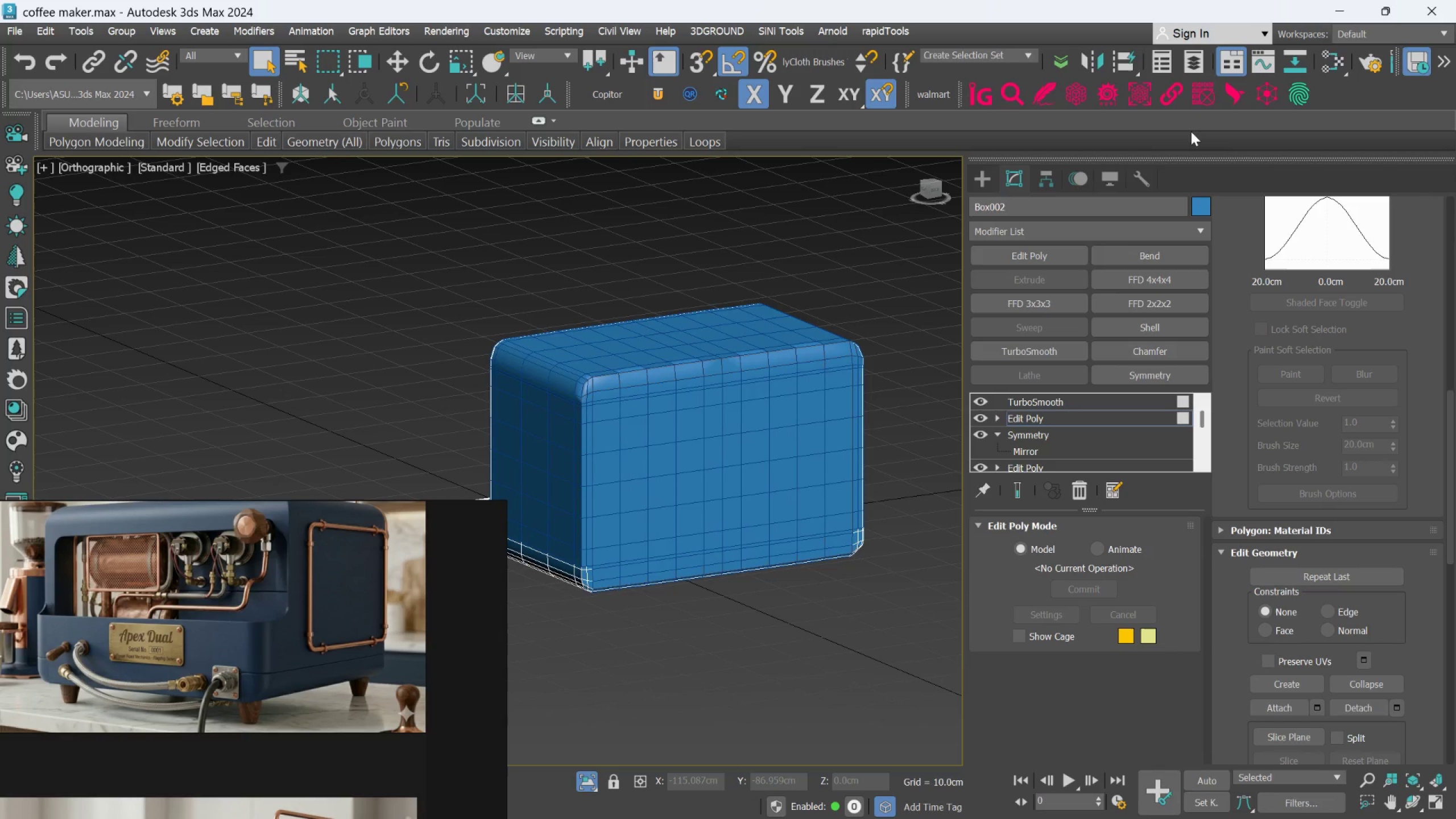 
left_click([991, 175])
 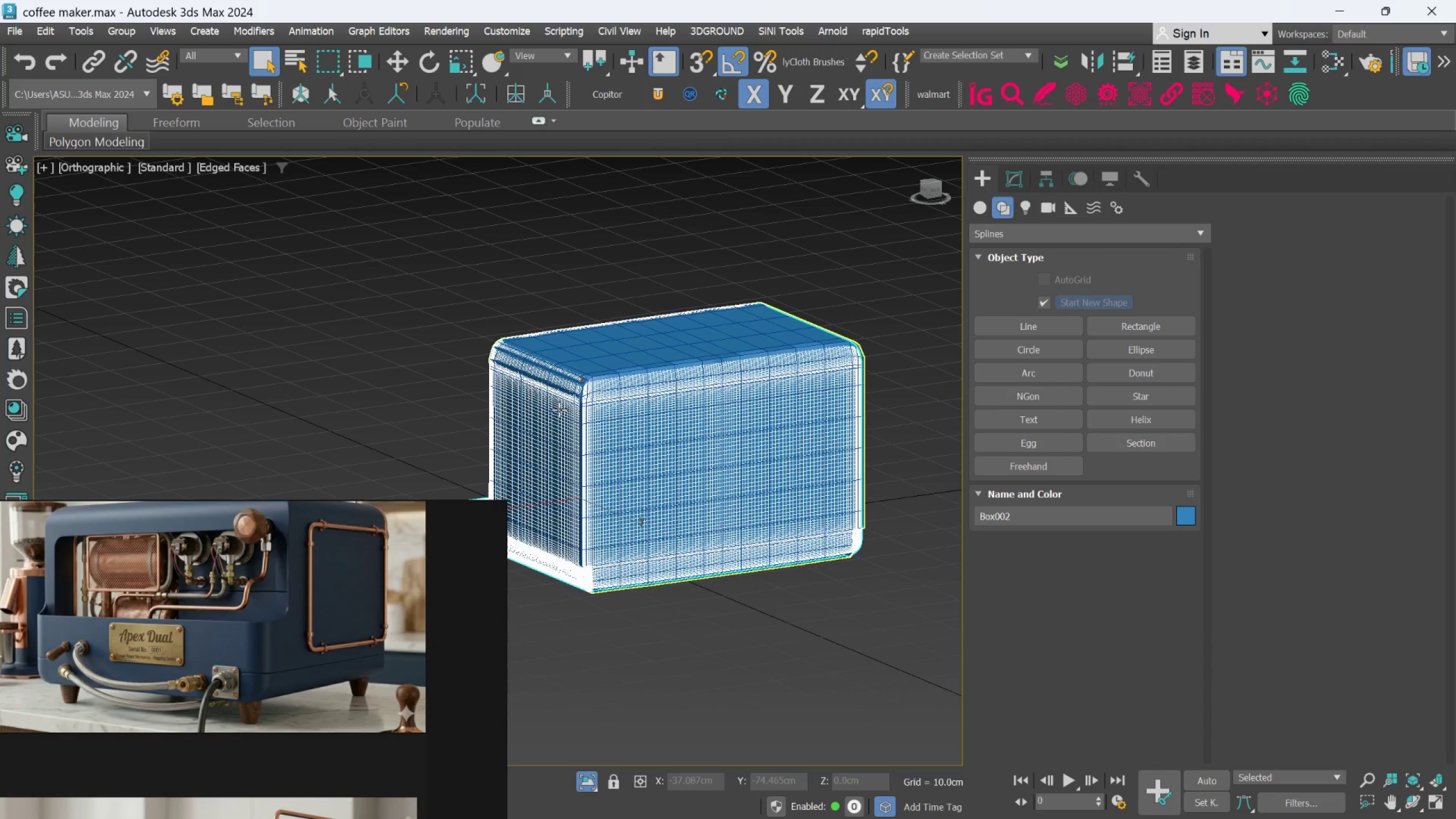 
scroll: coordinate [577, 390], scroll_direction: up, amount: 2.0
 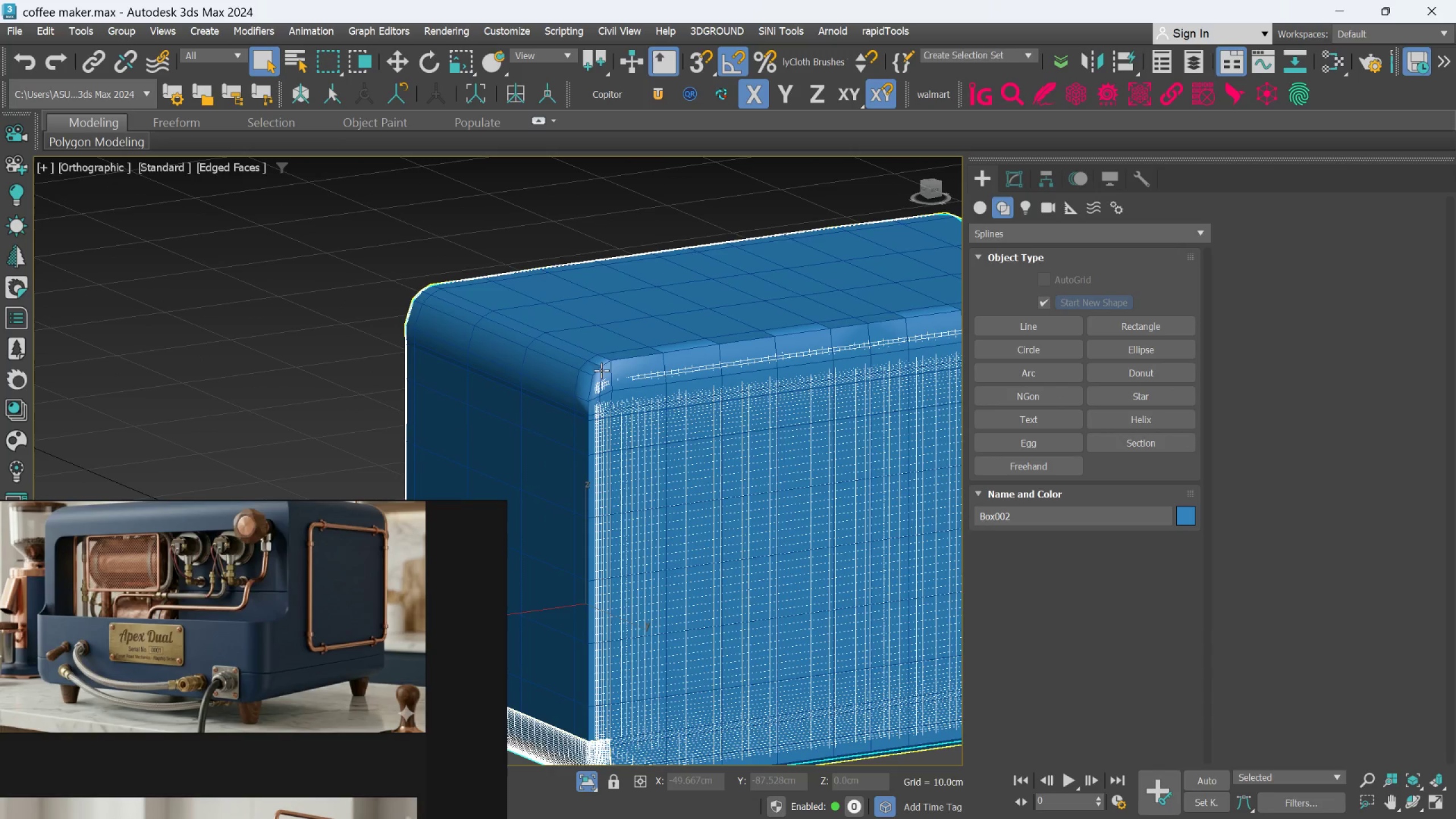 
left_click([609, 363])
 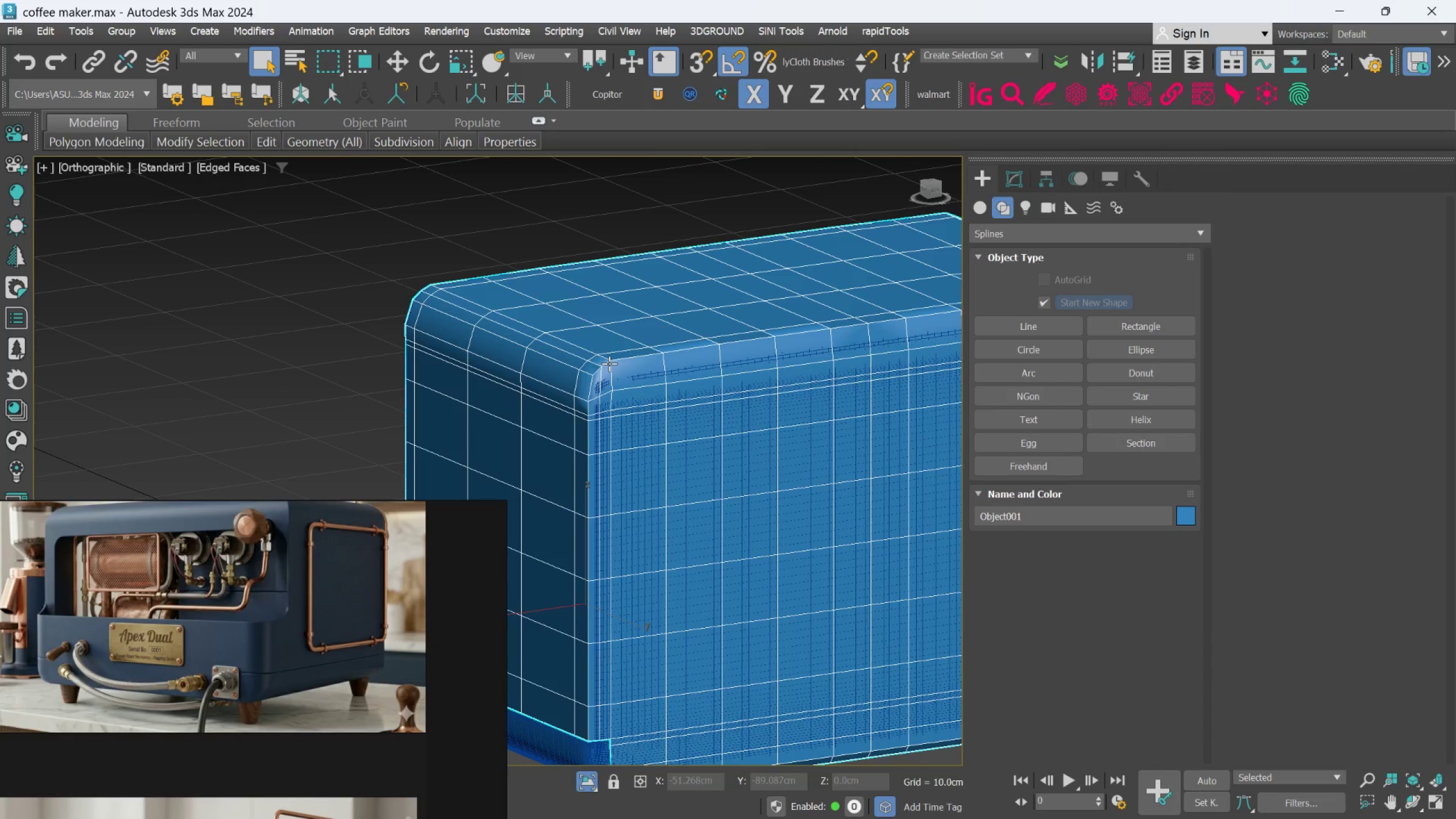 
scroll: coordinate [609, 363], scroll_direction: down, amount: 1.0
 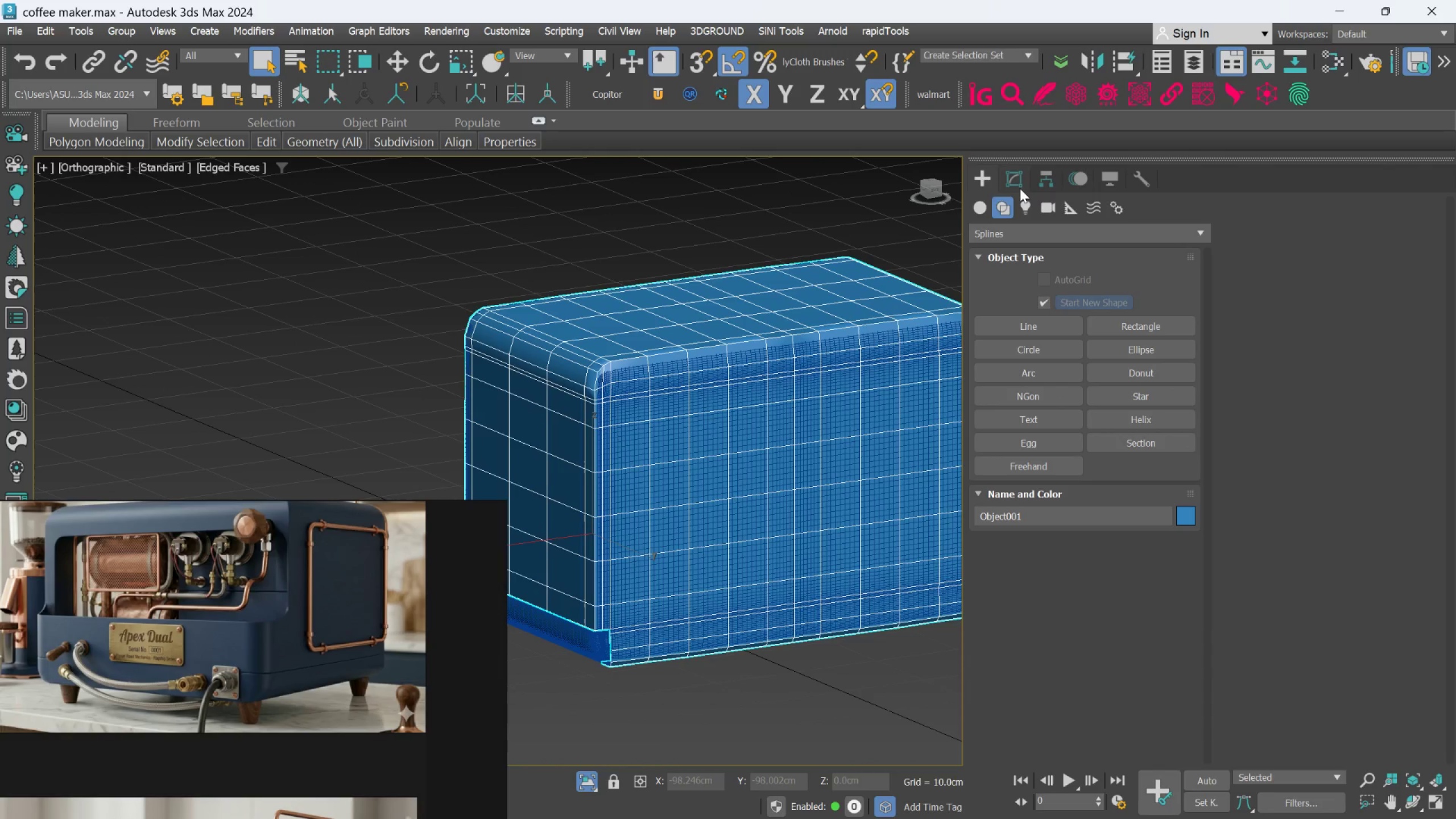 
left_click([1020, 187])
 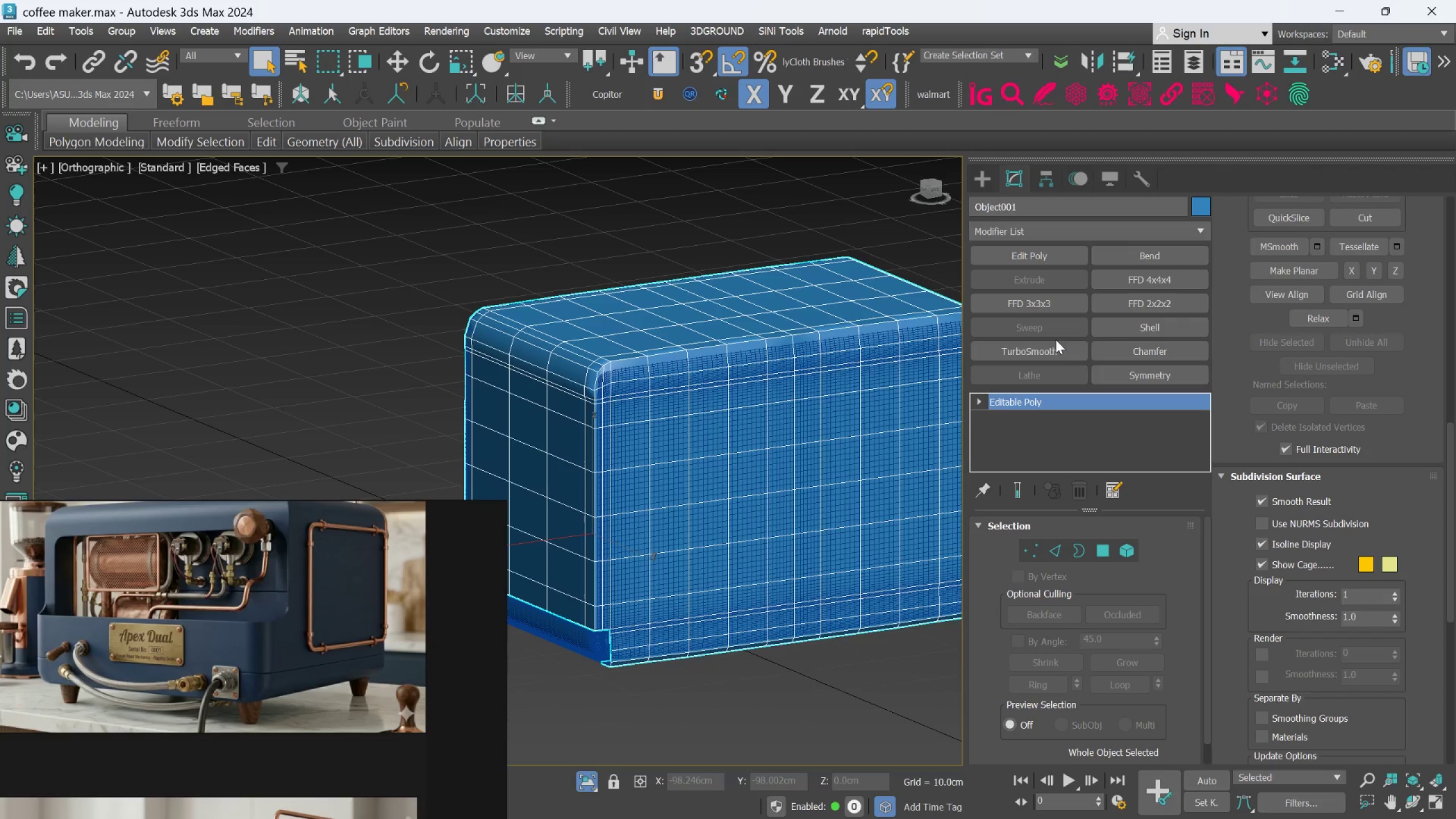 
left_click([1048, 348])
 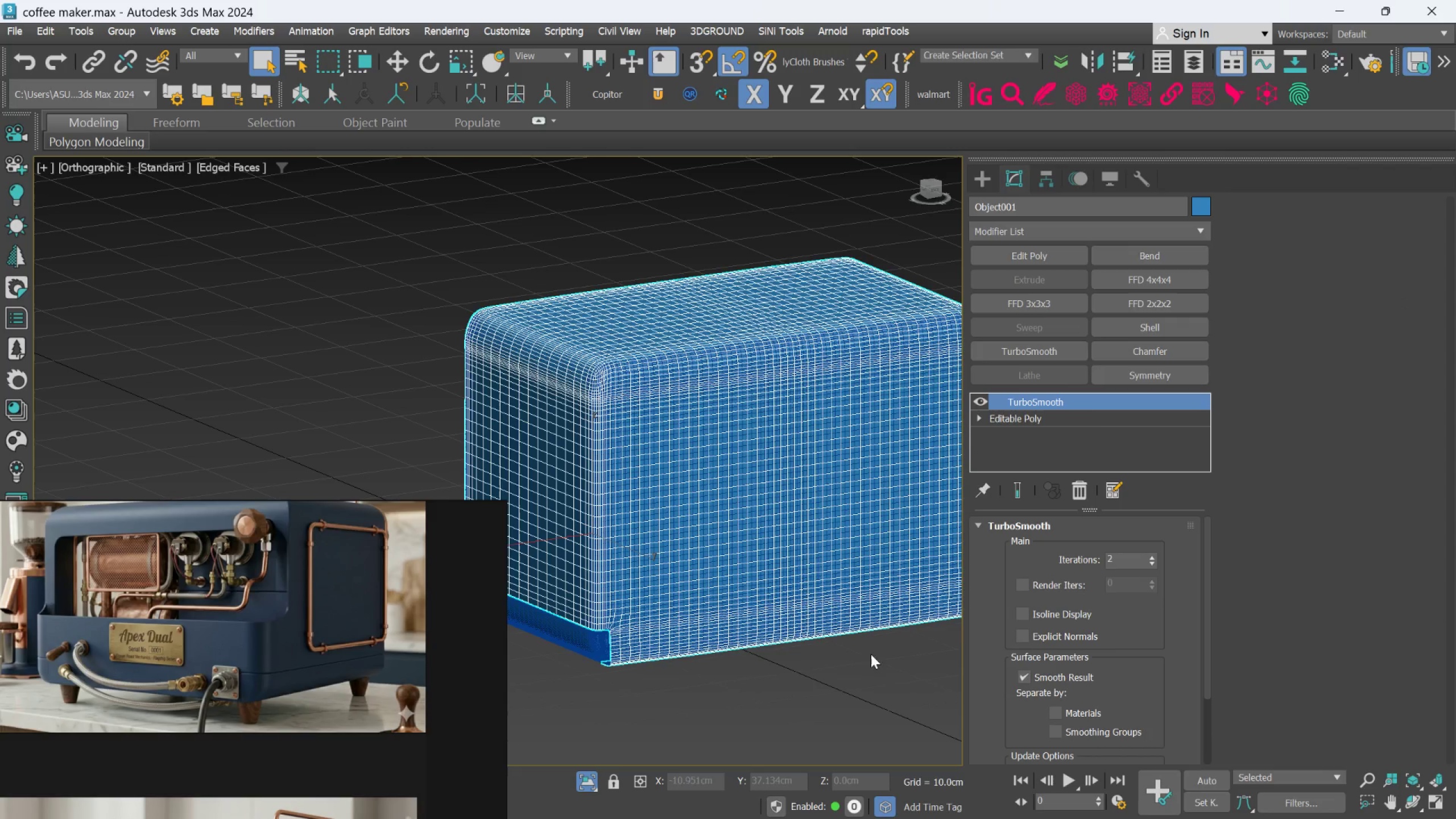 
left_click([834, 667])
 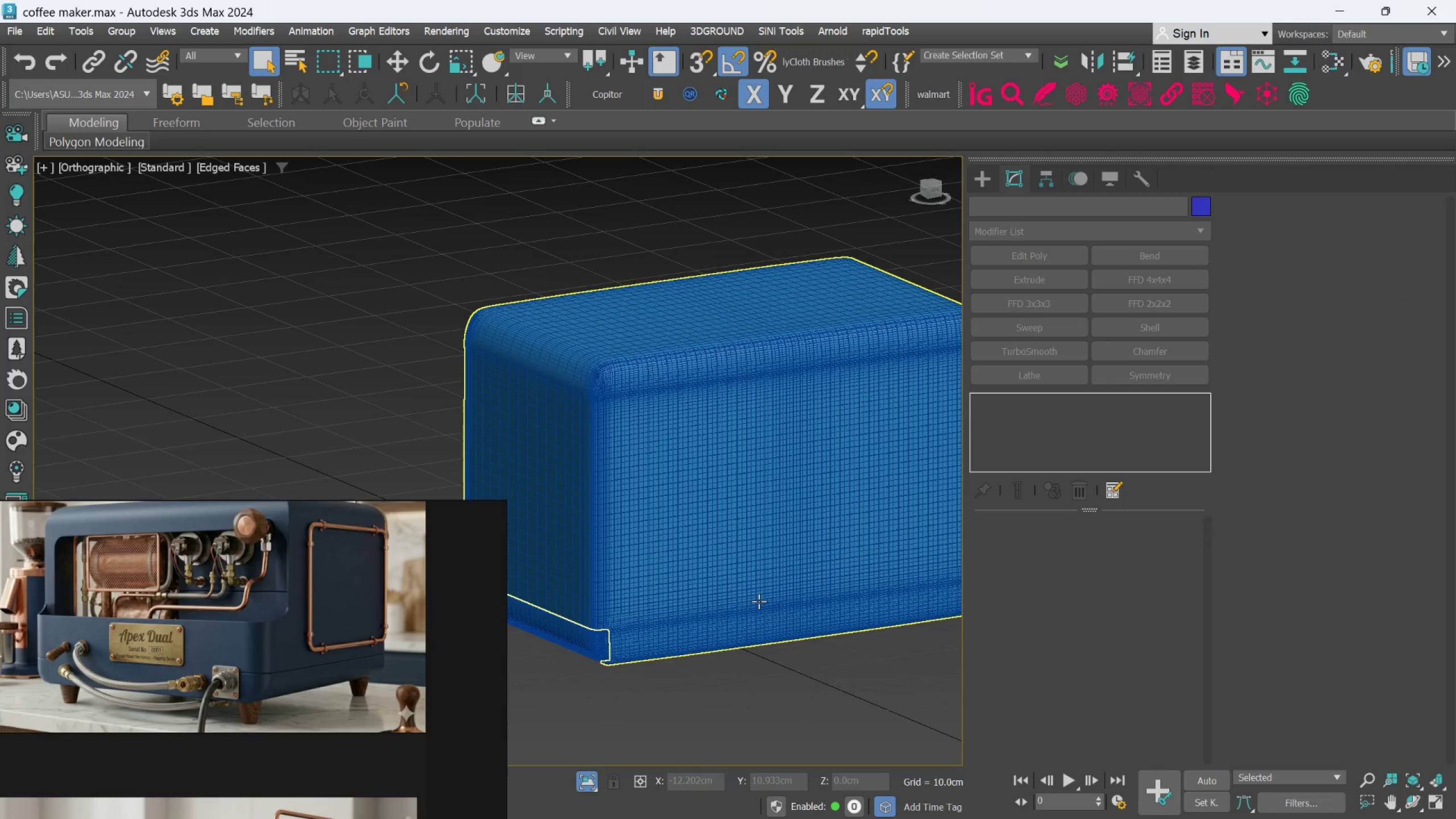 
key(F4)
 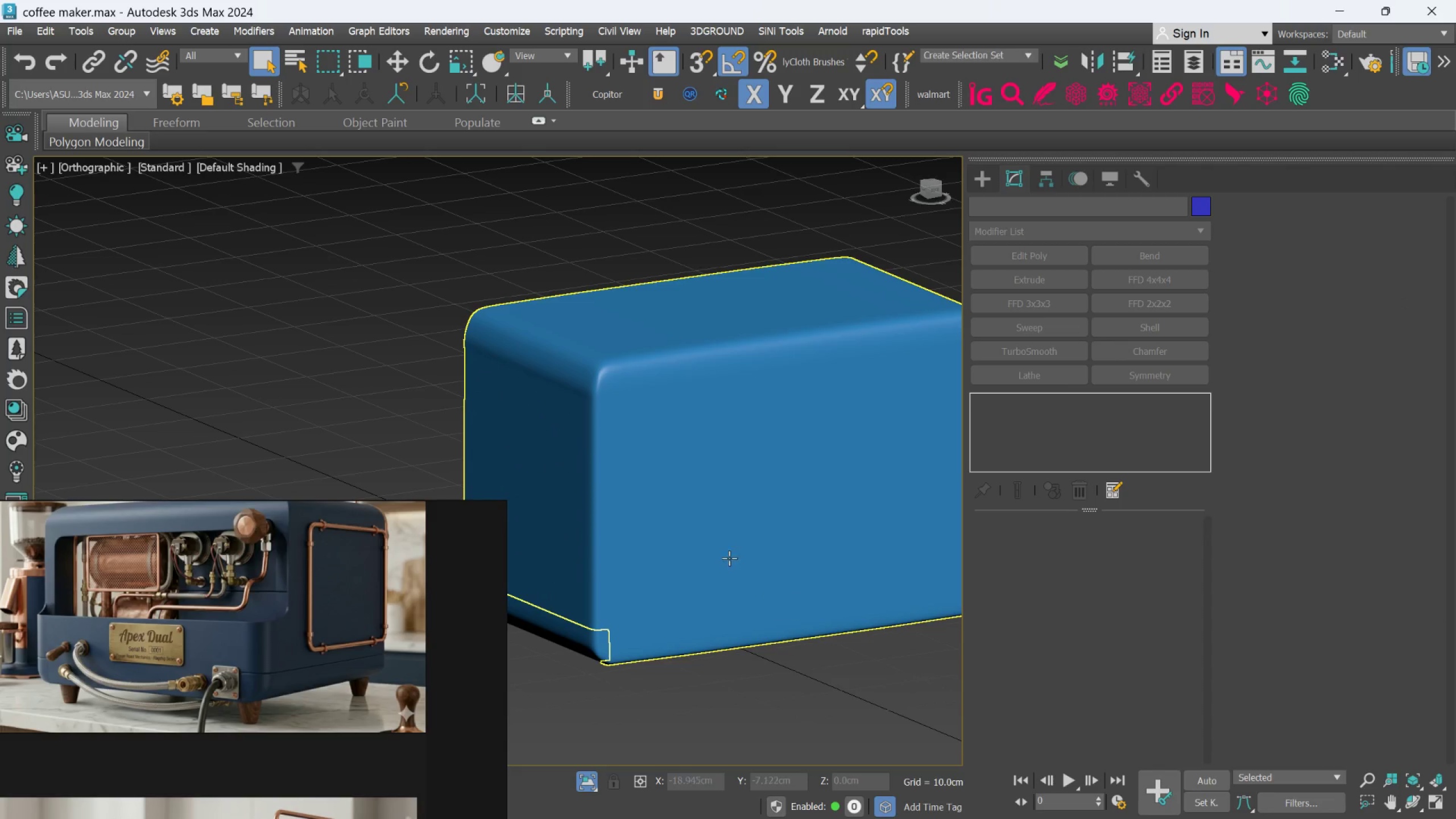 
scroll: coordinate [726, 544], scroll_direction: down, amount: 1.0
 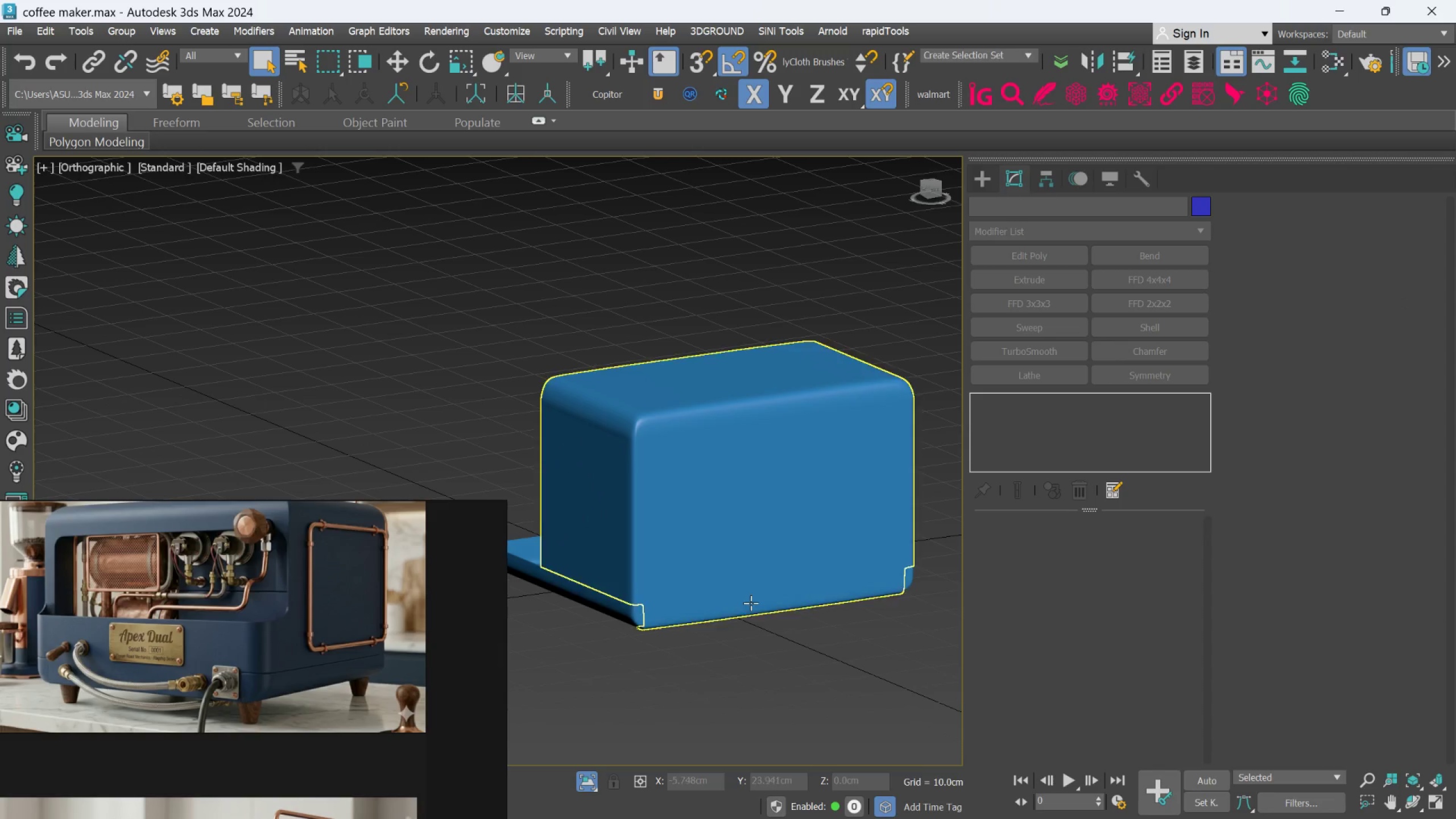 
left_click([729, 577])
 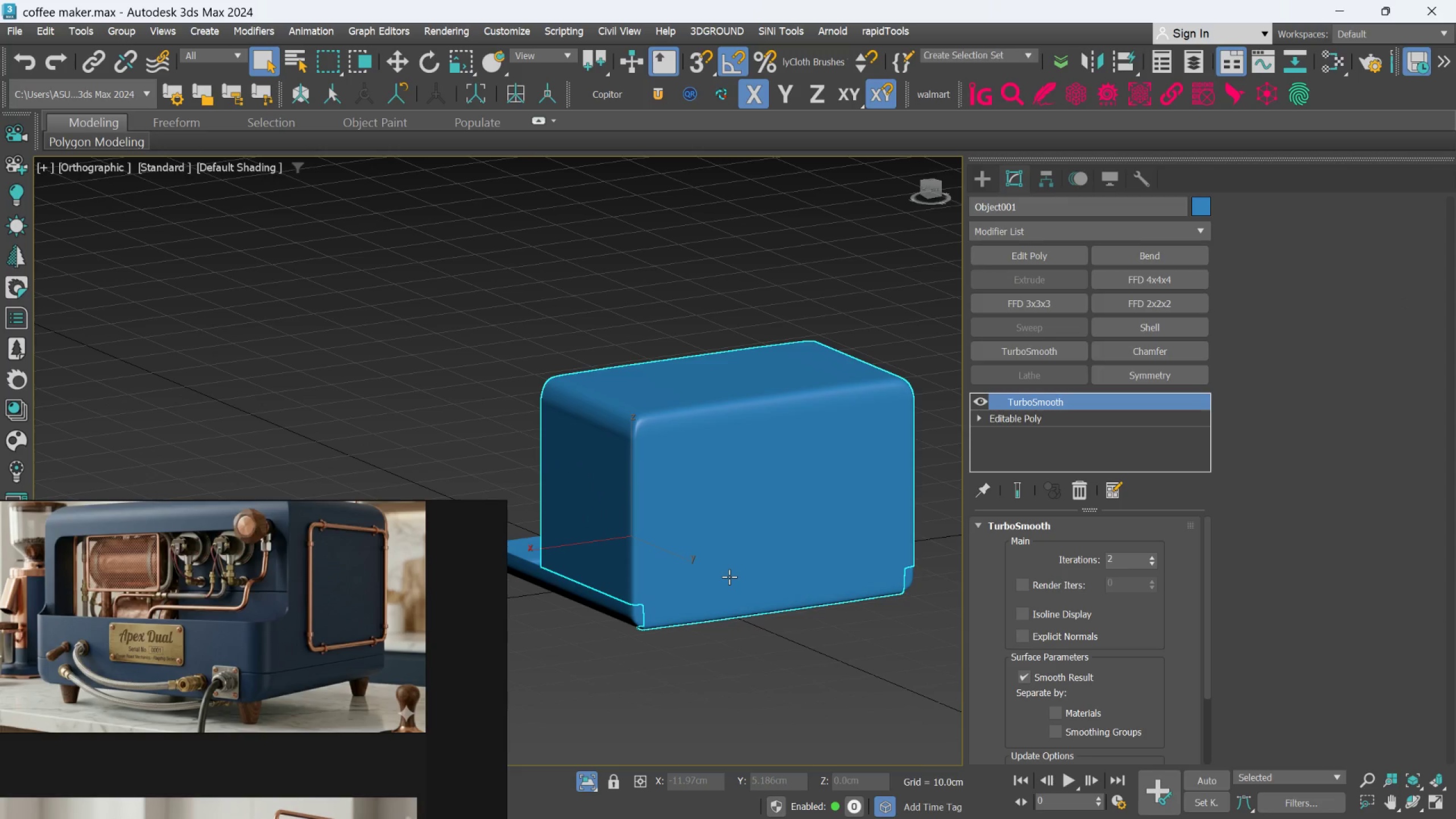 
hold_key(key=AltLeft, duration=0.47)
 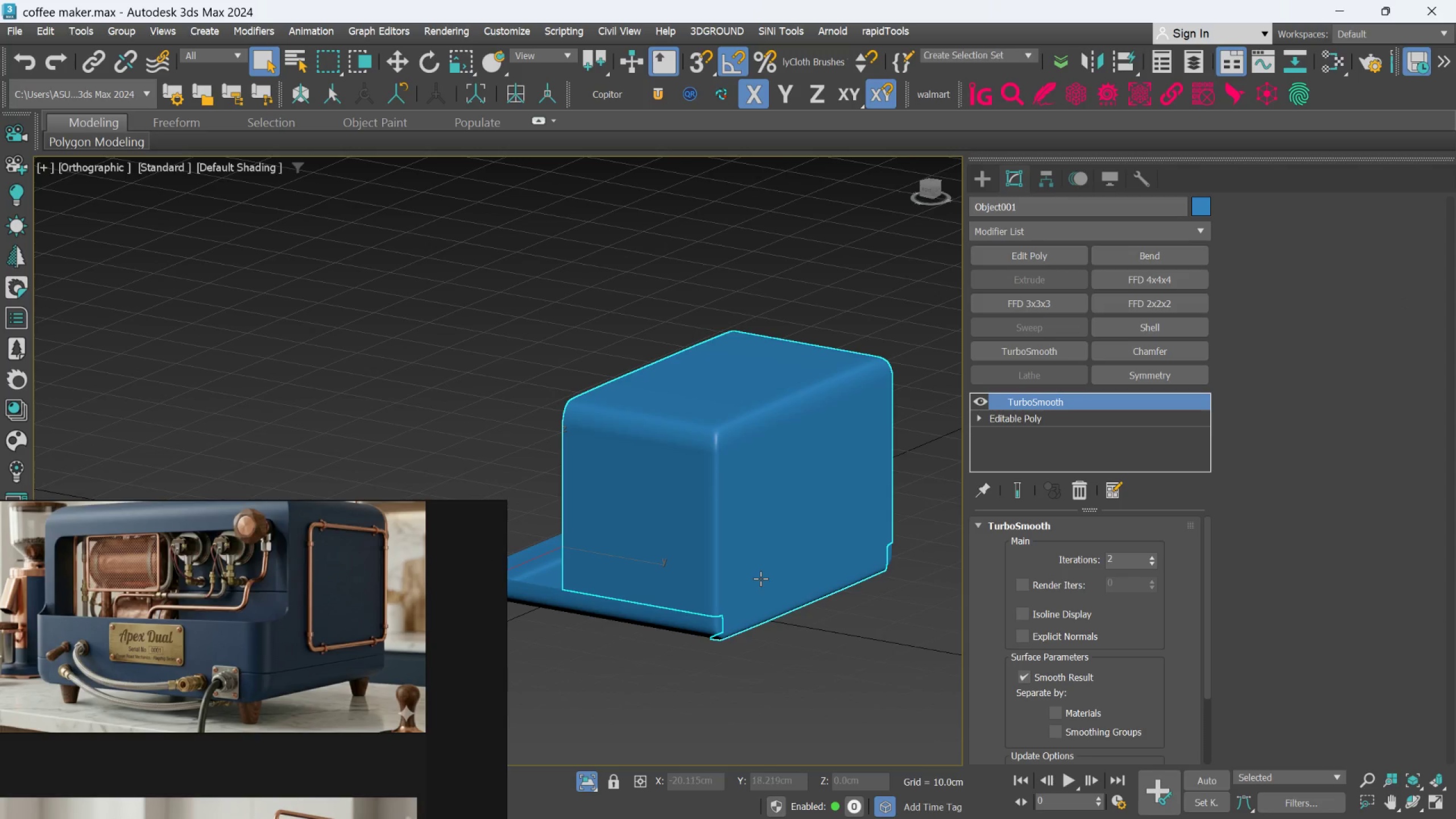 
key(Alt+AltLeft)
 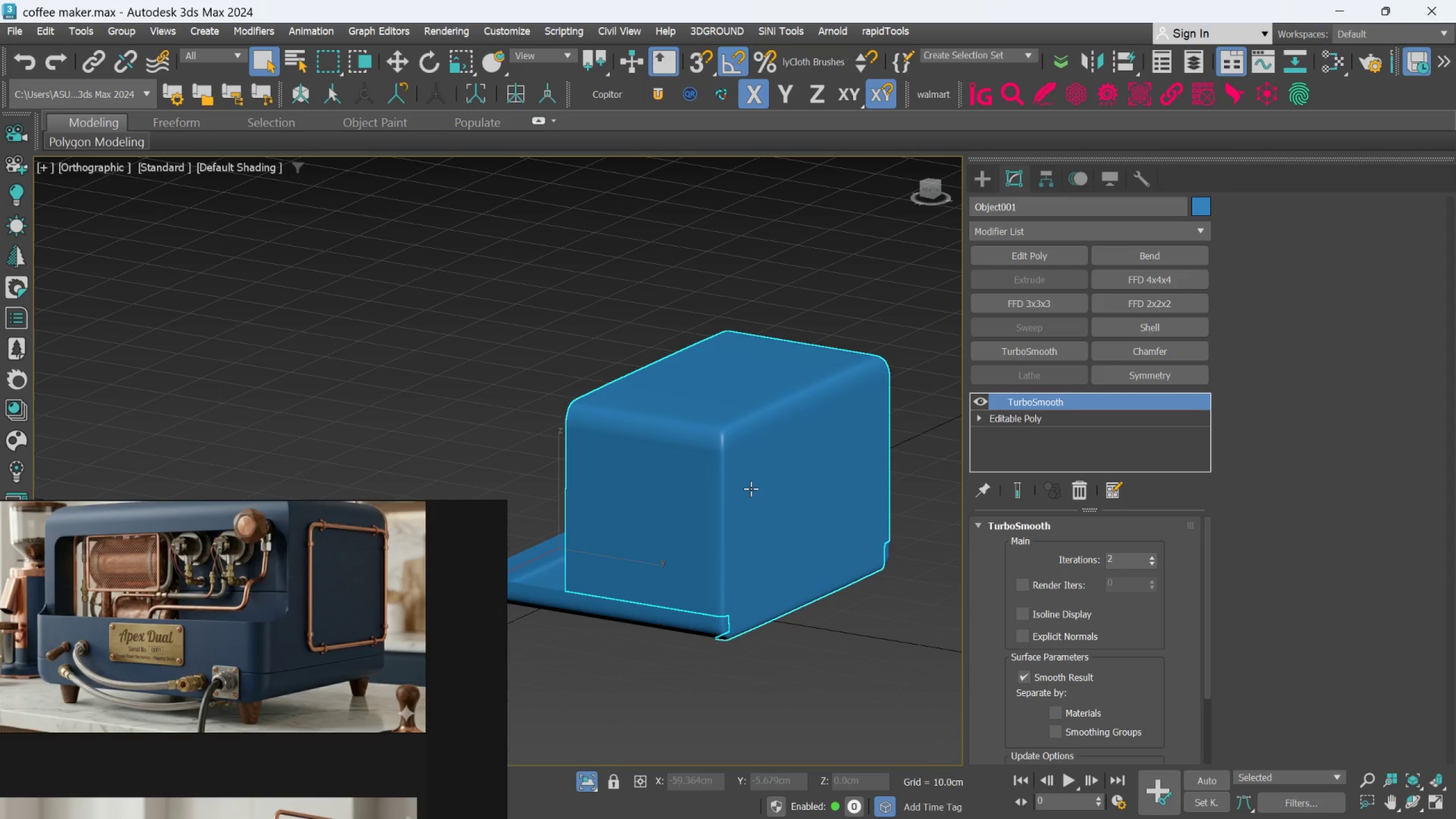 
hold_key(key=AltLeft, duration=1.25)
 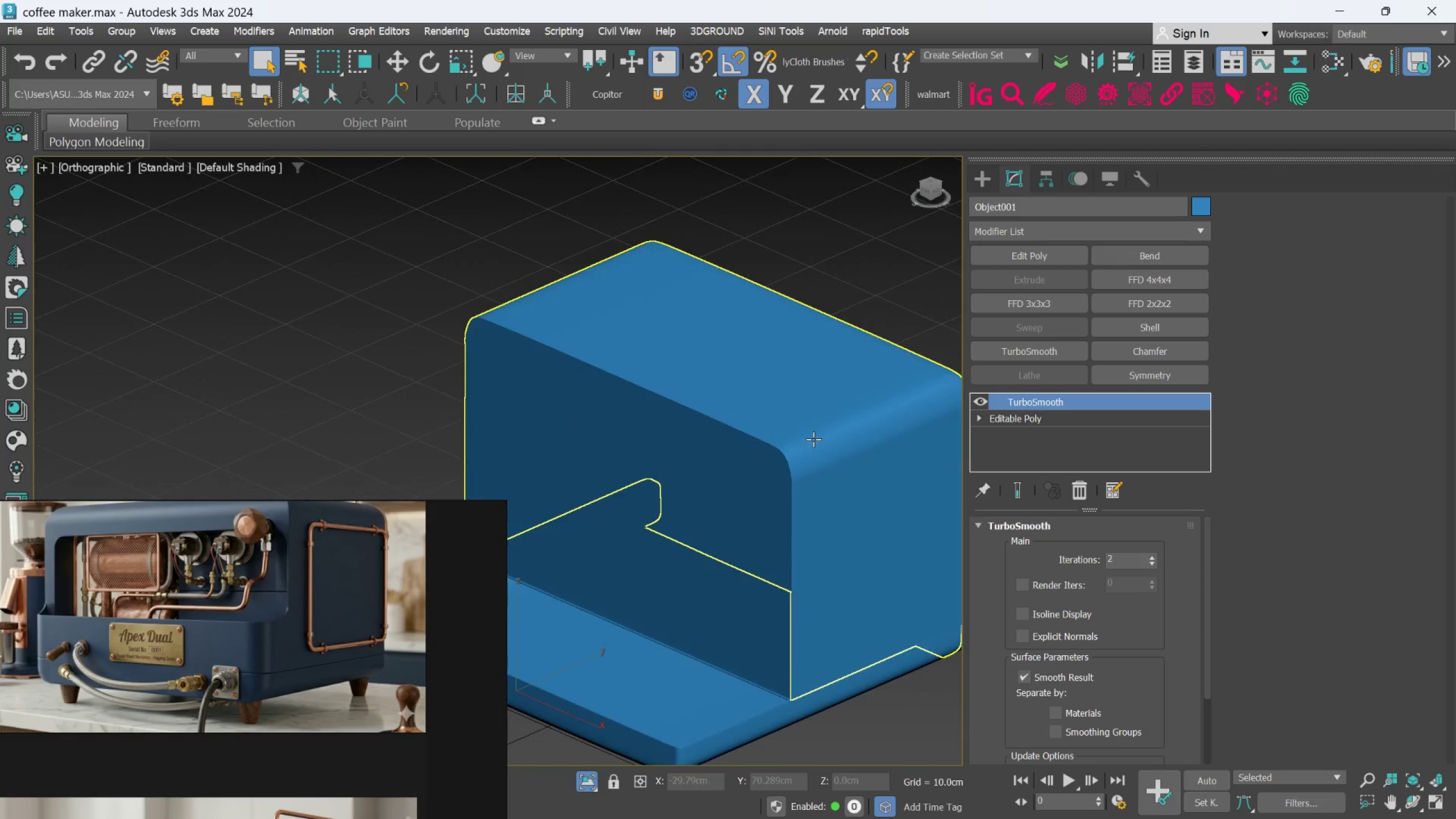 
scroll: coordinate [725, 426], scroll_direction: up, amount: 1.0
 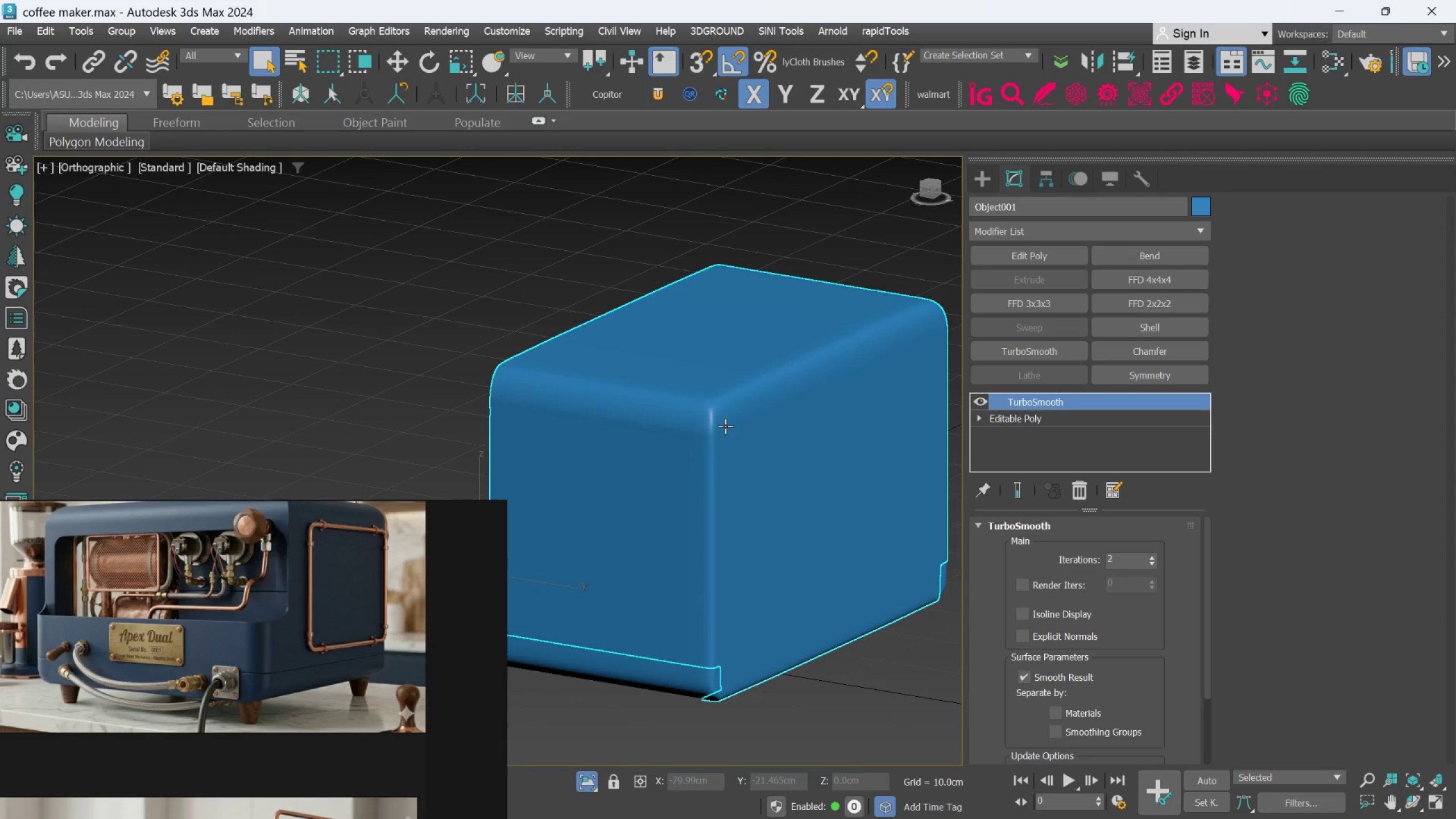 
hold_key(key=AltLeft, duration=0.5)
 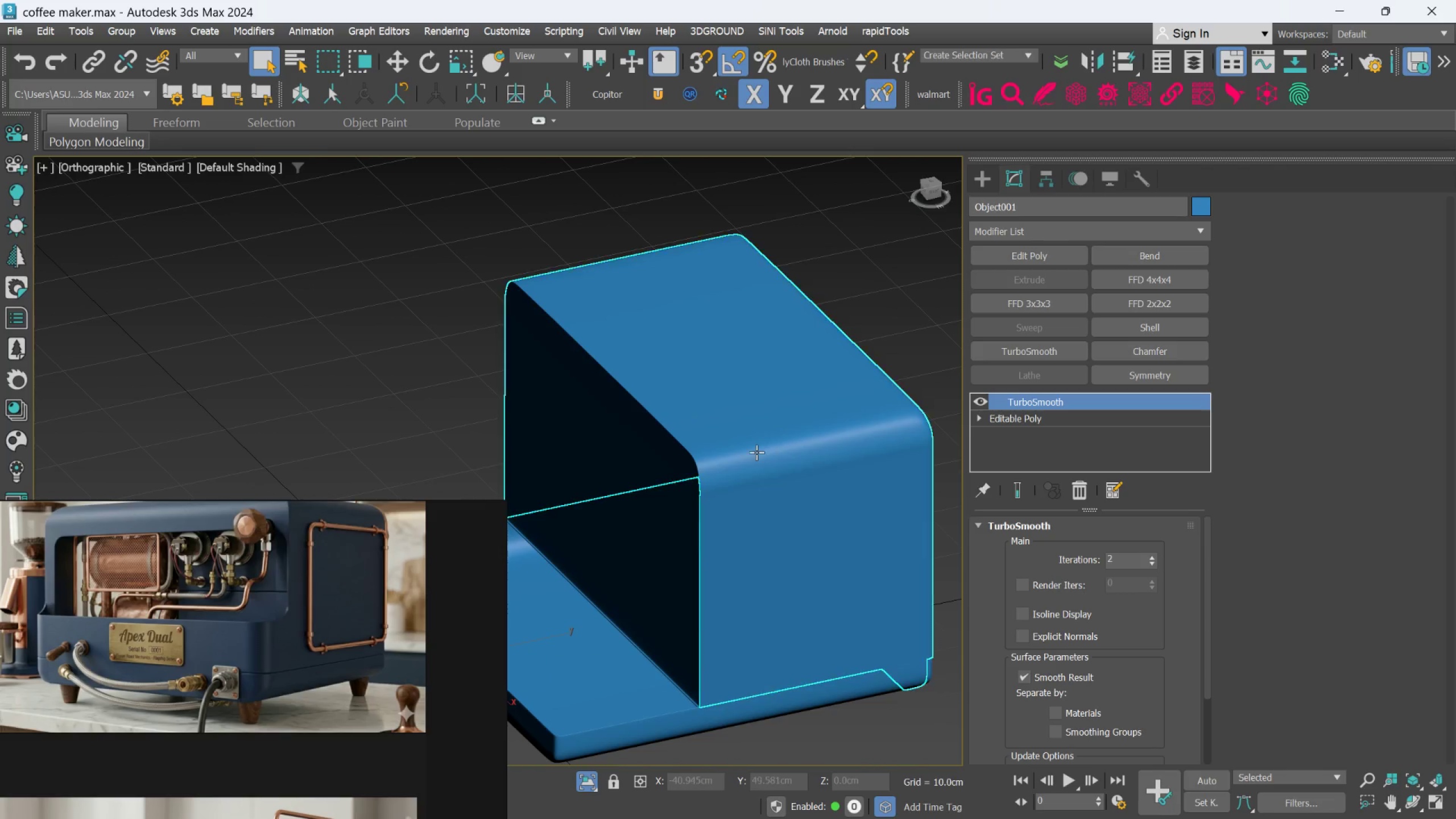 
scroll: coordinate [813, 439], scroll_direction: none, amount: 0.0
 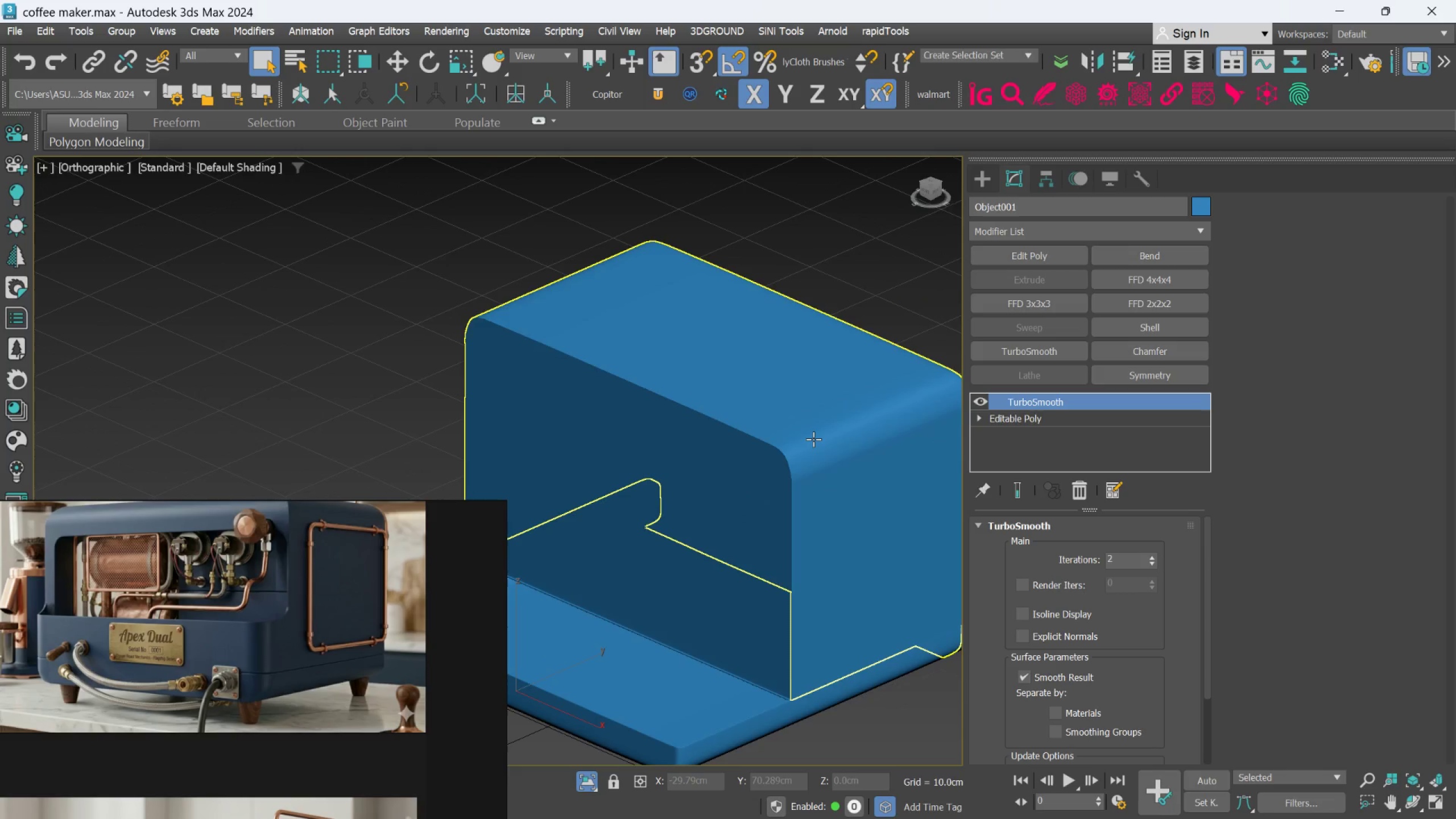 
key(Alt+AltLeft)
 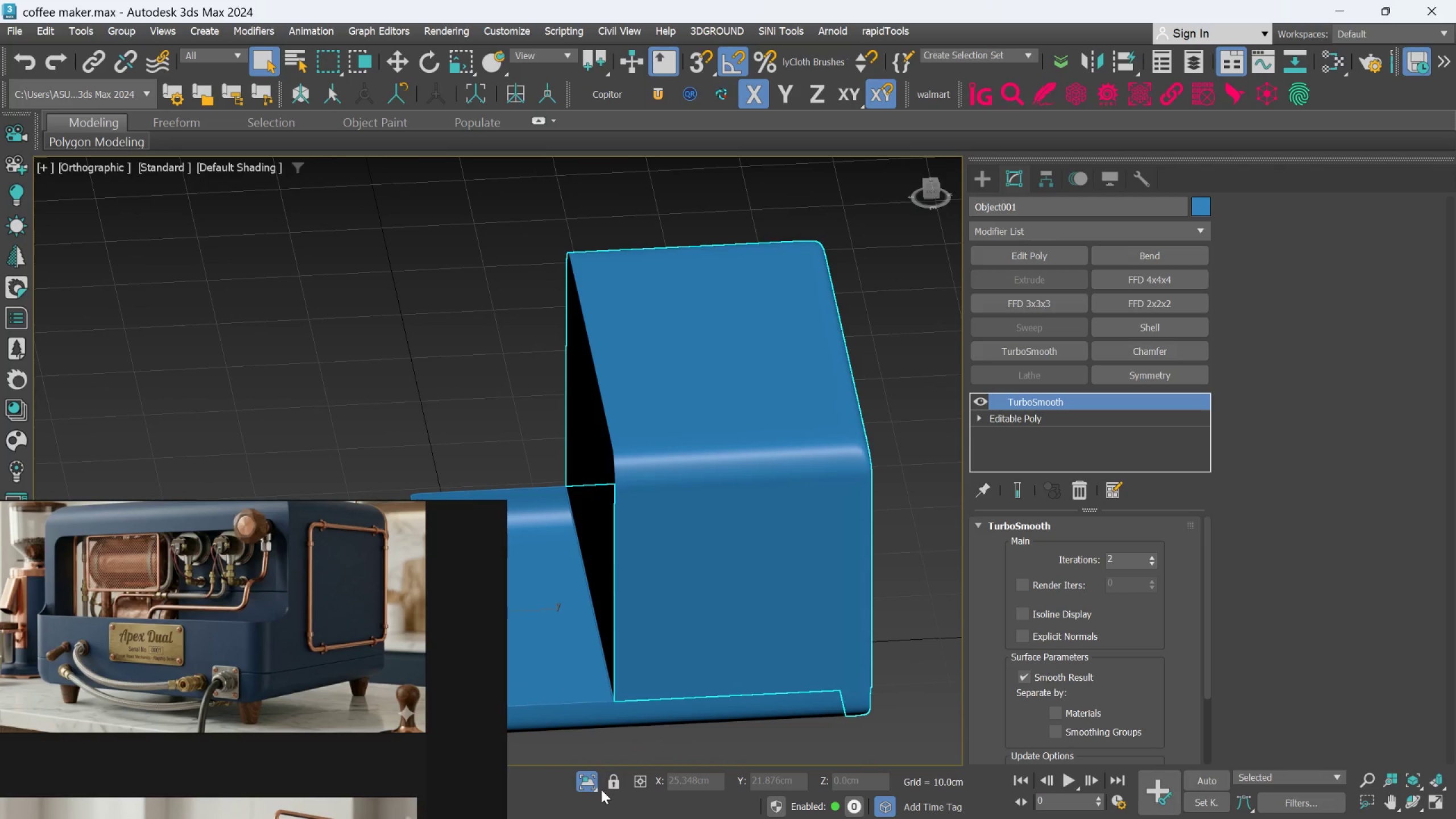 
left_click([590, 783])
 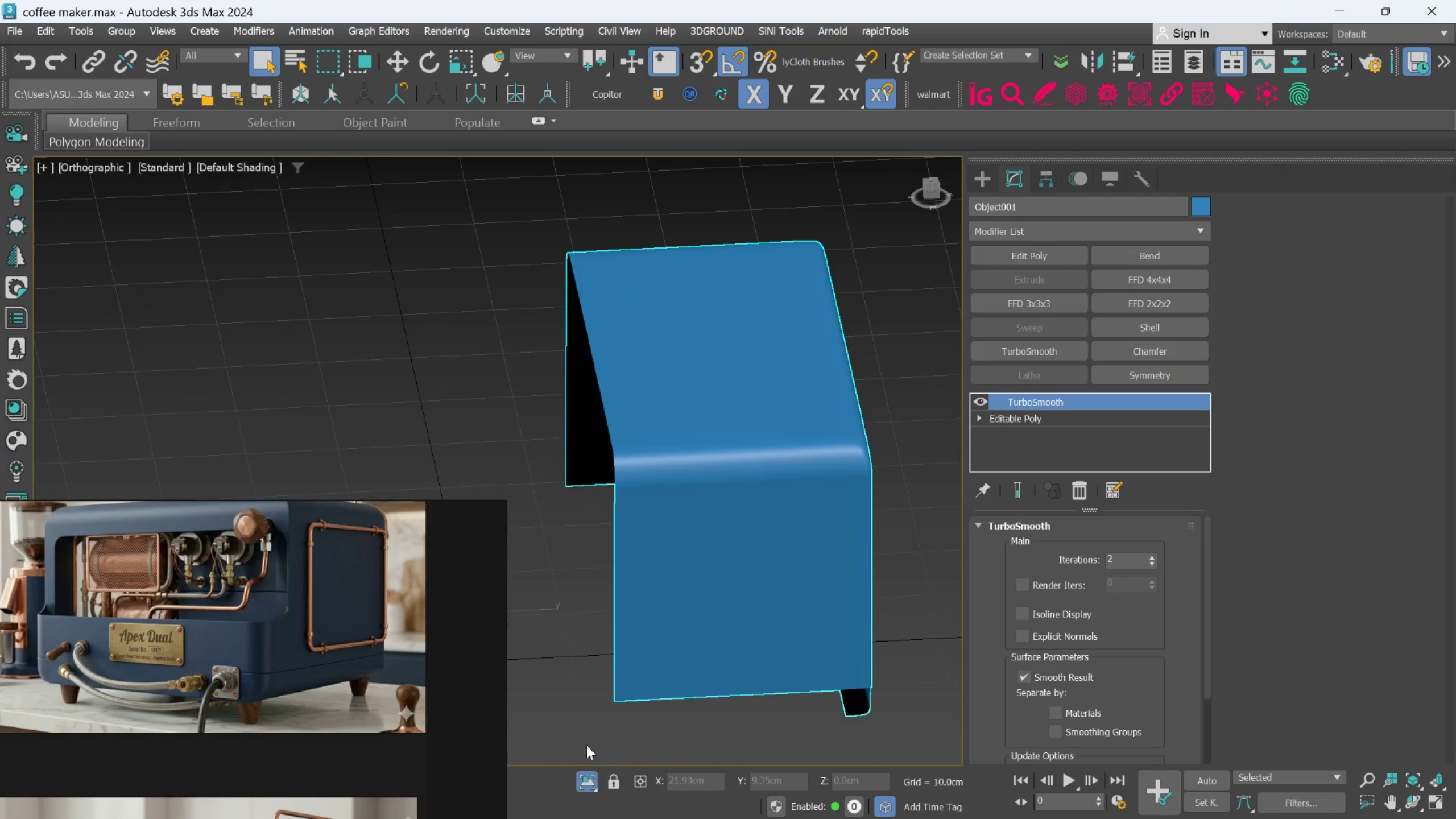 
hold_key(key=AltLeft, duration=0.55)
 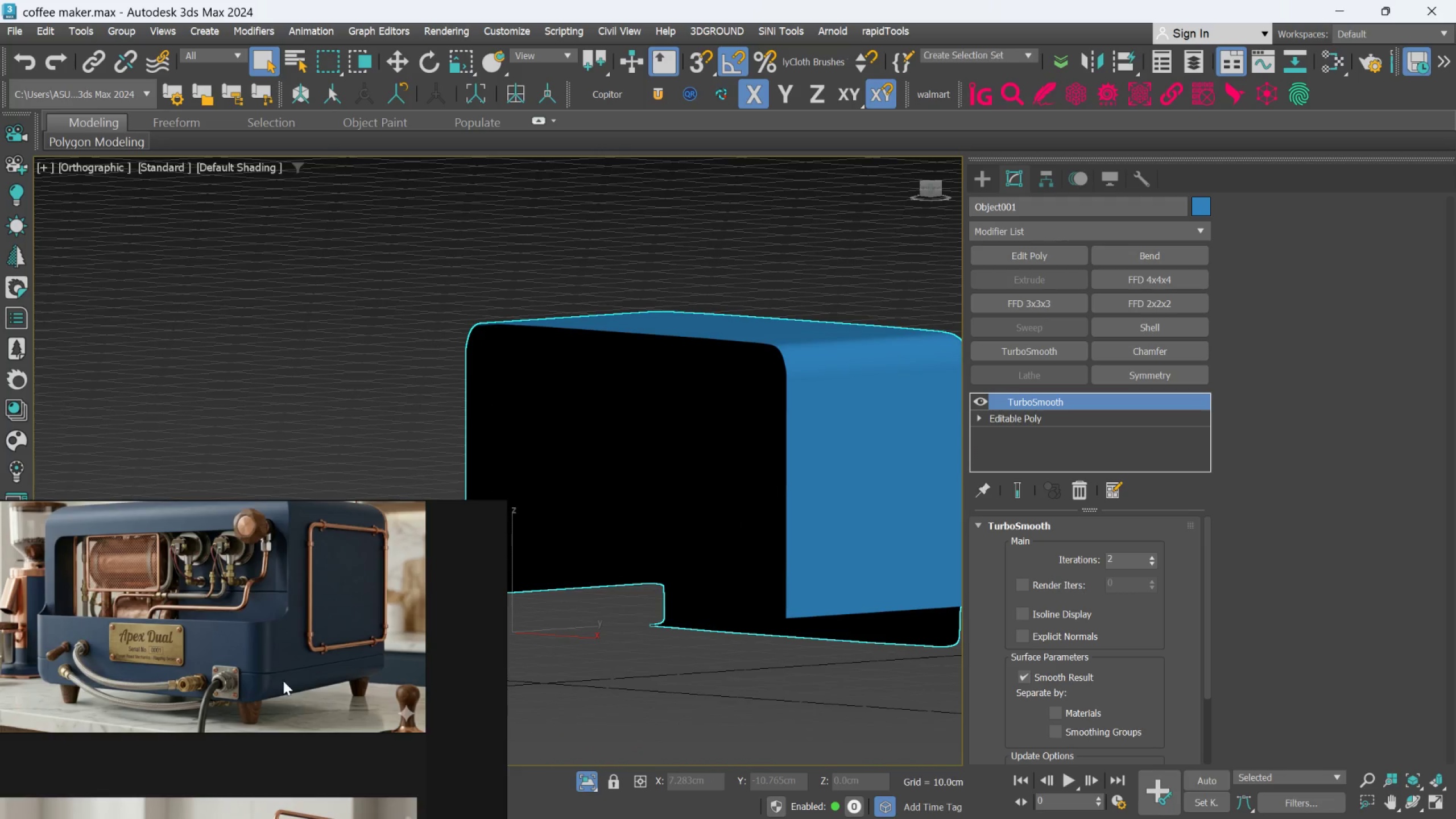 
hold_key(key=AltLeft, duration=0.7)
 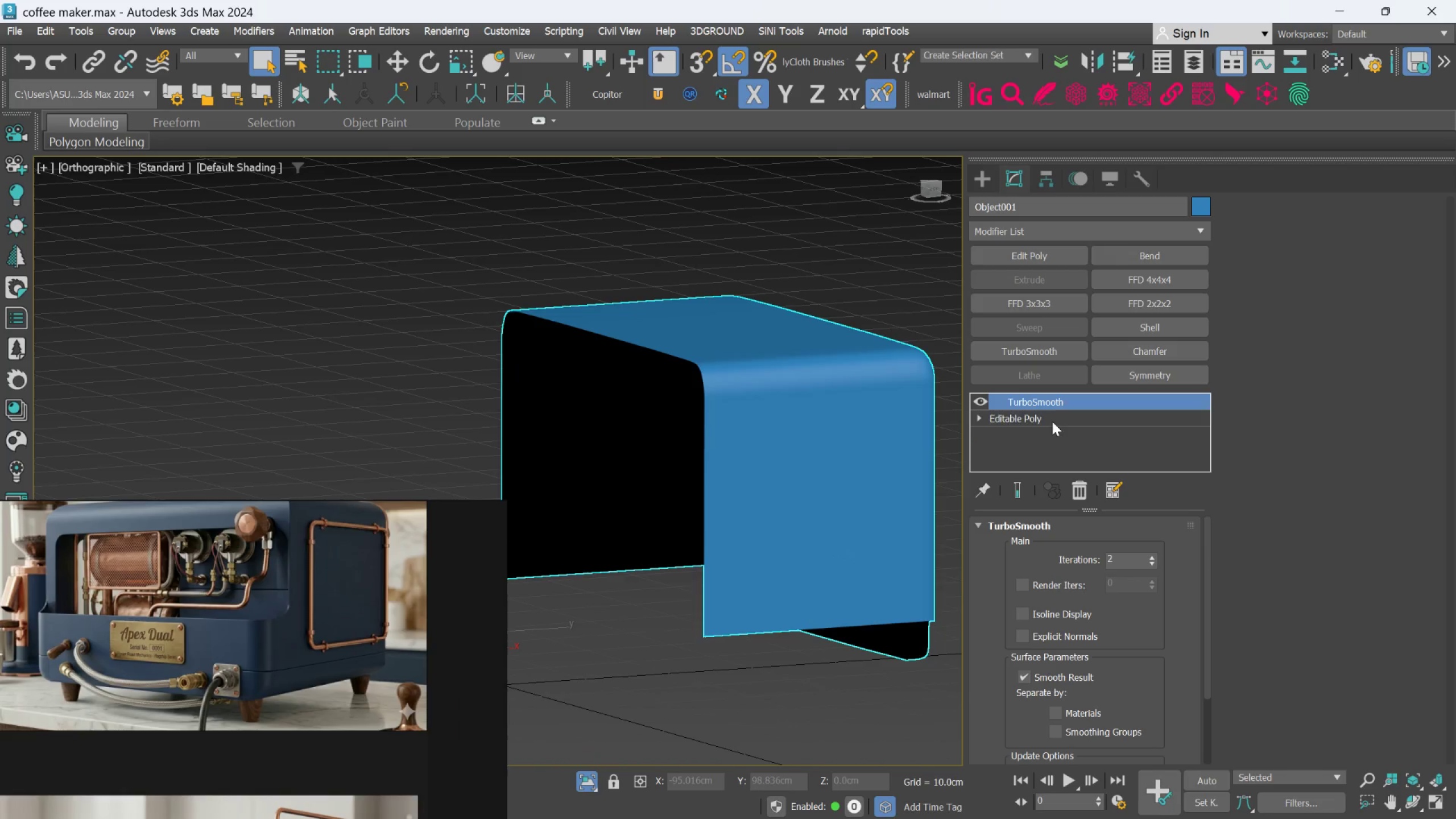 
scroll: coordinate [288, 665], scroll_direction: none, amount: 0.0
 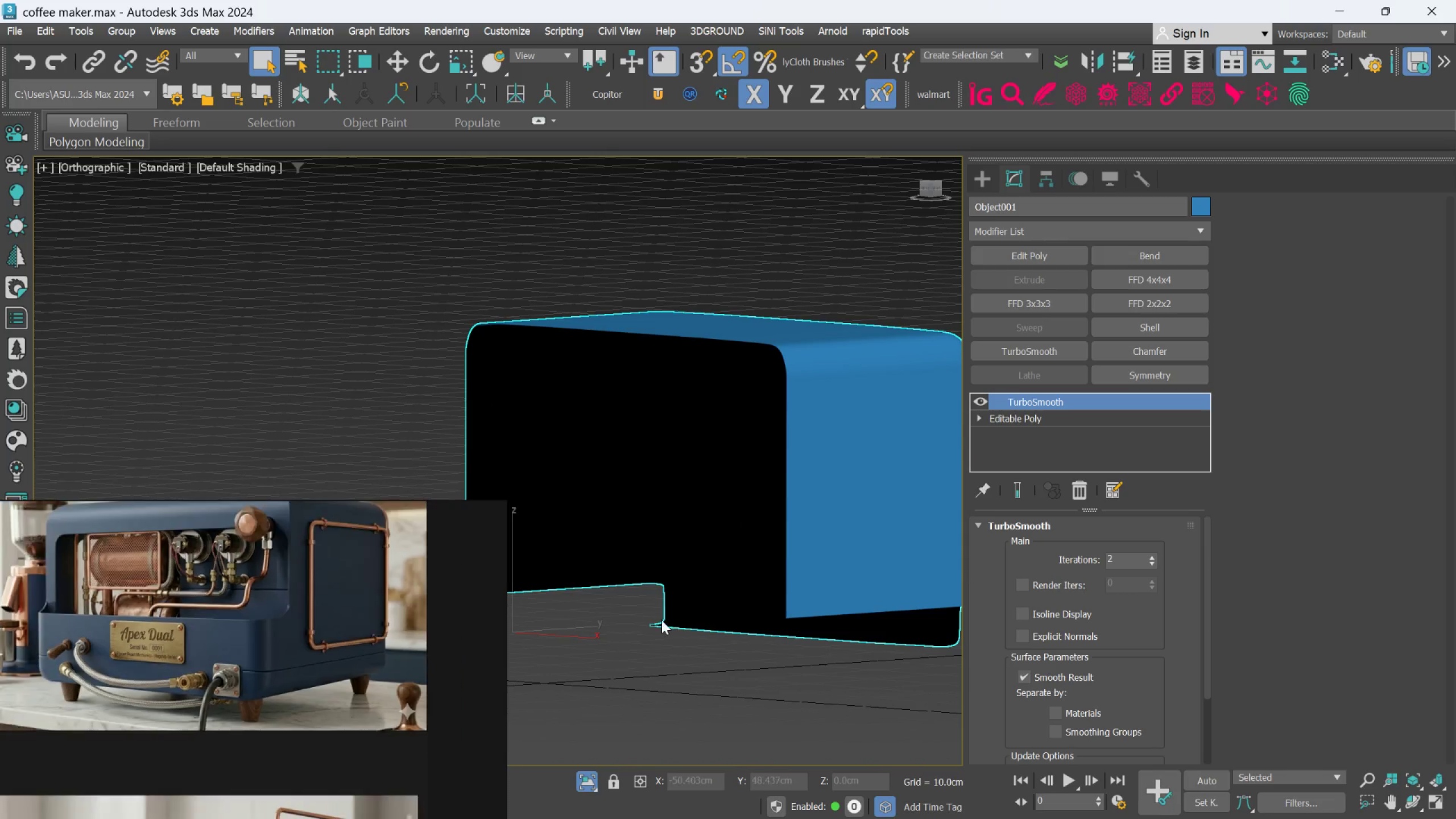 
left_click([1047, 411])
 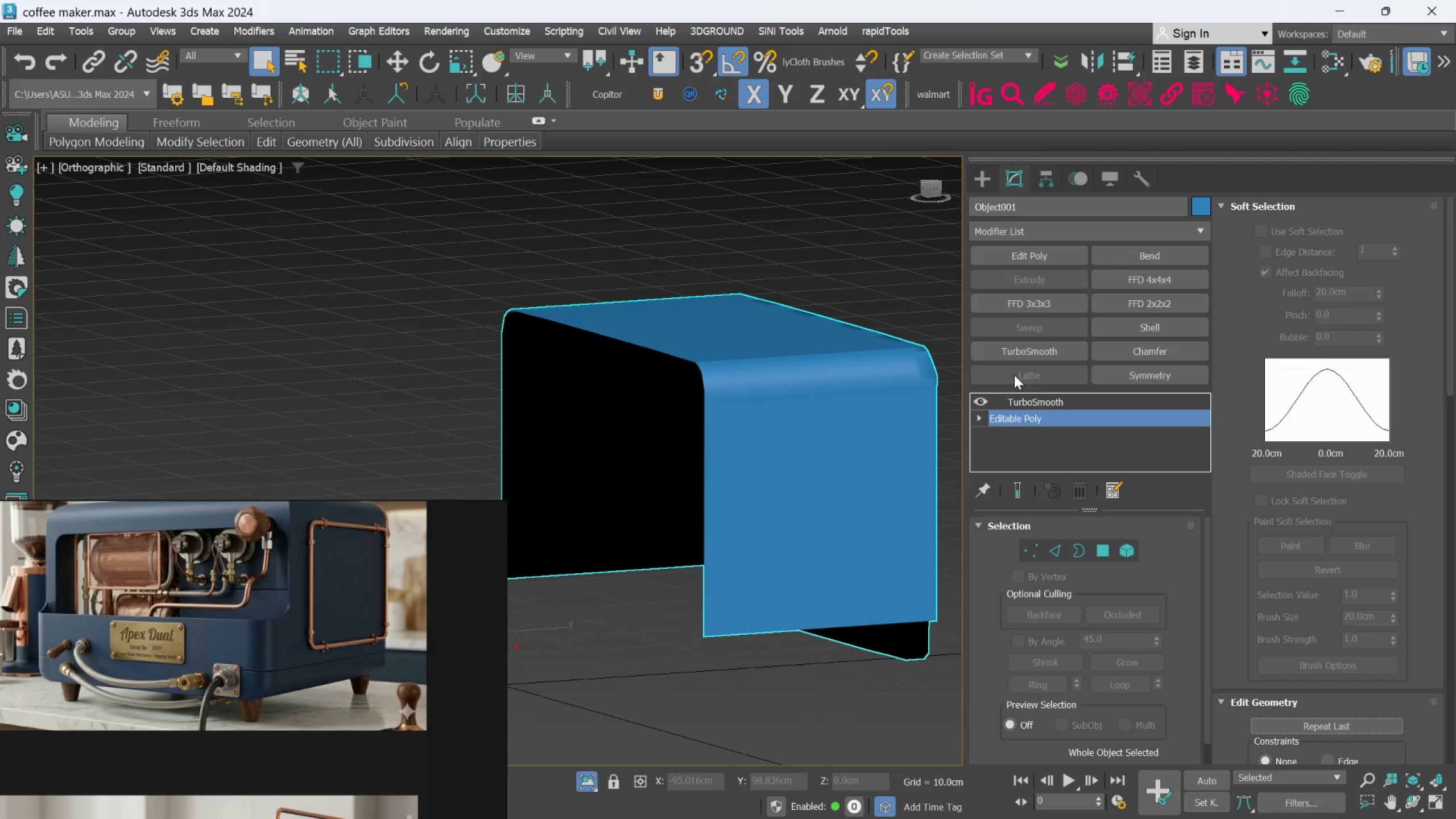 
key(F4)
 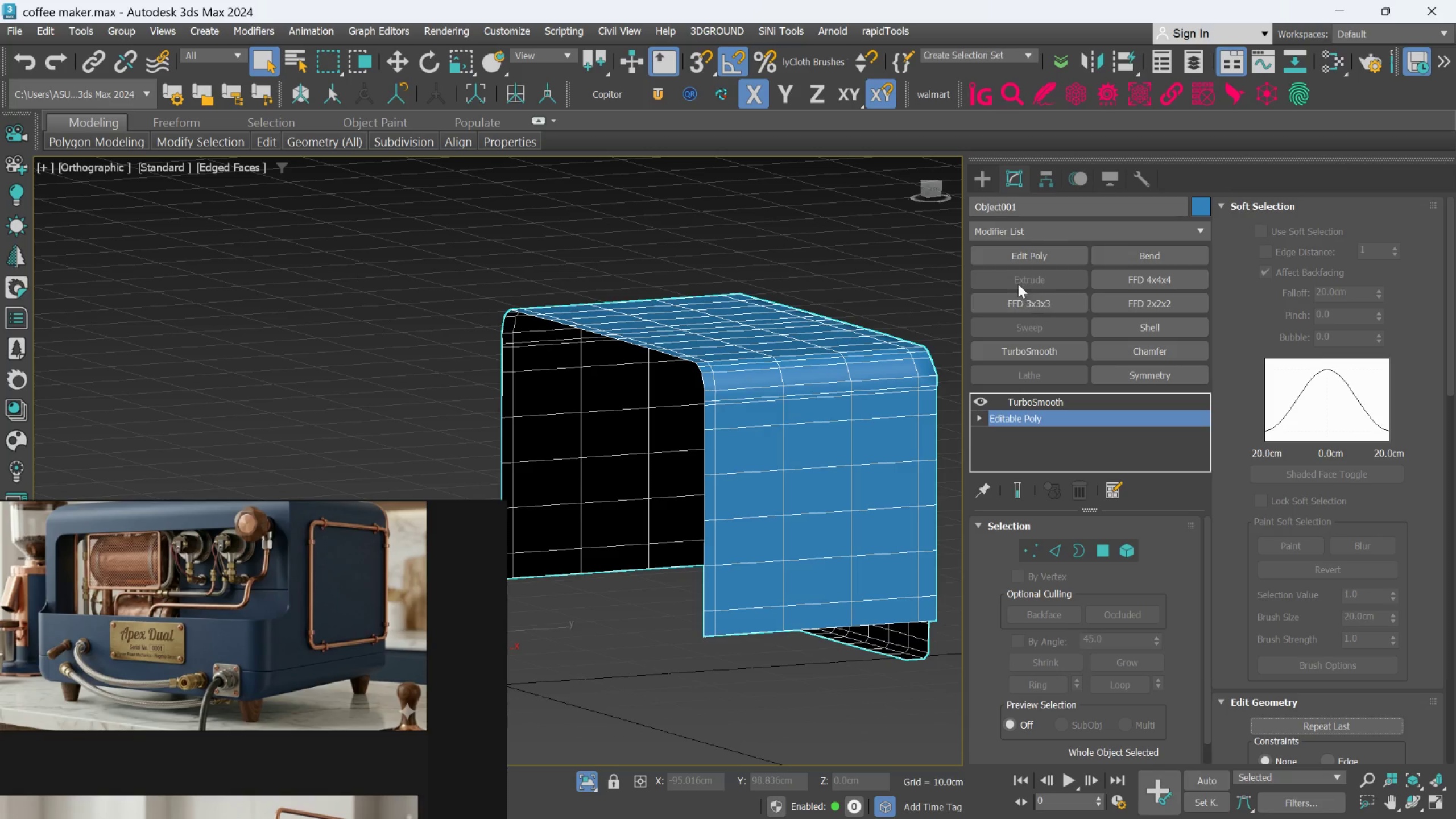 
left_click([1015, 255])
 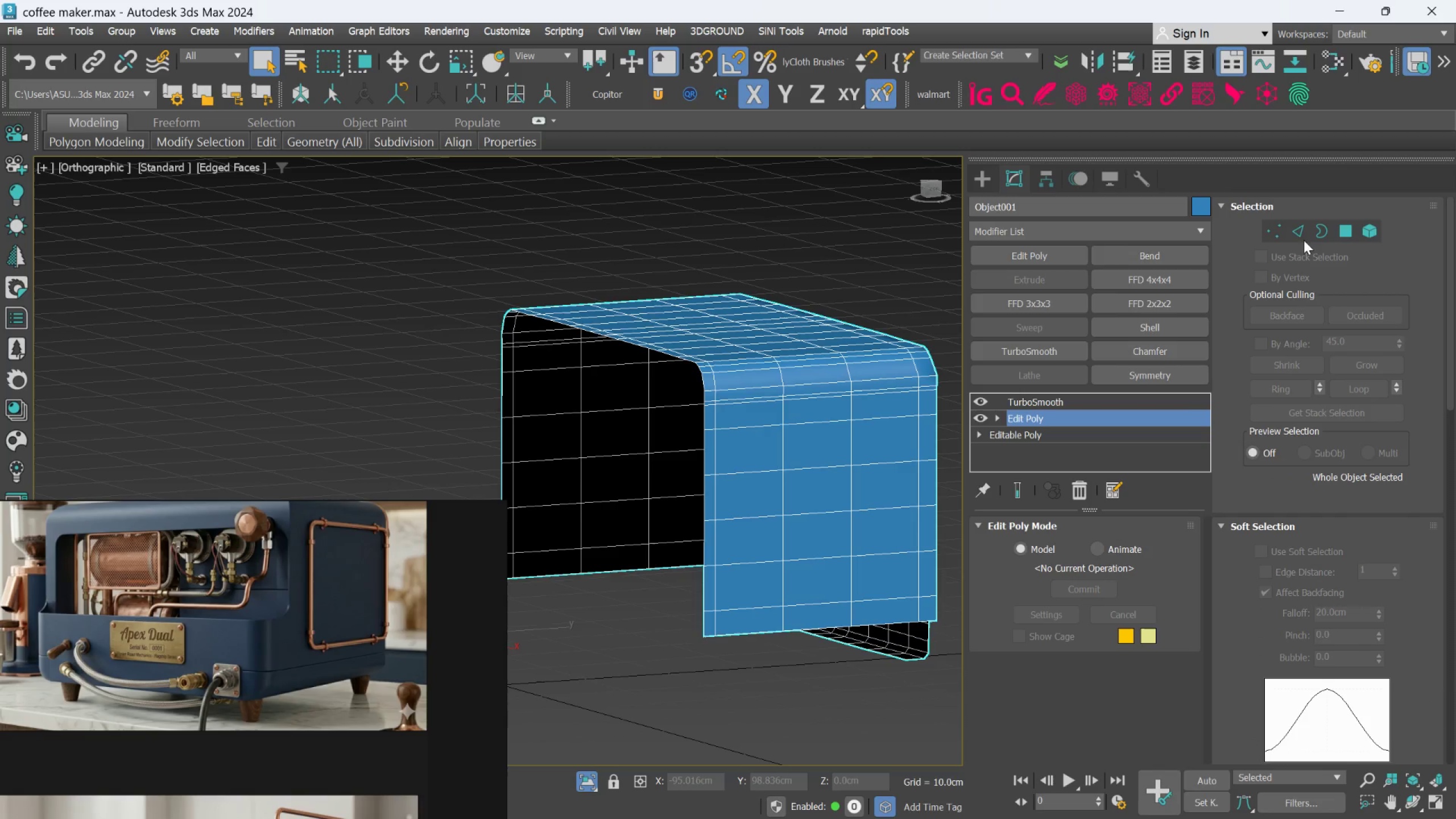 
left_click([1296, 229])
 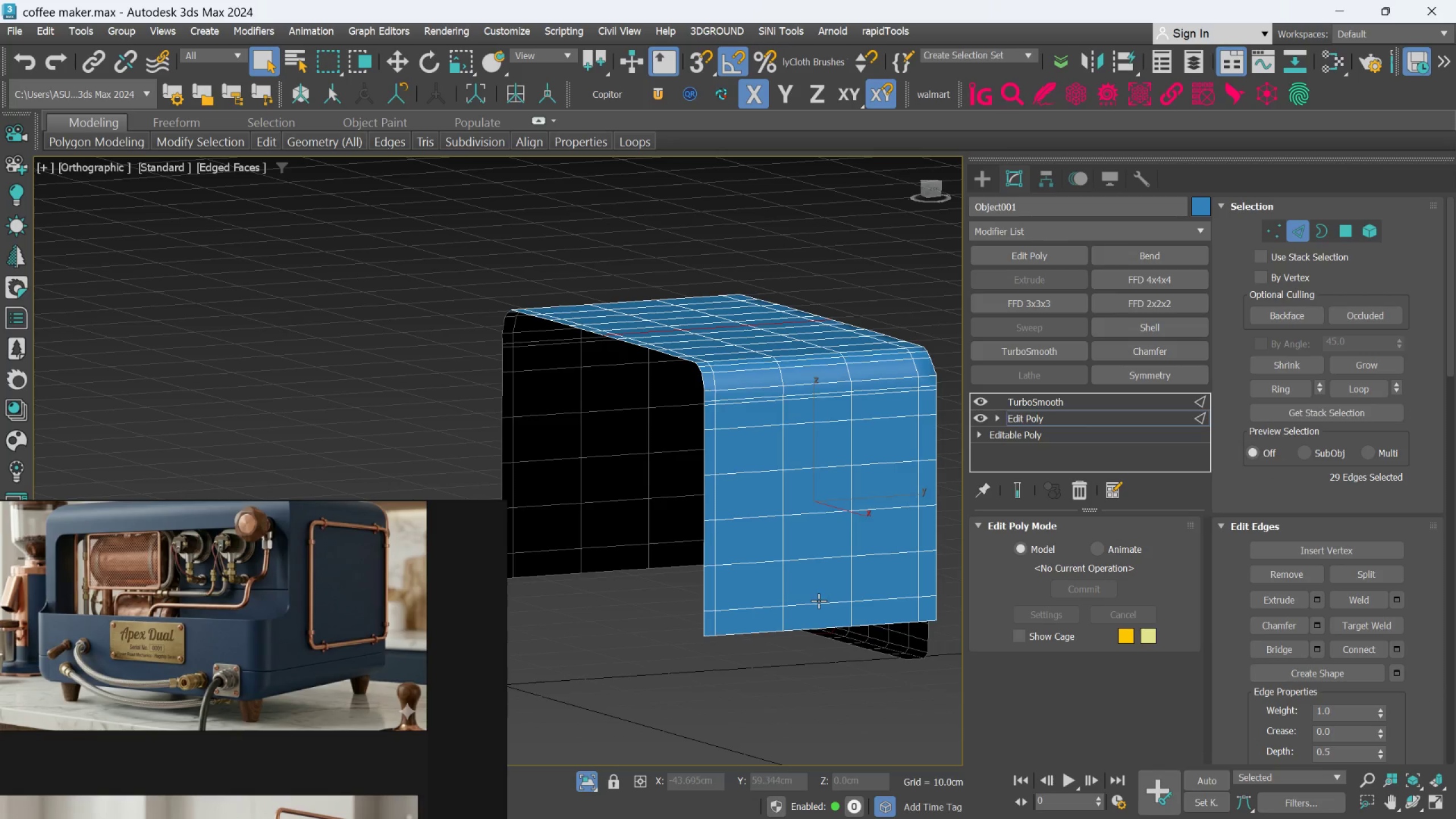 
middle_click([807, 601])
 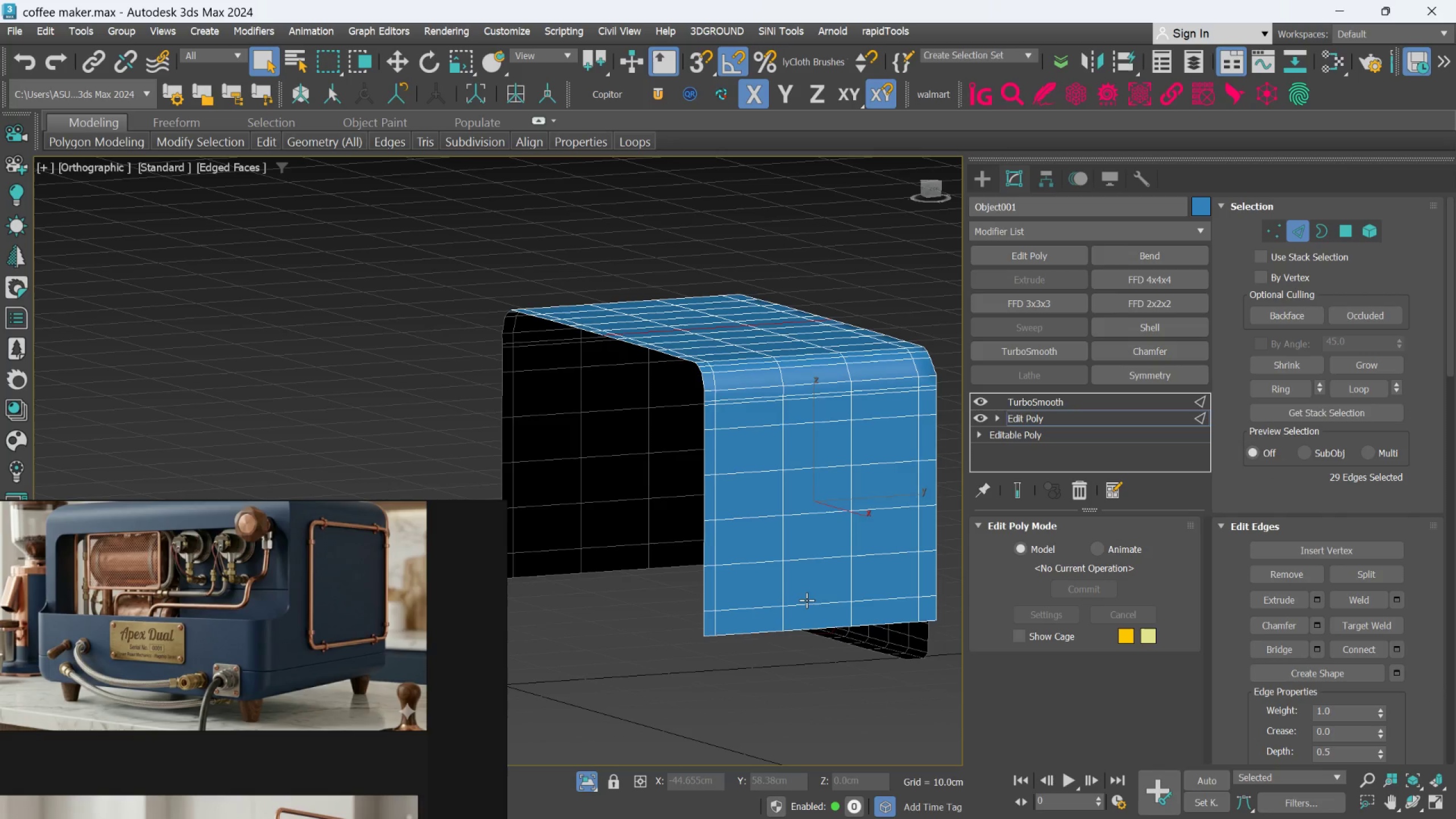 
hold_key(key=AltLeft, duration=0.61)
 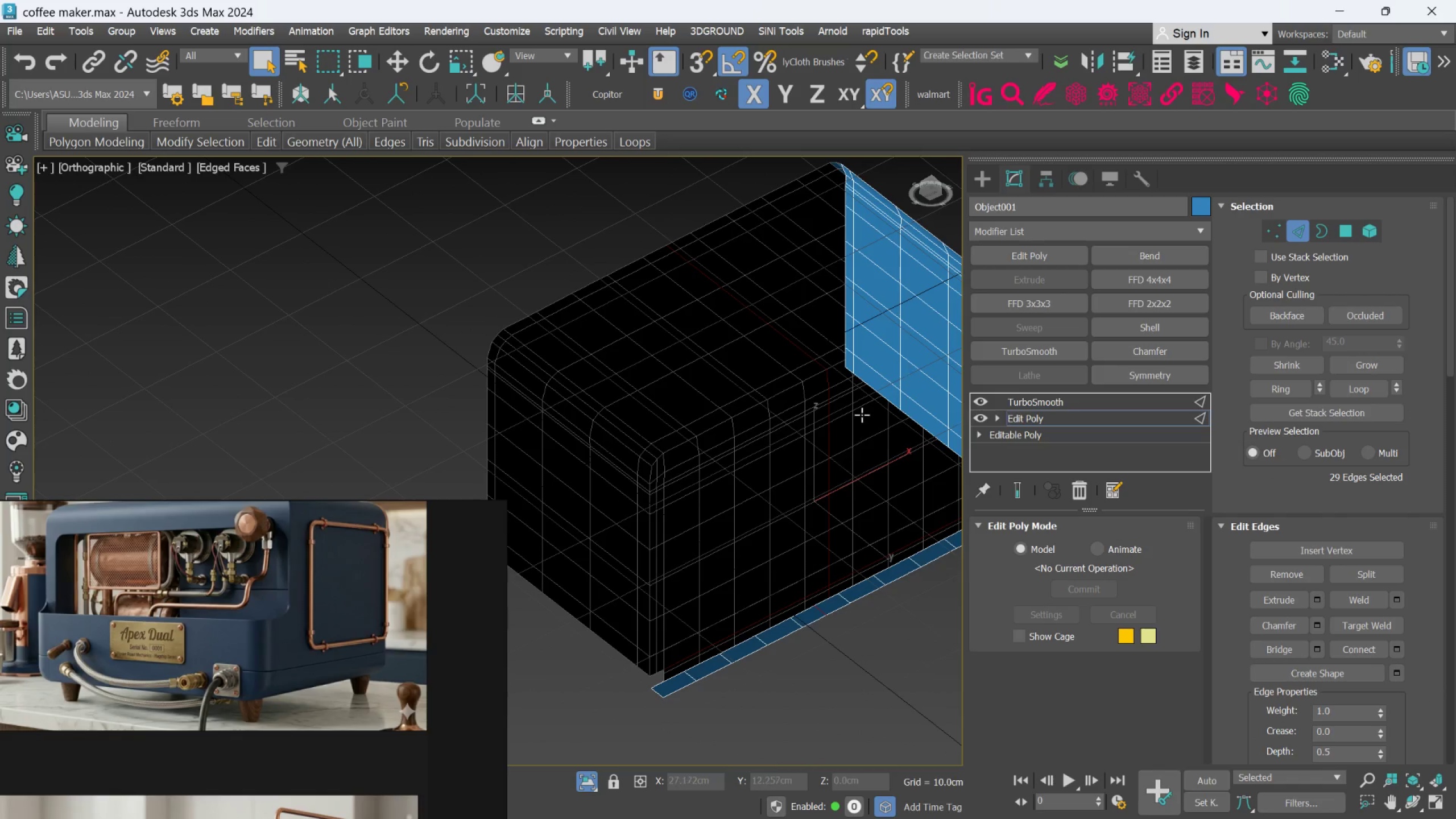 
key(Alt+AltLeft)
 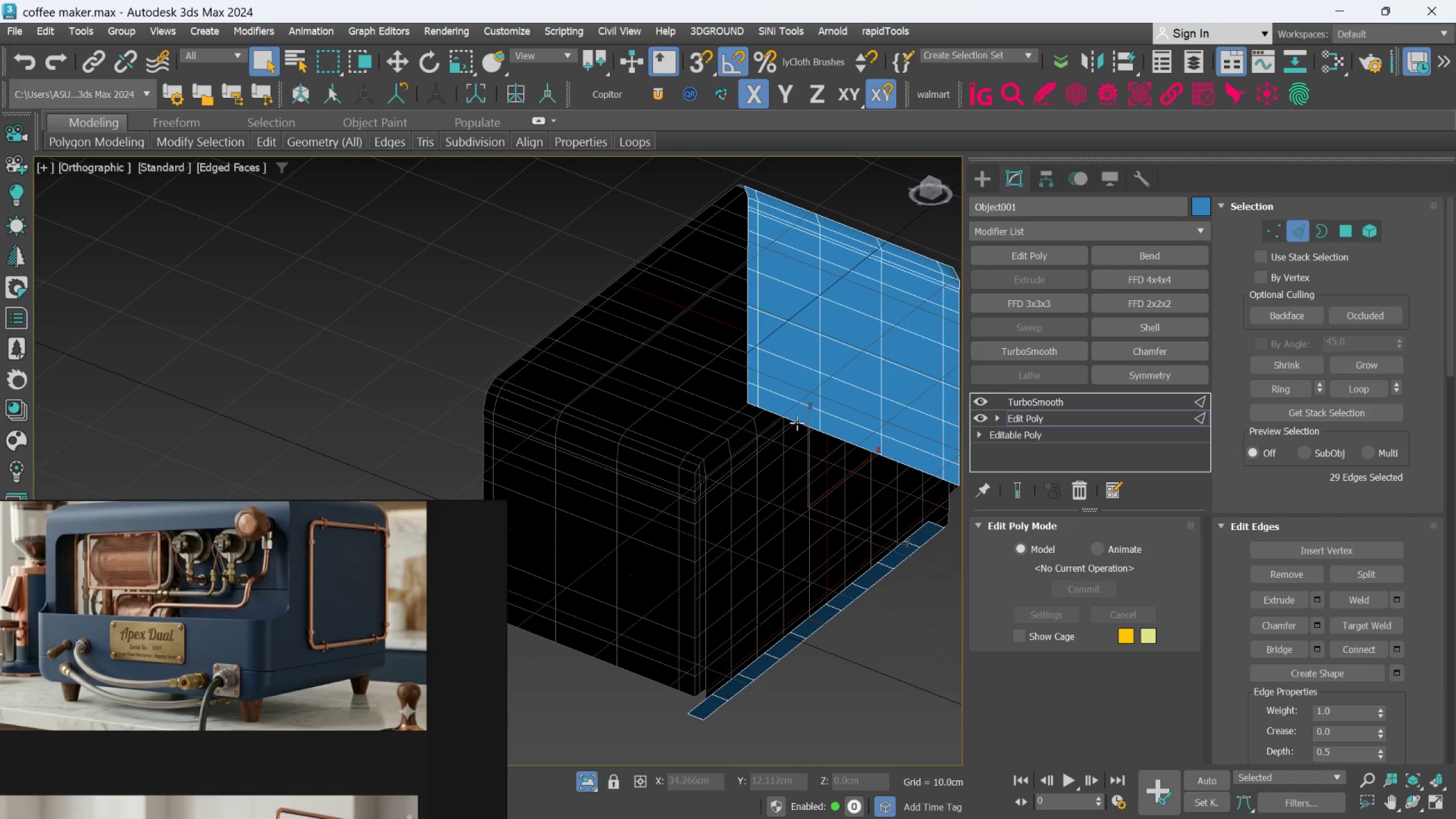 
double_click([797, 421])
 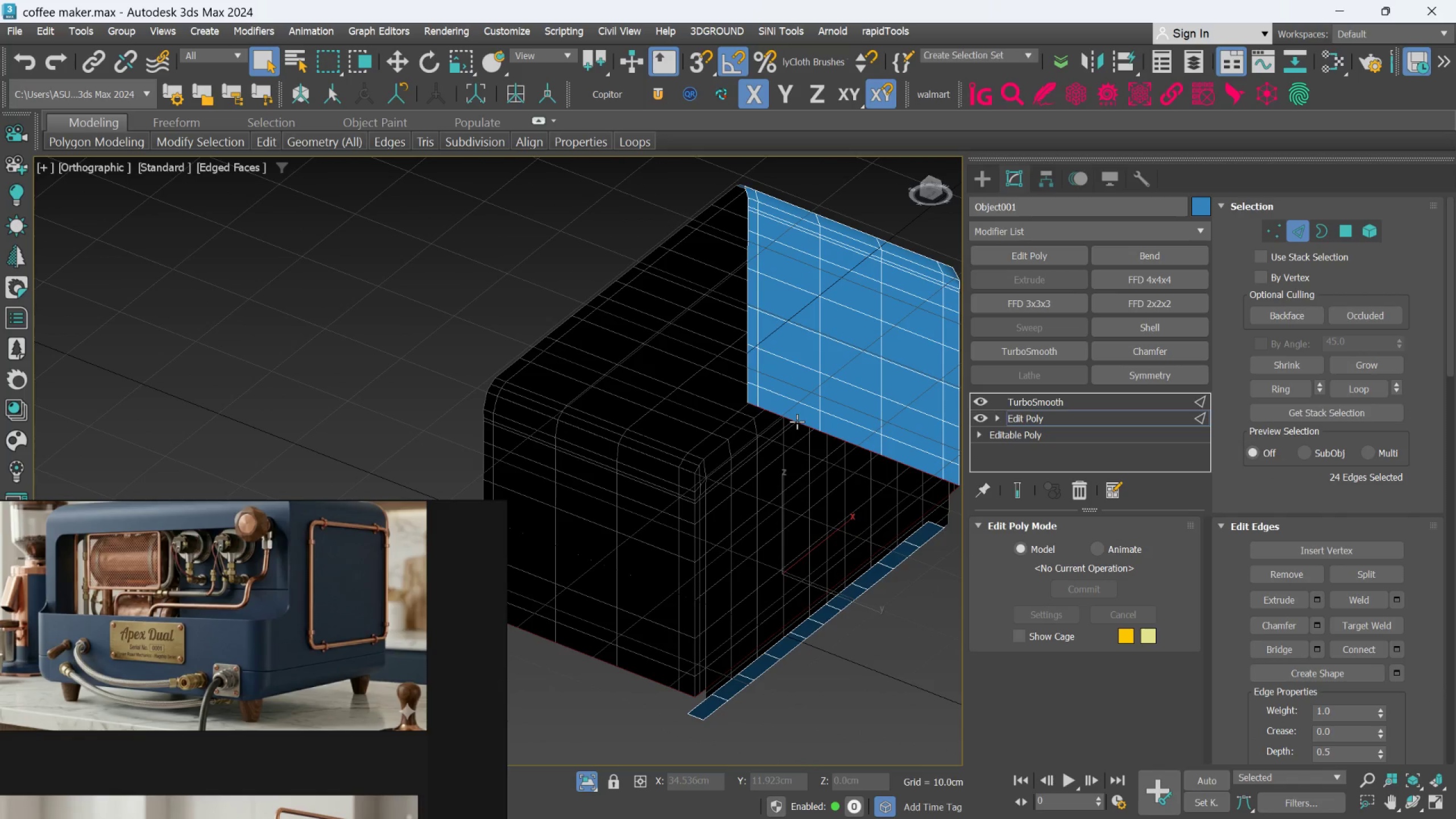 
hold_key(key=AltLeft, duration=0.85)
 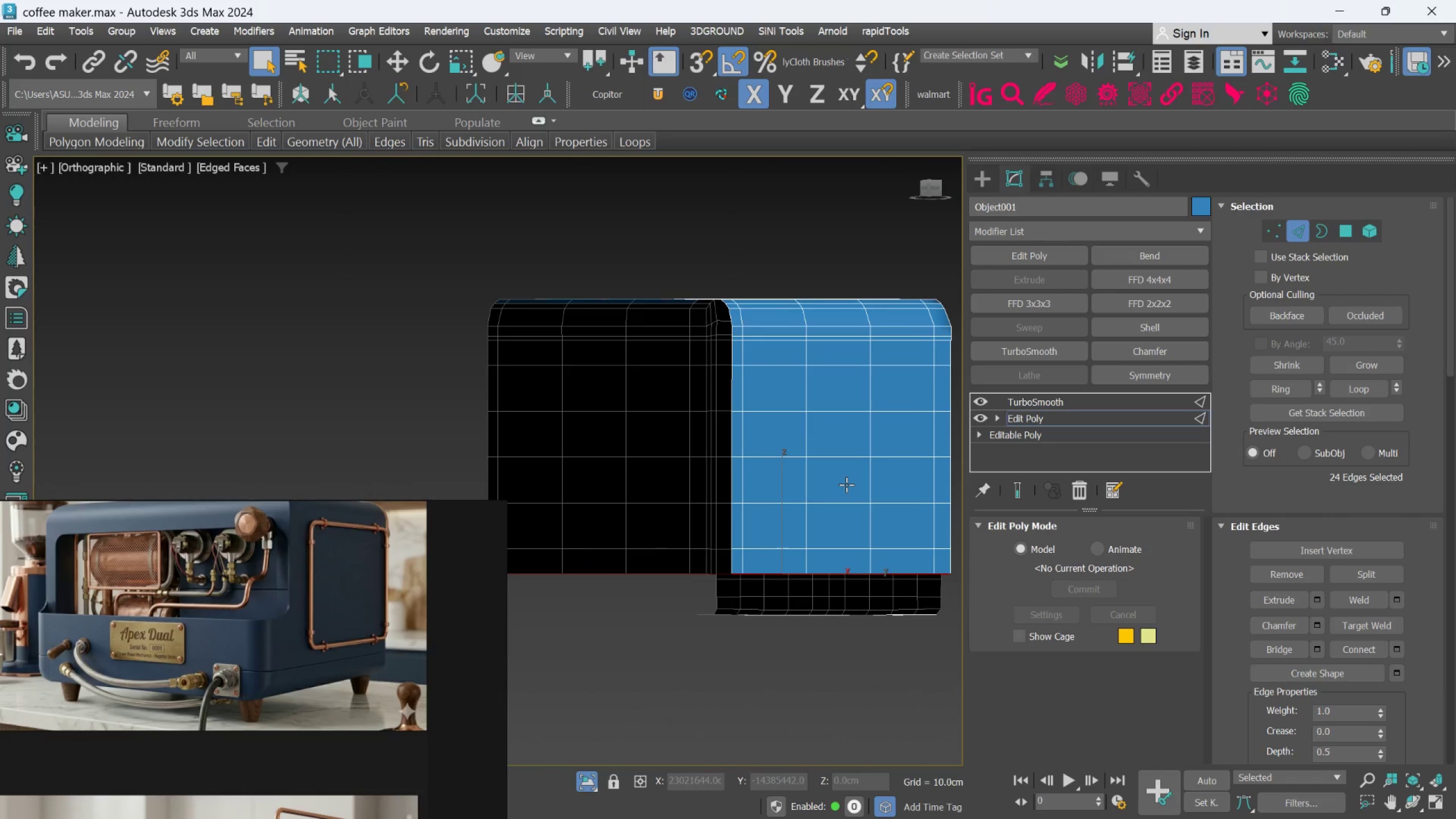 
middle_click([846, 485])
 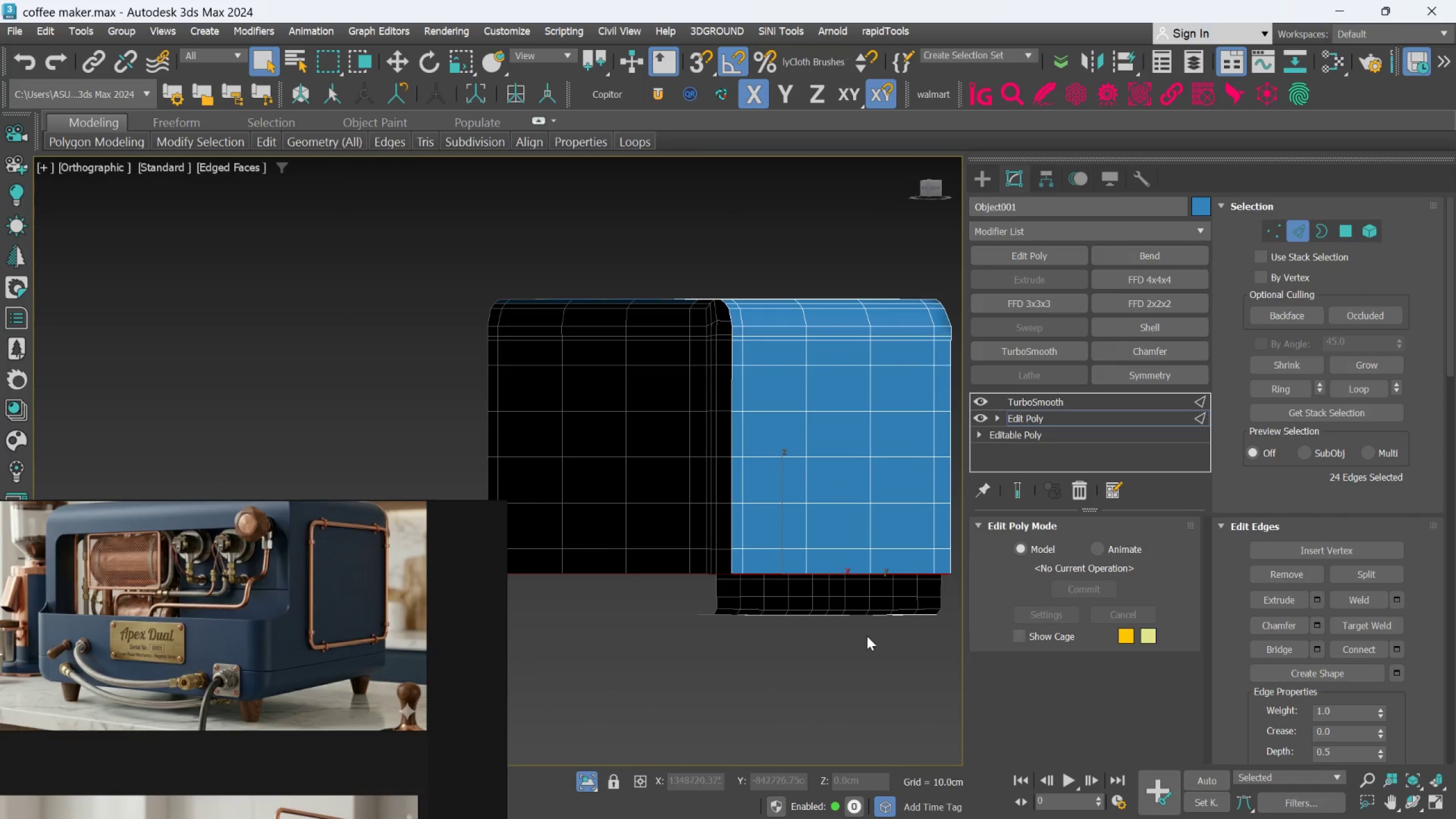 
left_click([862, 632])
 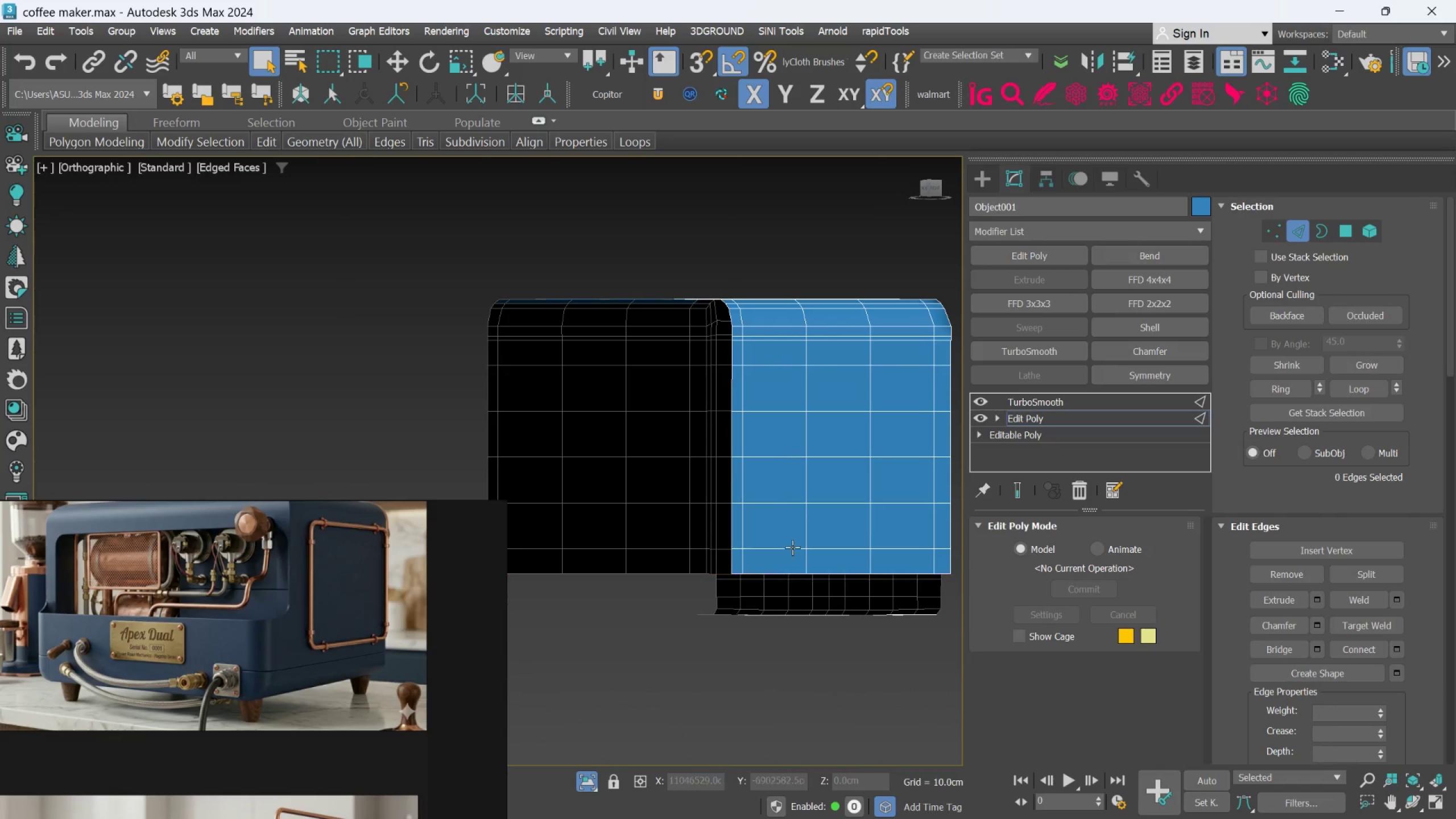 
hold_key(key=AltLeft, duration=0.42)
 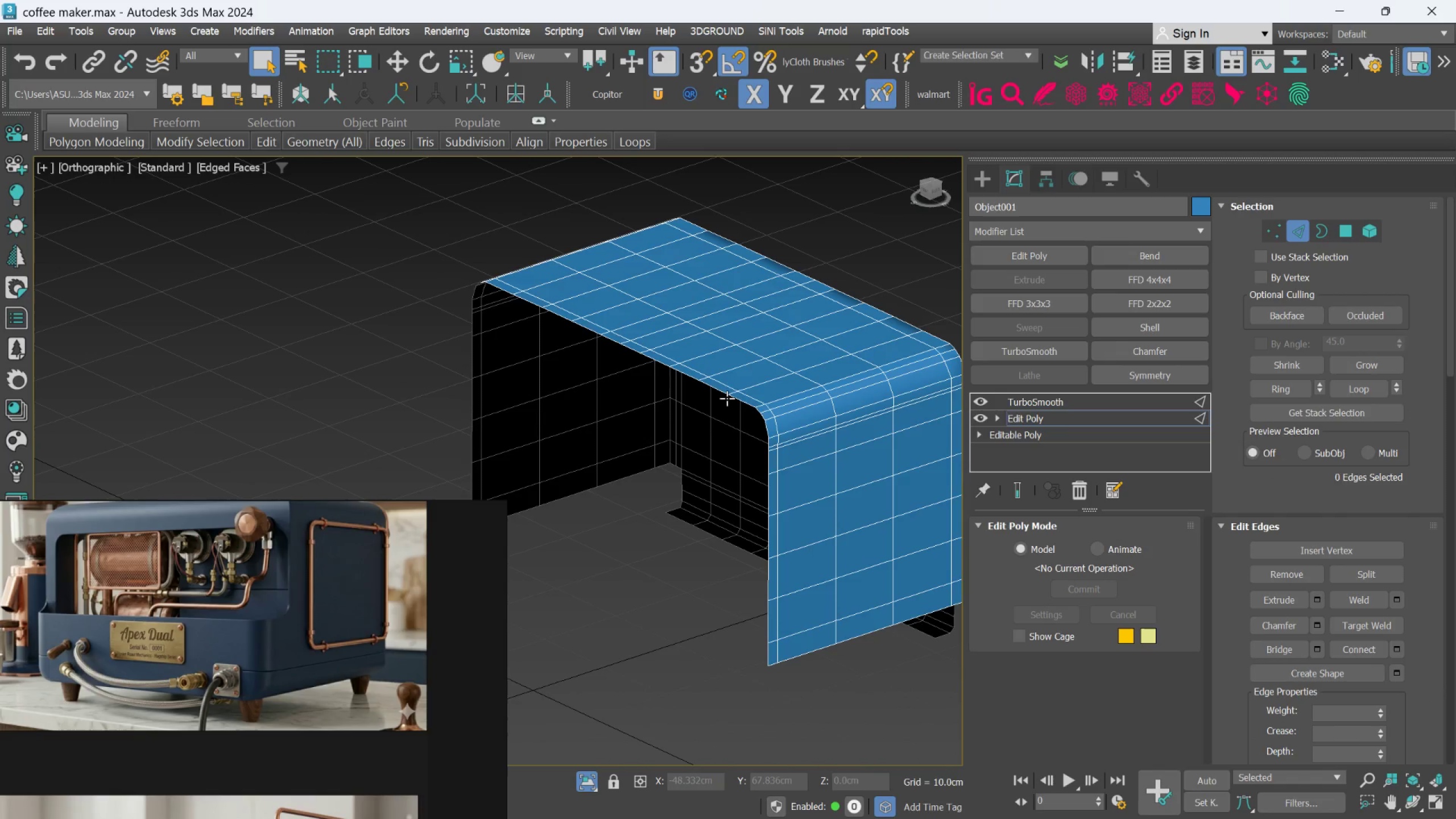 
double_click([727, 398])
 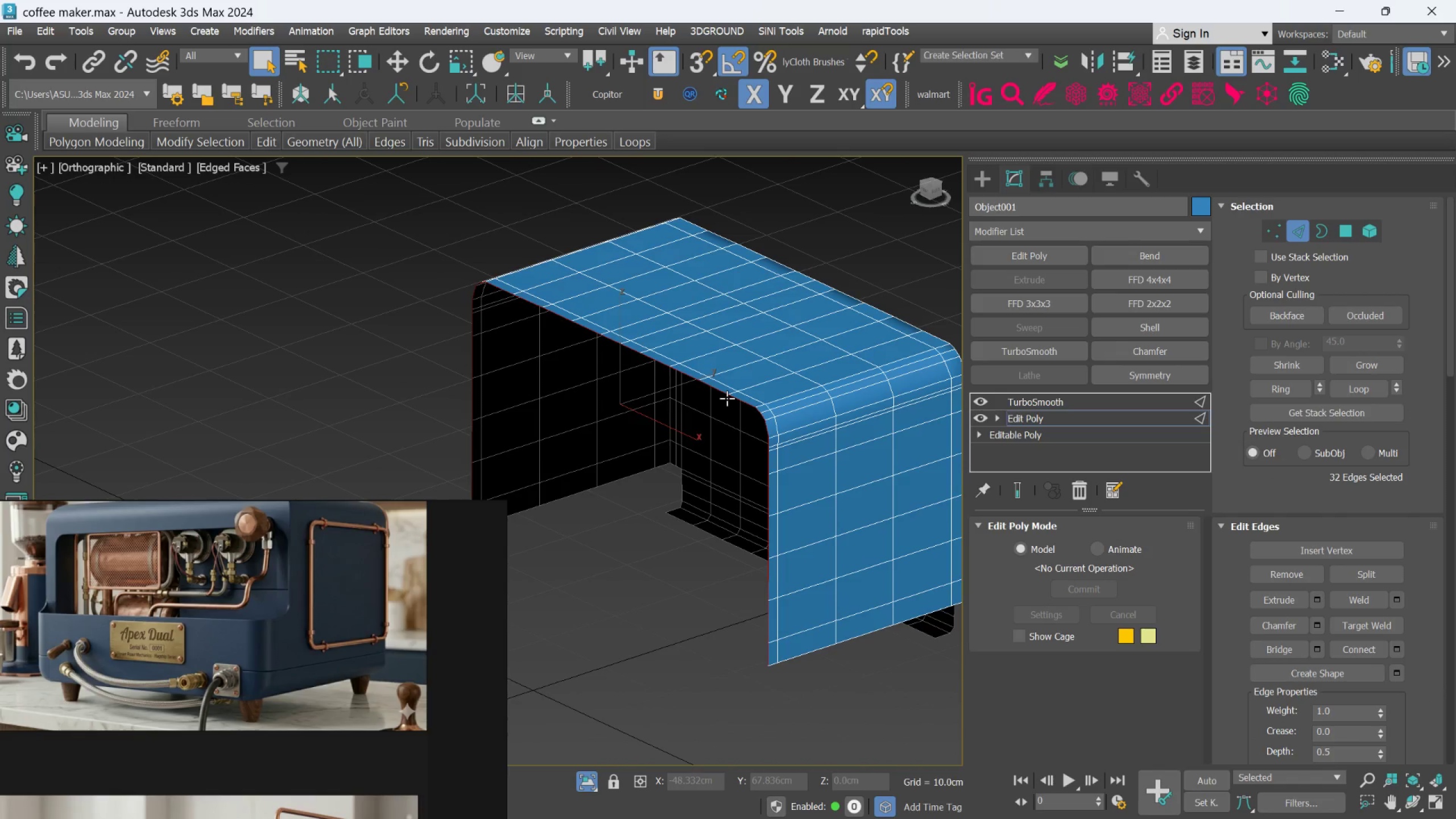 
hold_key(key=AltLeft, duration=0.84)
 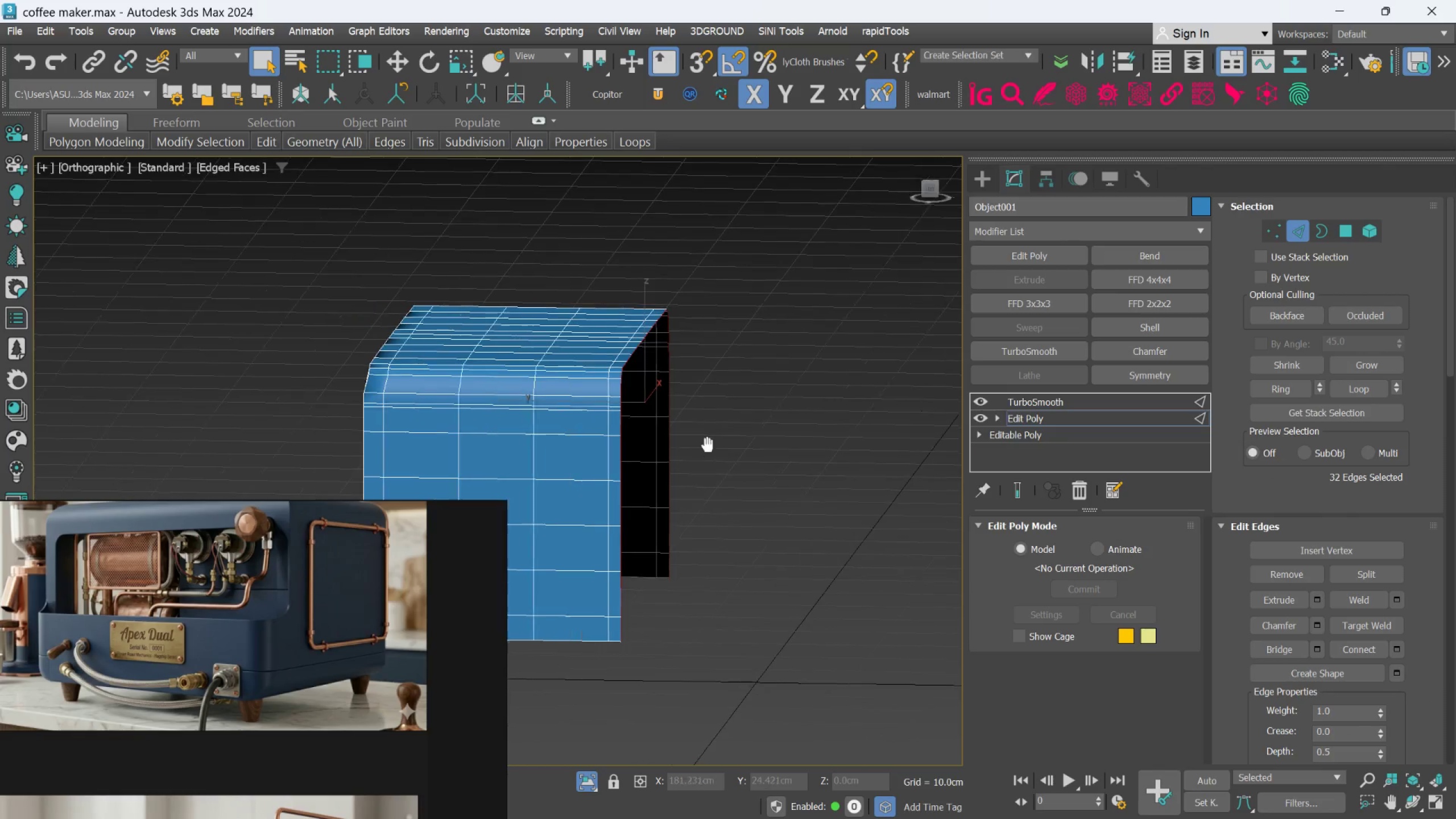 
hold_key(key=AltLeft, duration=0.58)
 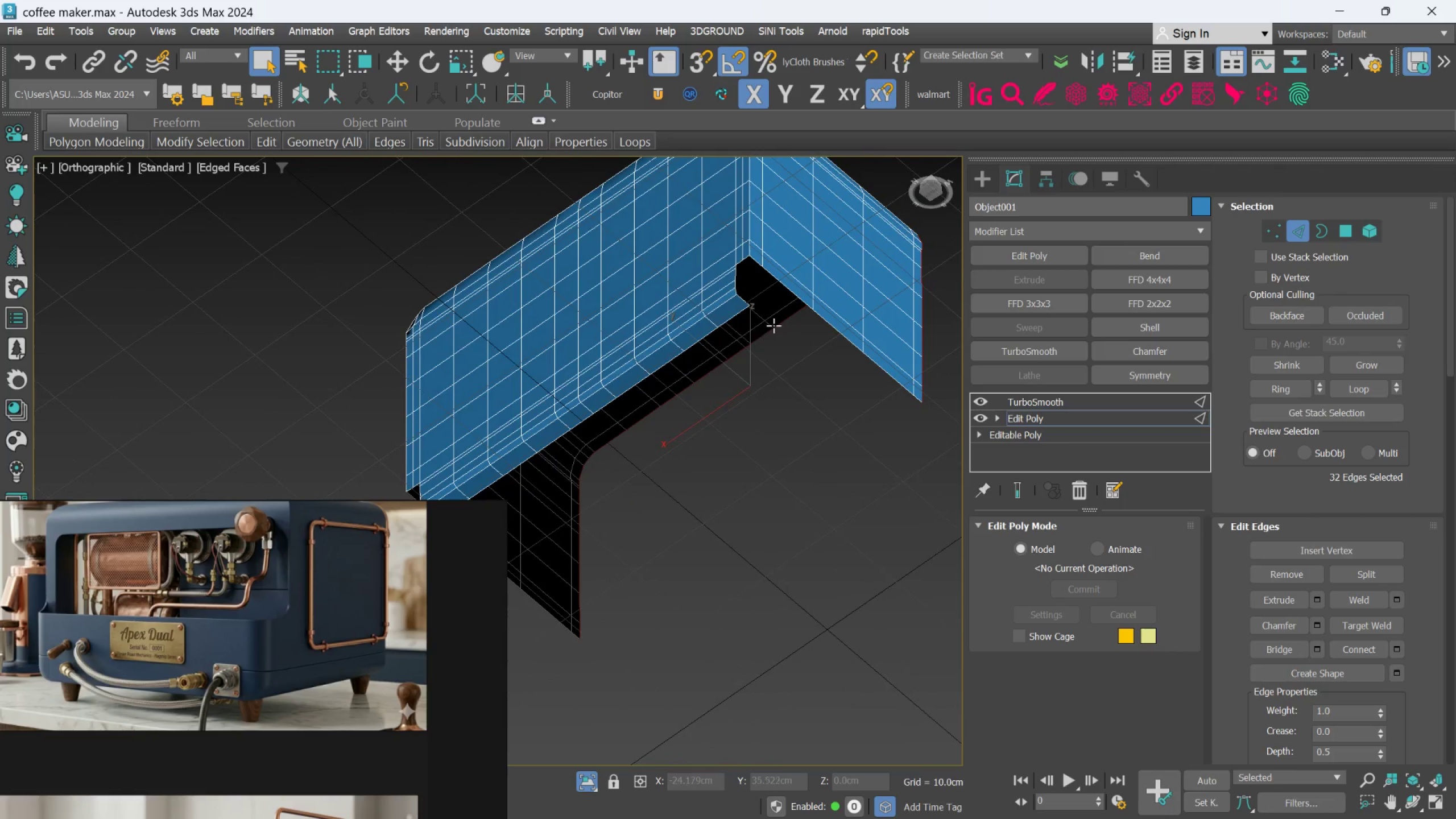 
hold_key(key=AltLeft, duration=0.42)
 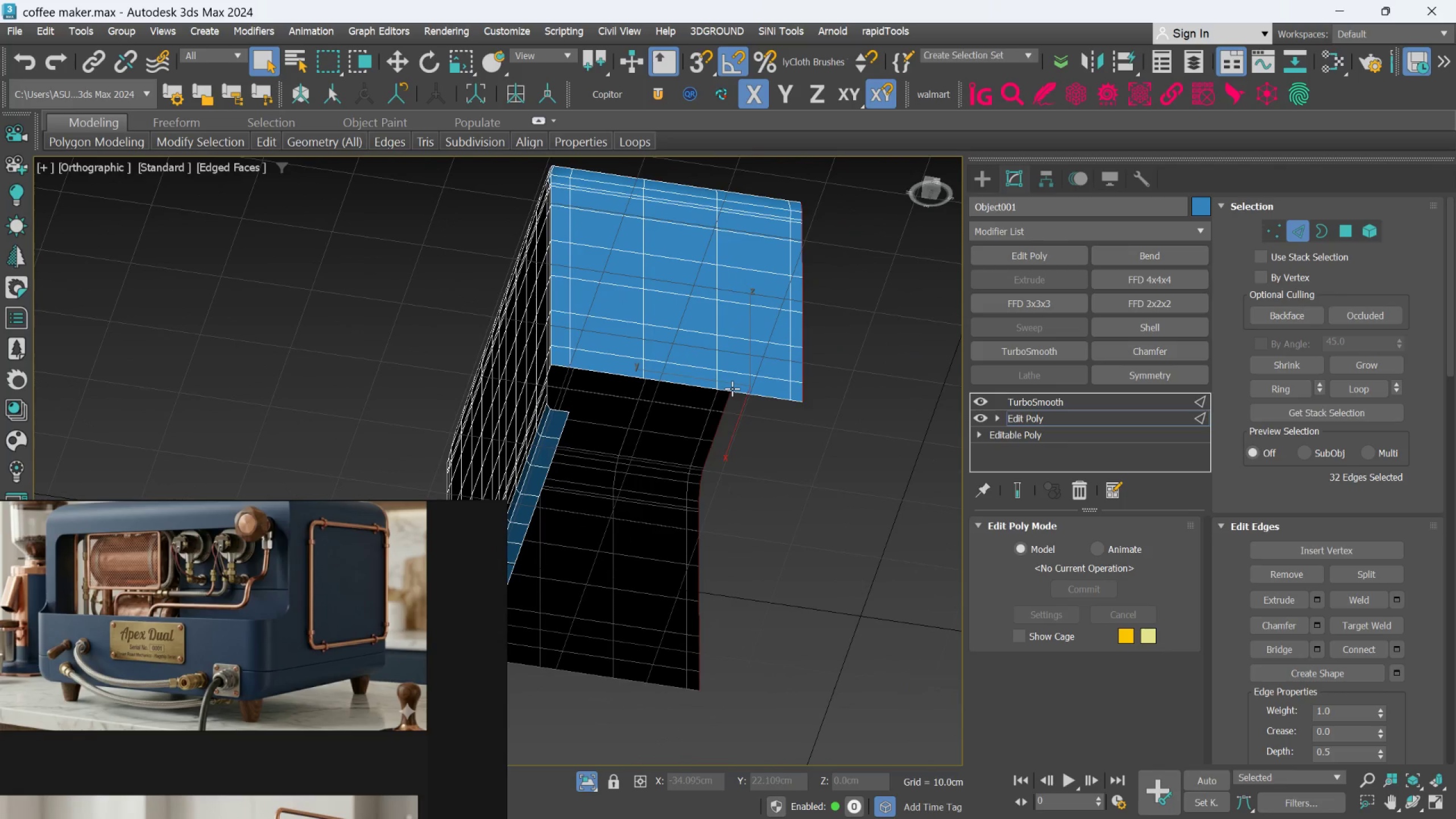 
scroll: coordinate [732, 388], scroll_direction: up, amount: 1.0
 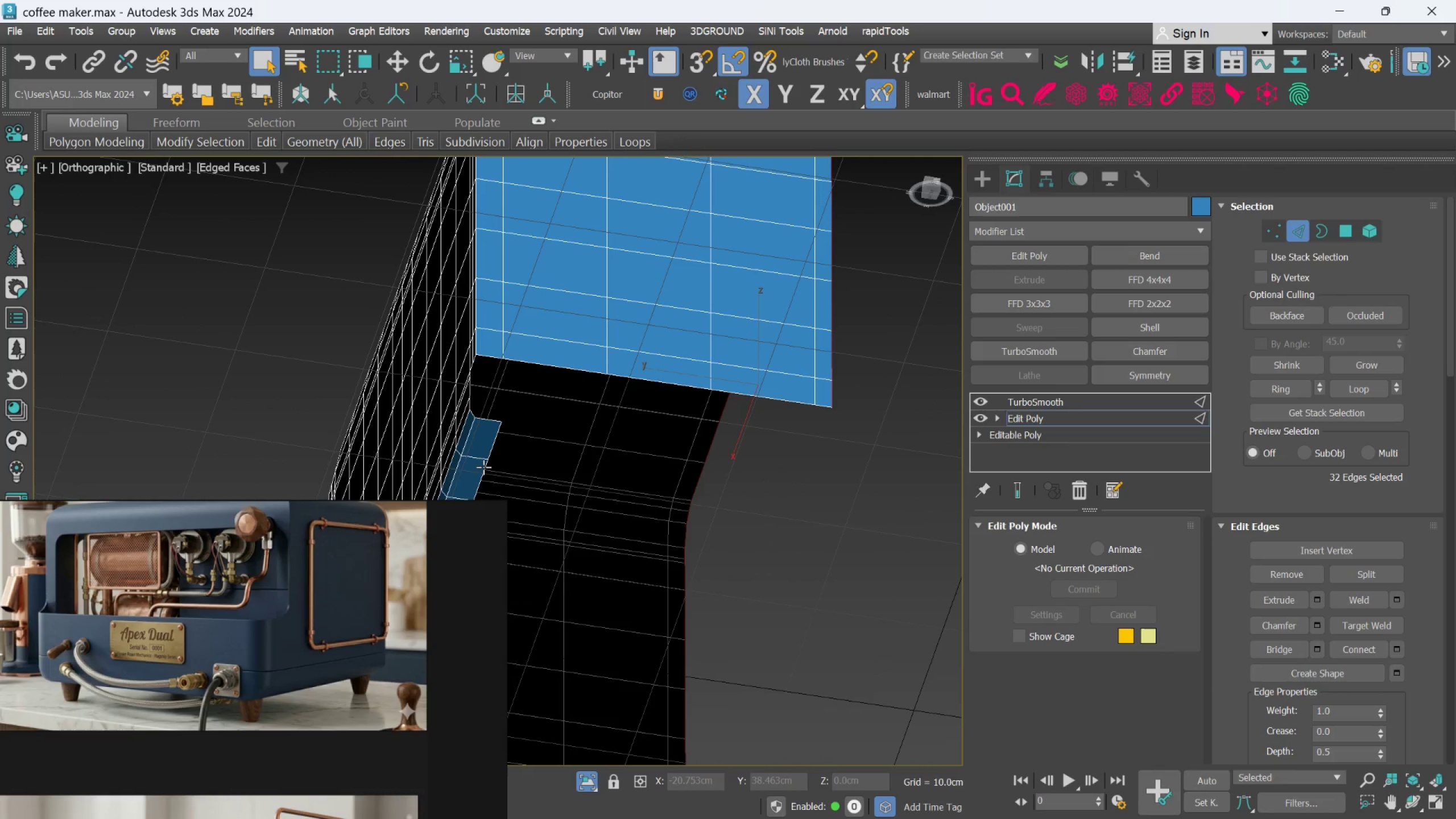 
hold_key(key=AltLeft, duration=0.38)
 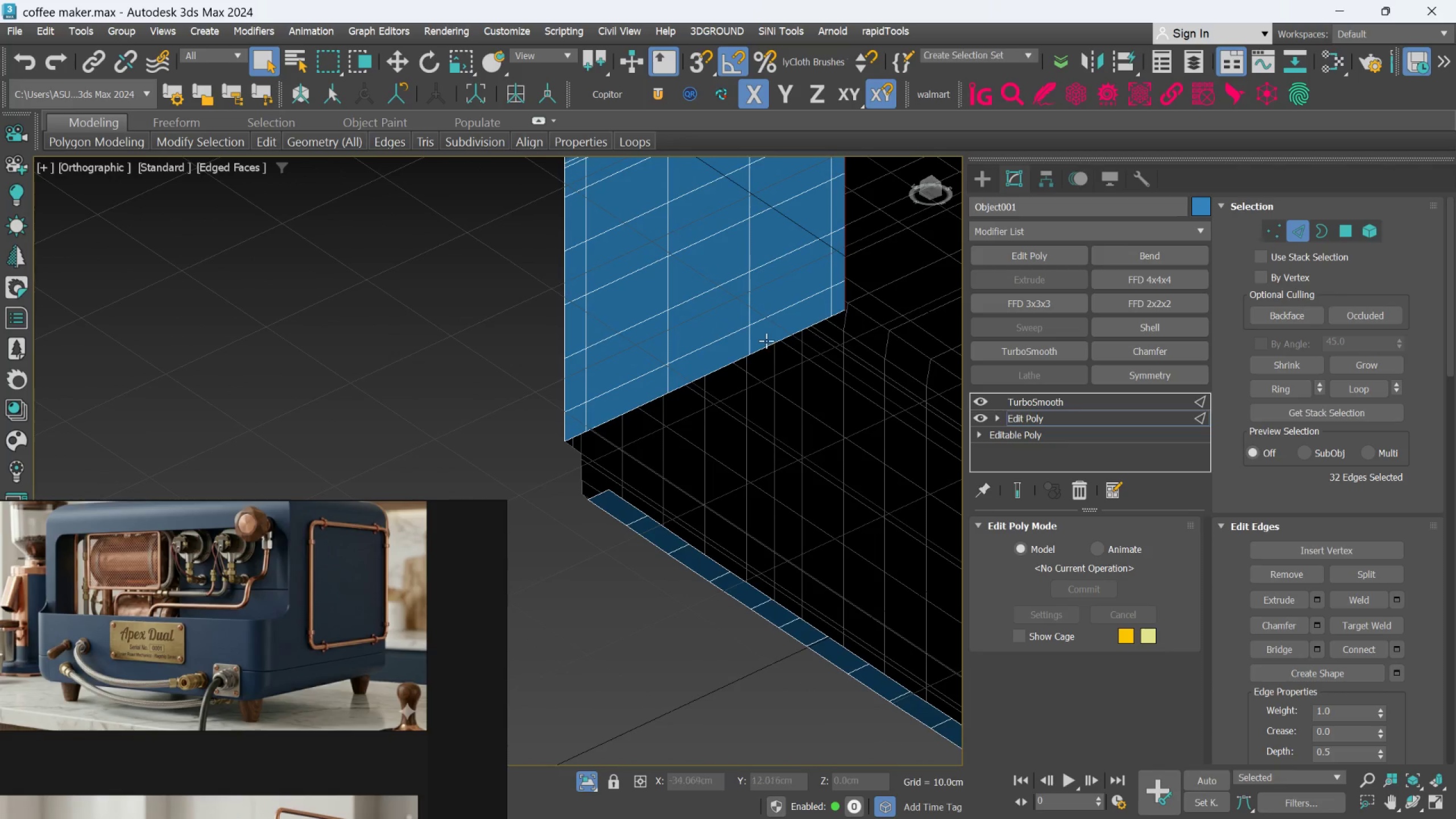 
scroll: coordinate [664, 402], scroll_direction: up, amount: 1.0
 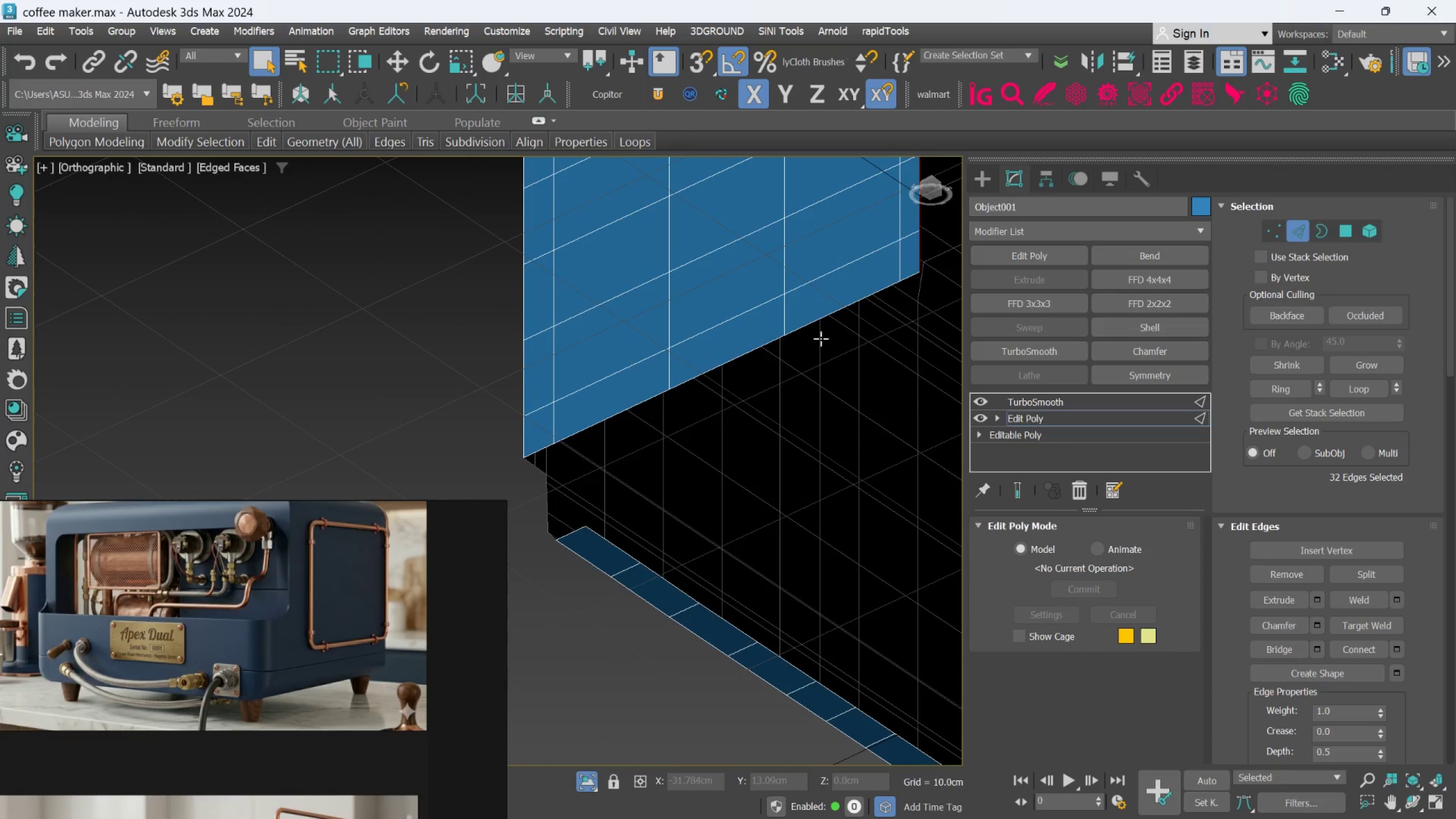 
hold_key(key=ControlLeft, duration=0.79)
left_click([846, 305])
 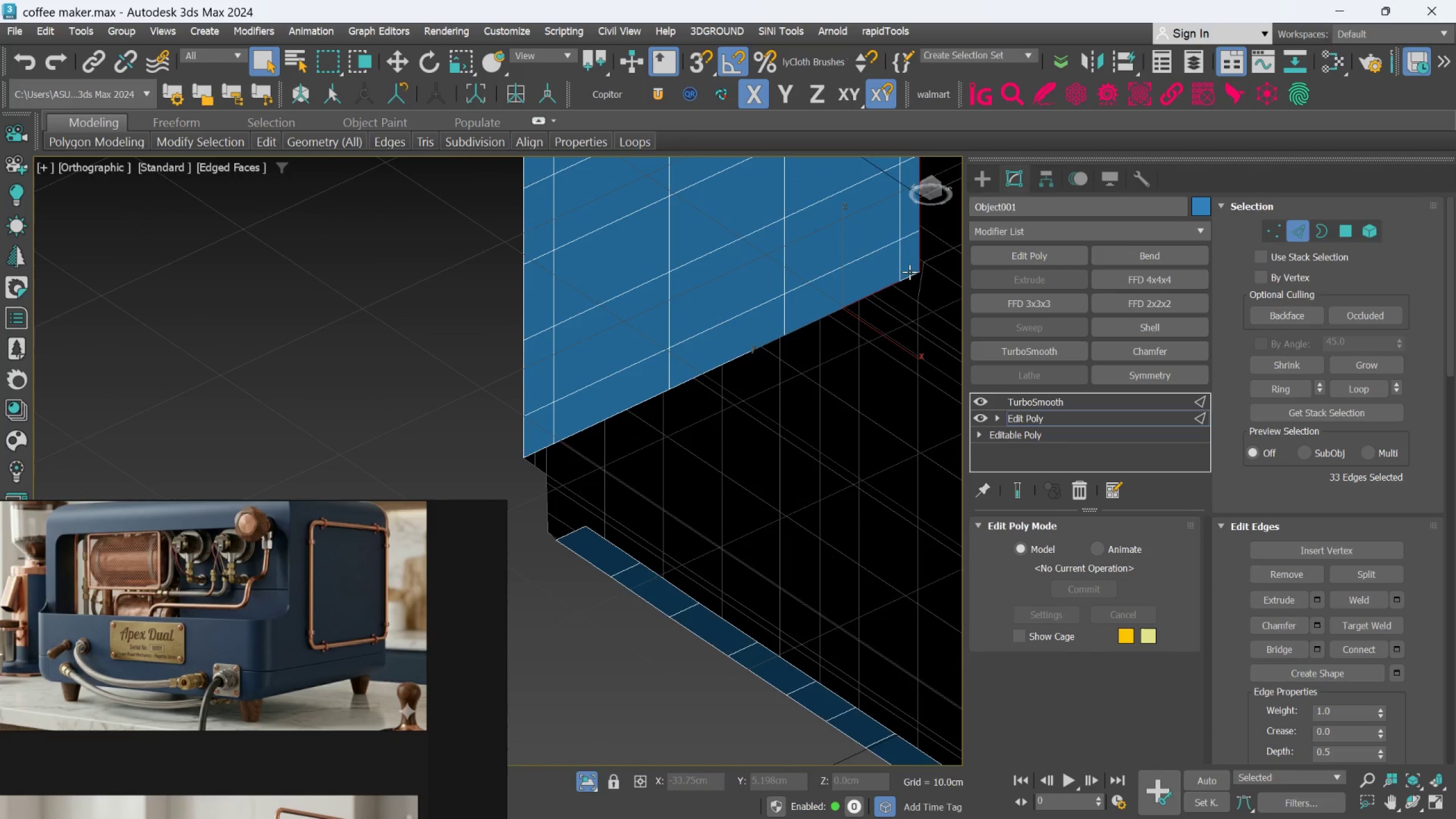 
hold_key(key=ControlLeft, duration=0.58)
 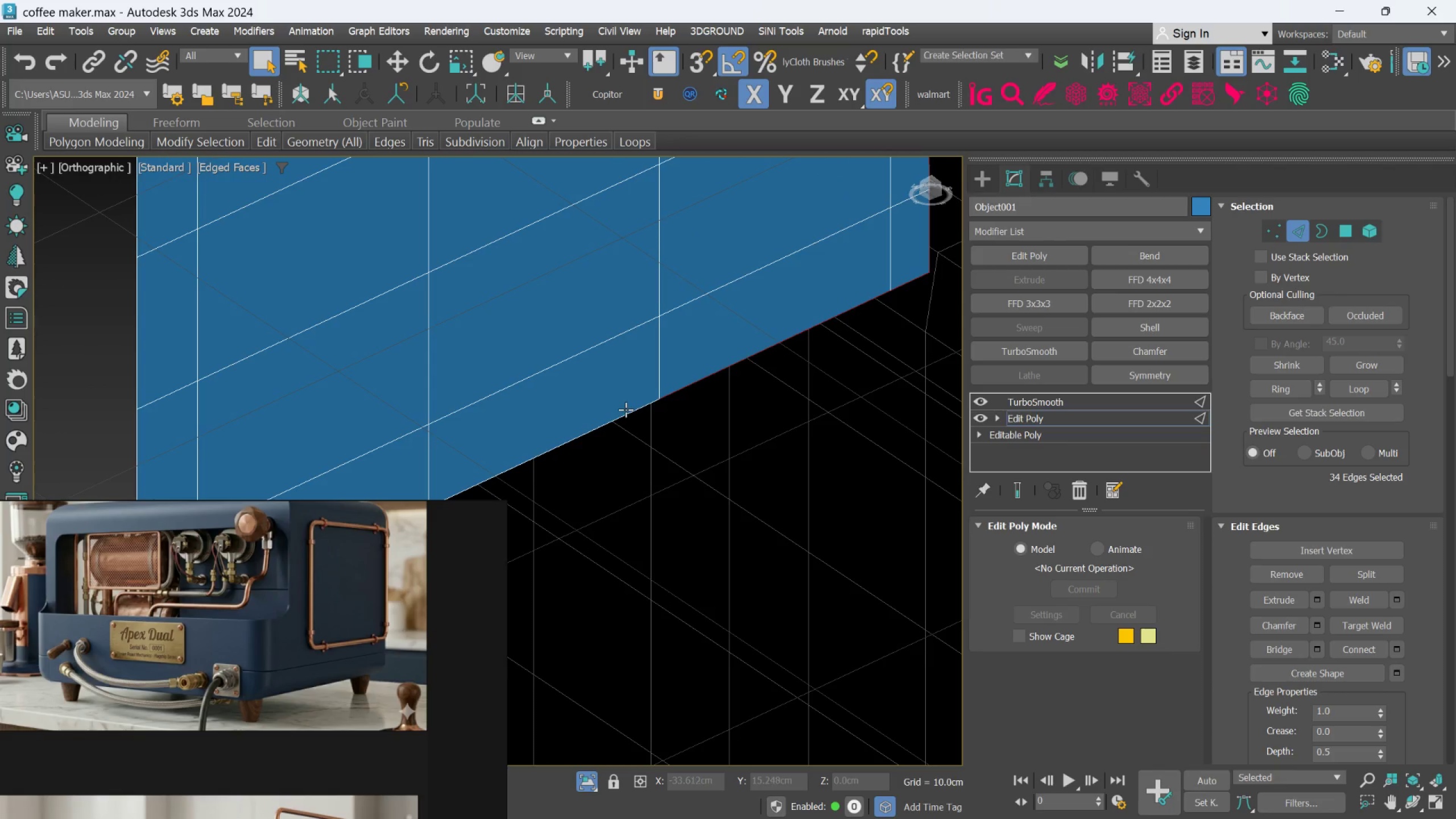 
scroll: coordinate [909, 271], scroll_direction: up, amount: 2.0
 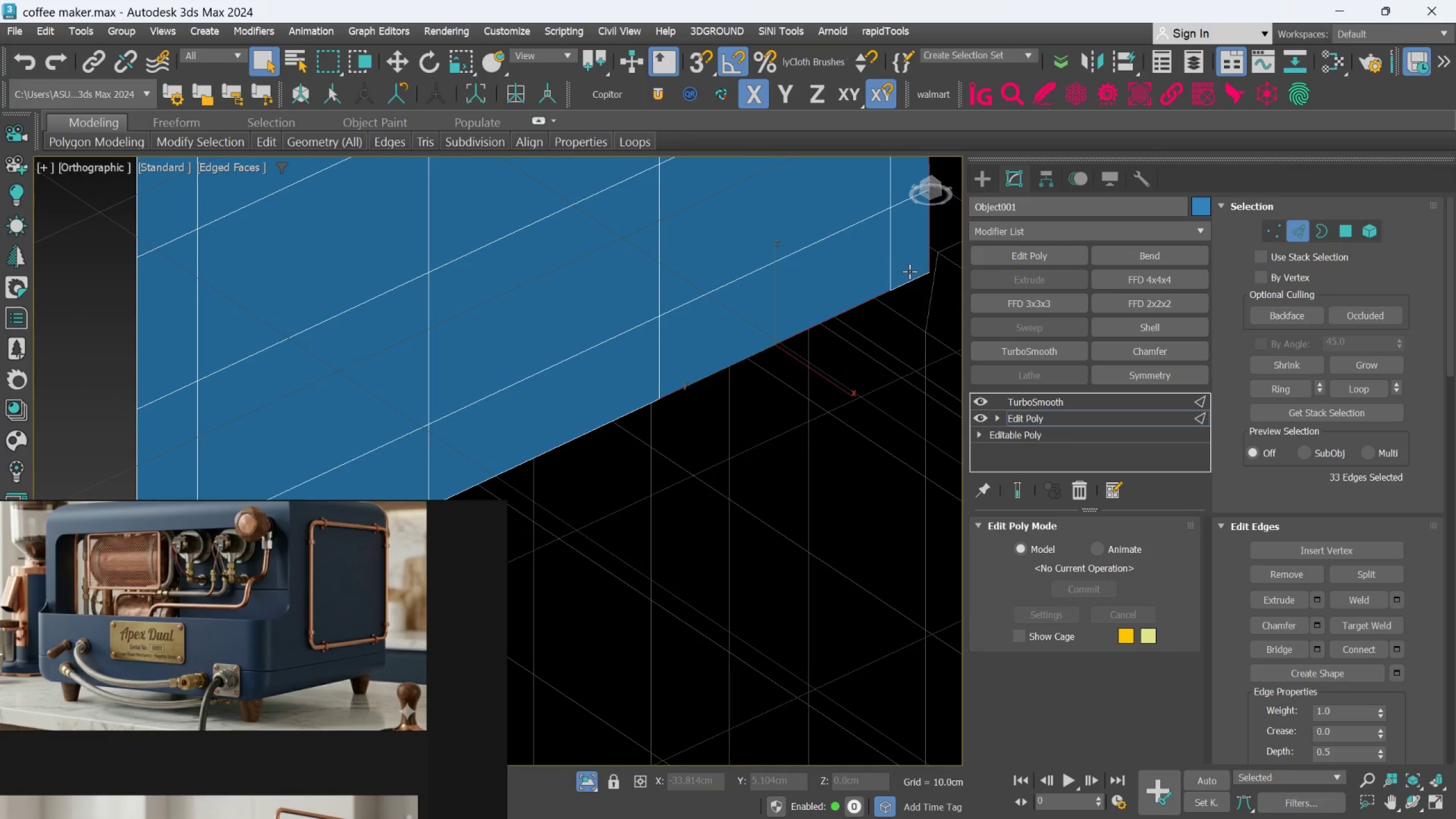 
left_click([909, 283])
 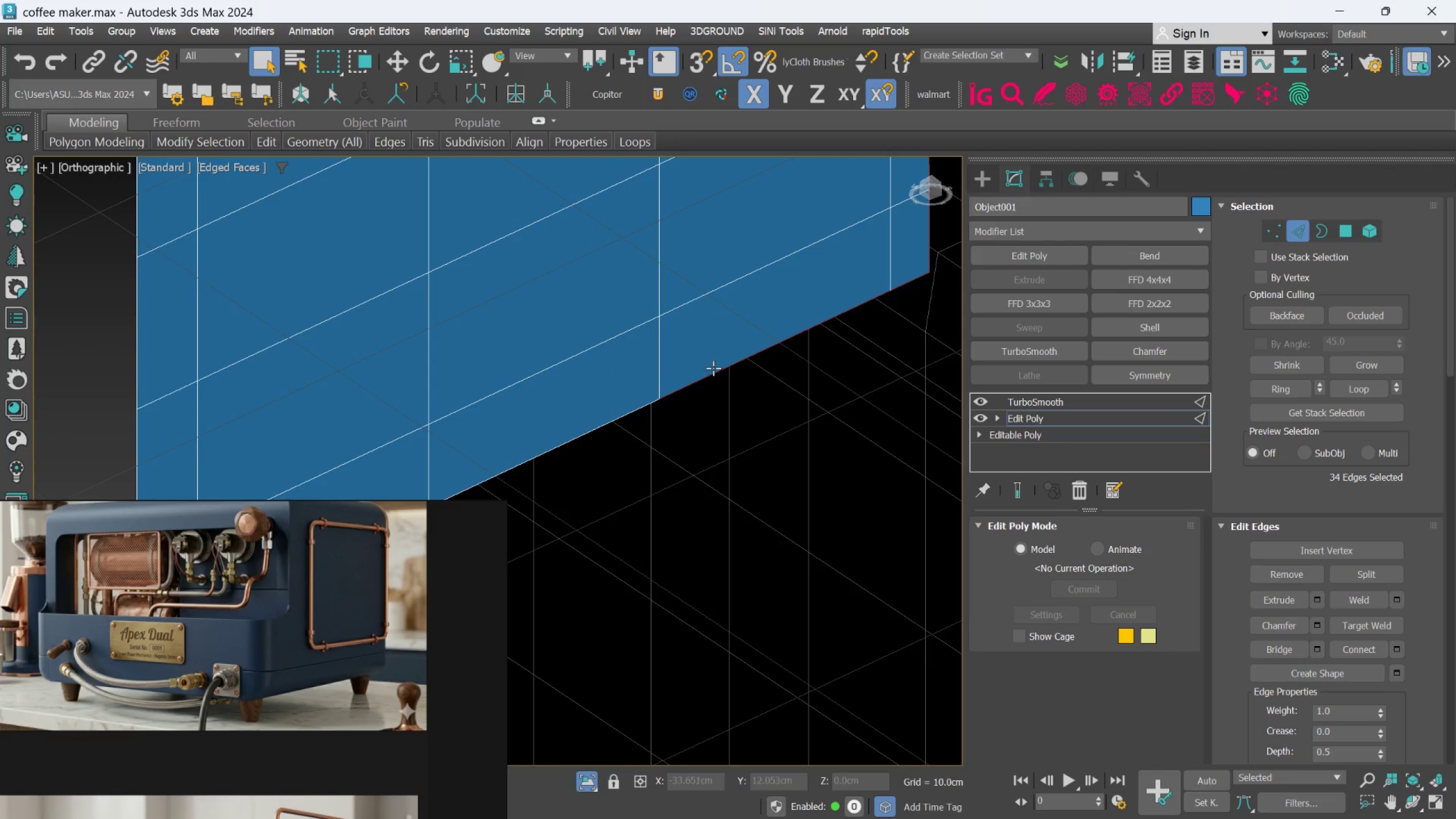 
hold_key(key=ControlLeft, duration=0.96)
left_click([626, 410])
 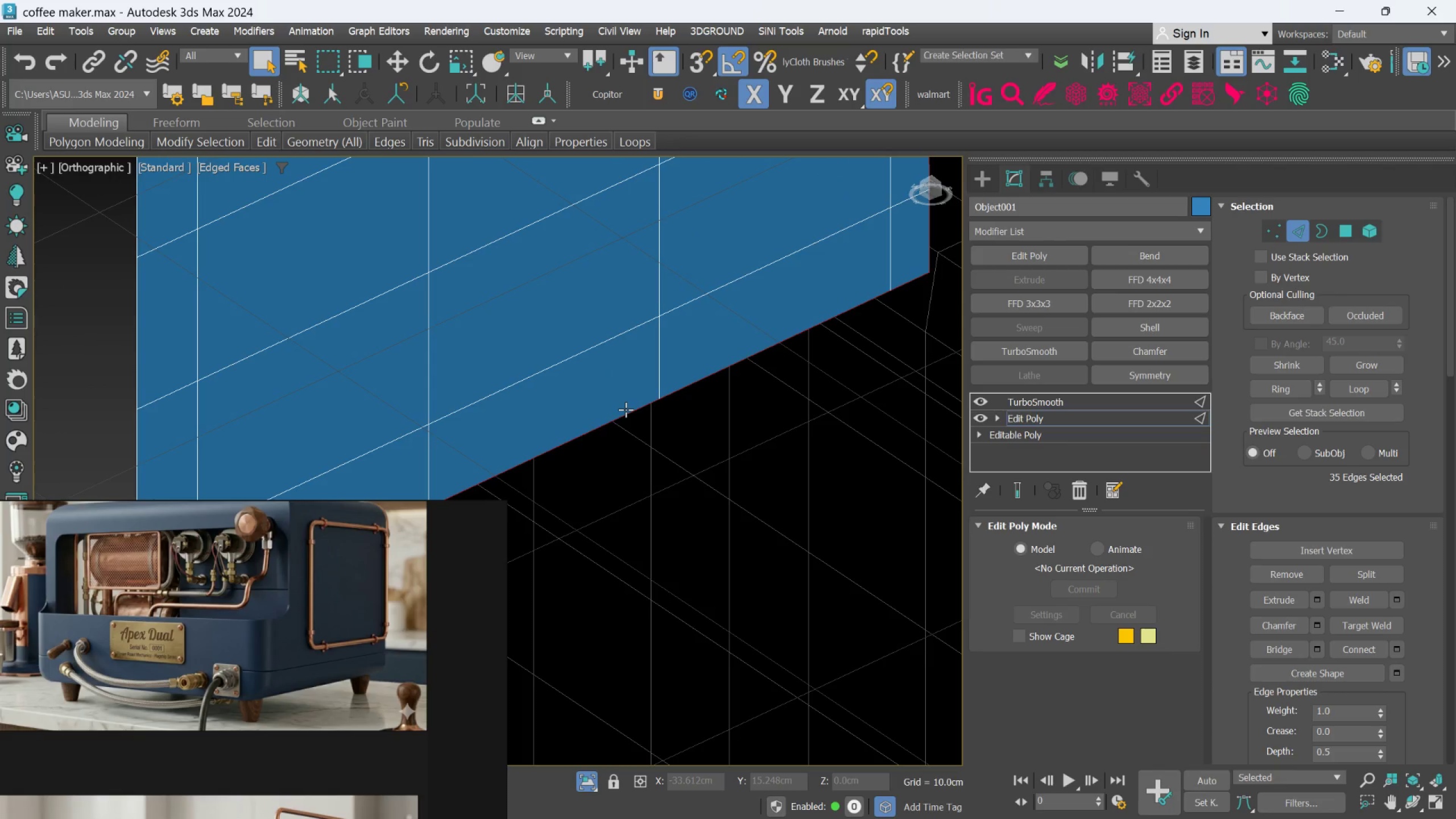 
hold_key(key=AltLeft, duration=0.48)
 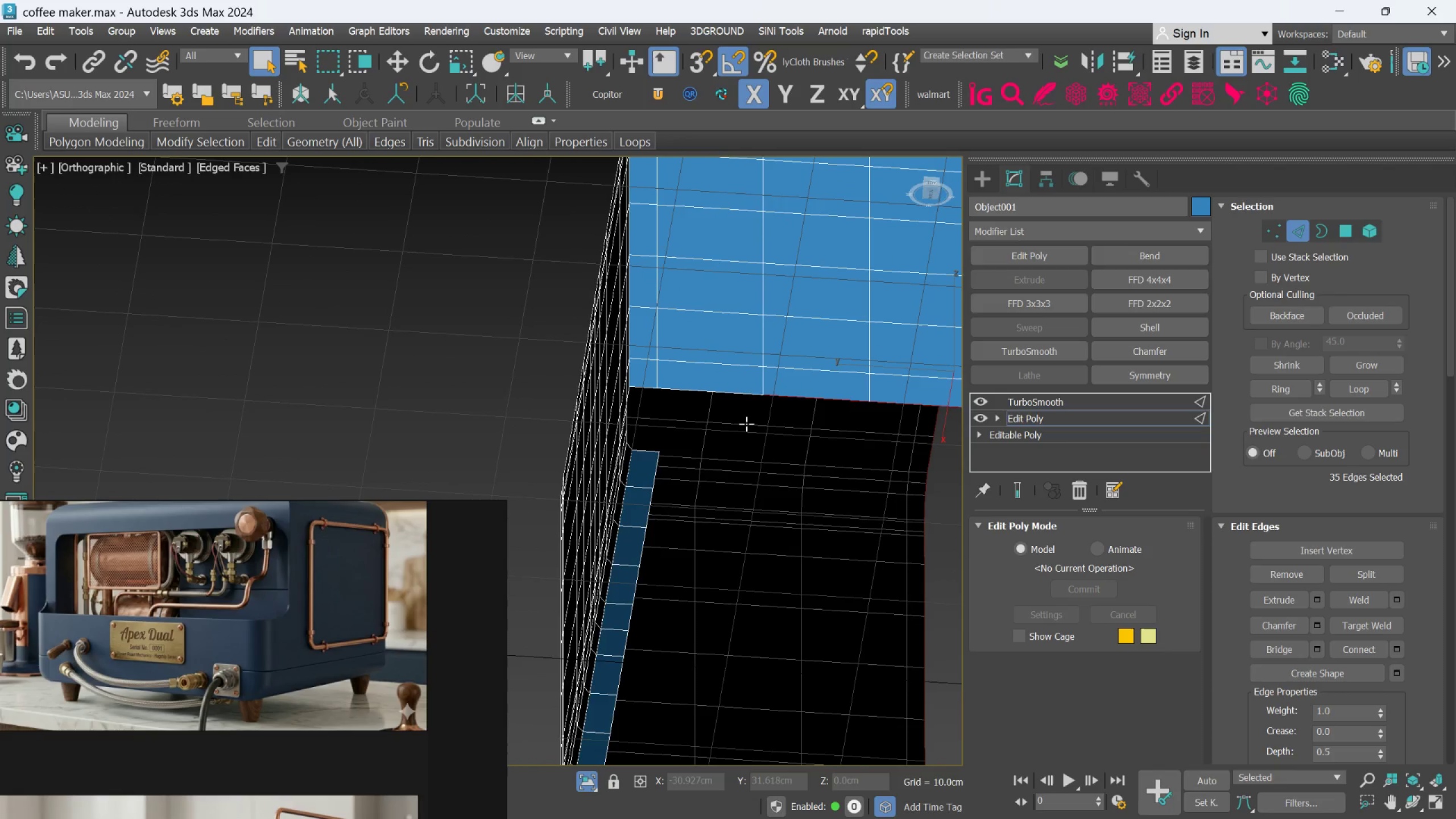 
scroll: coordinate [626, 415], scroll_direction: down, amount: 3.0
 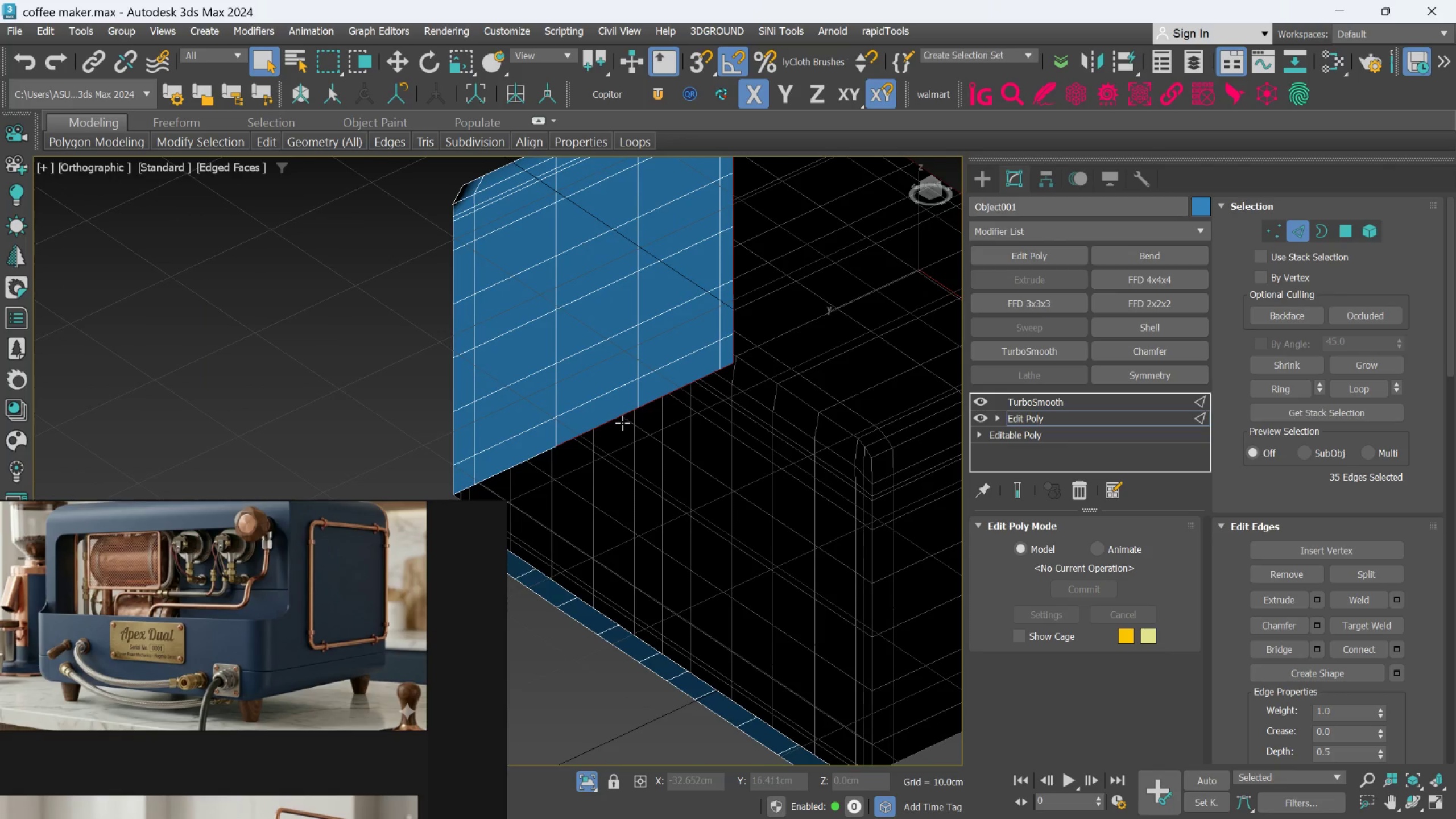 
hold_key(key=ControlLeft, duration=1.48)
 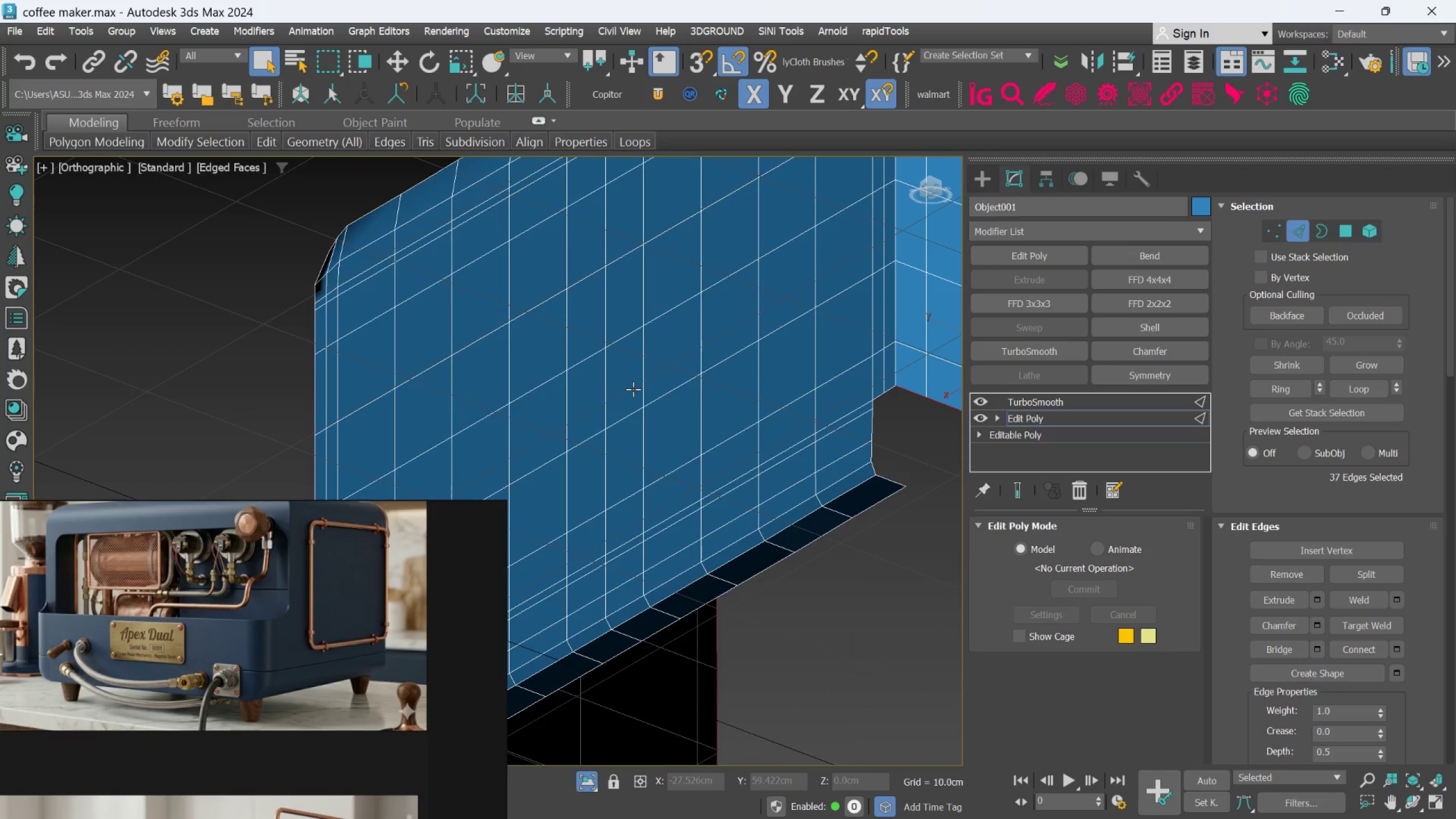 
scroll: coordinate [745, 416], scroll_direction: up, amount: 1.0
 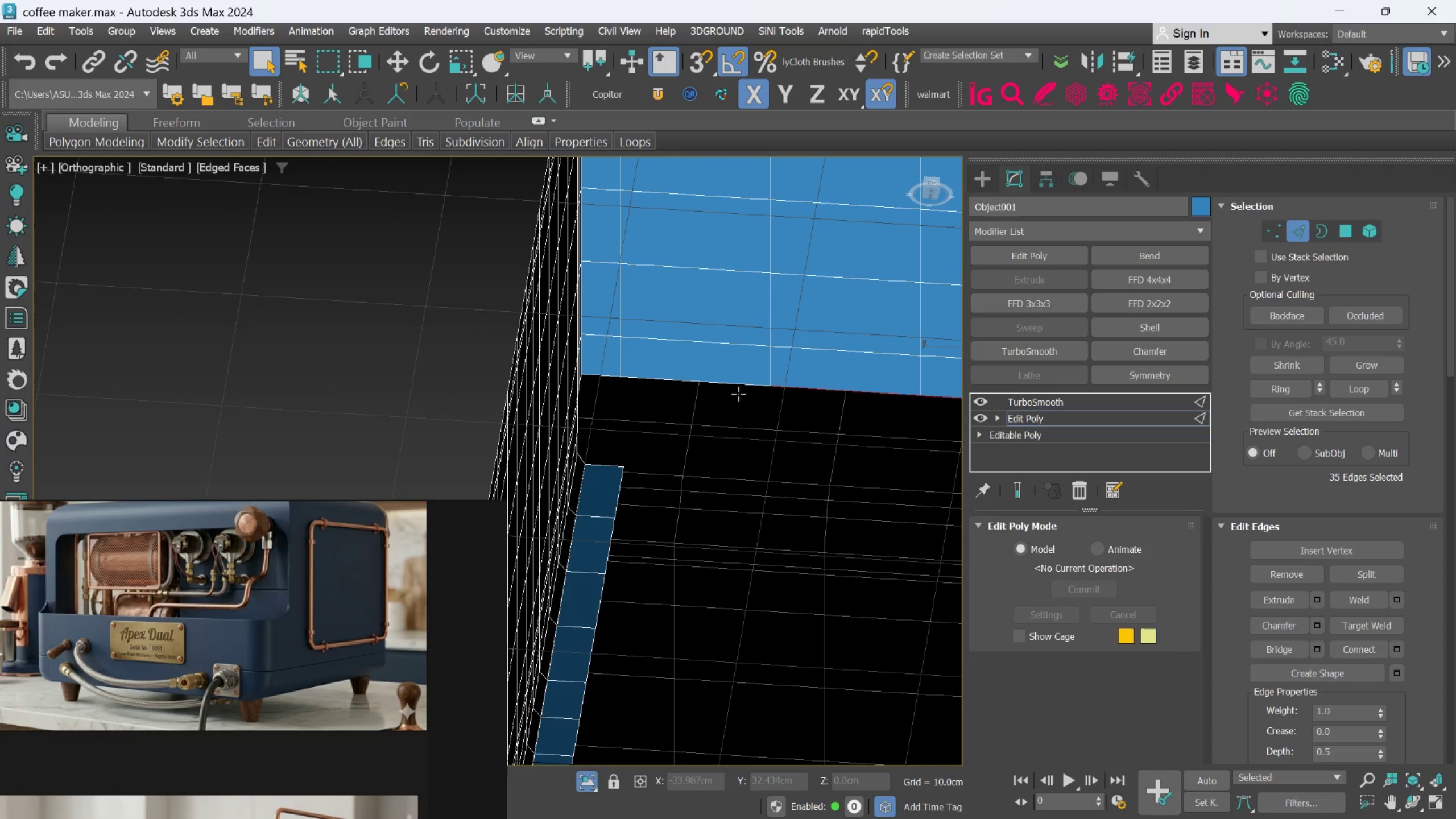 
left_click([733, 387])
 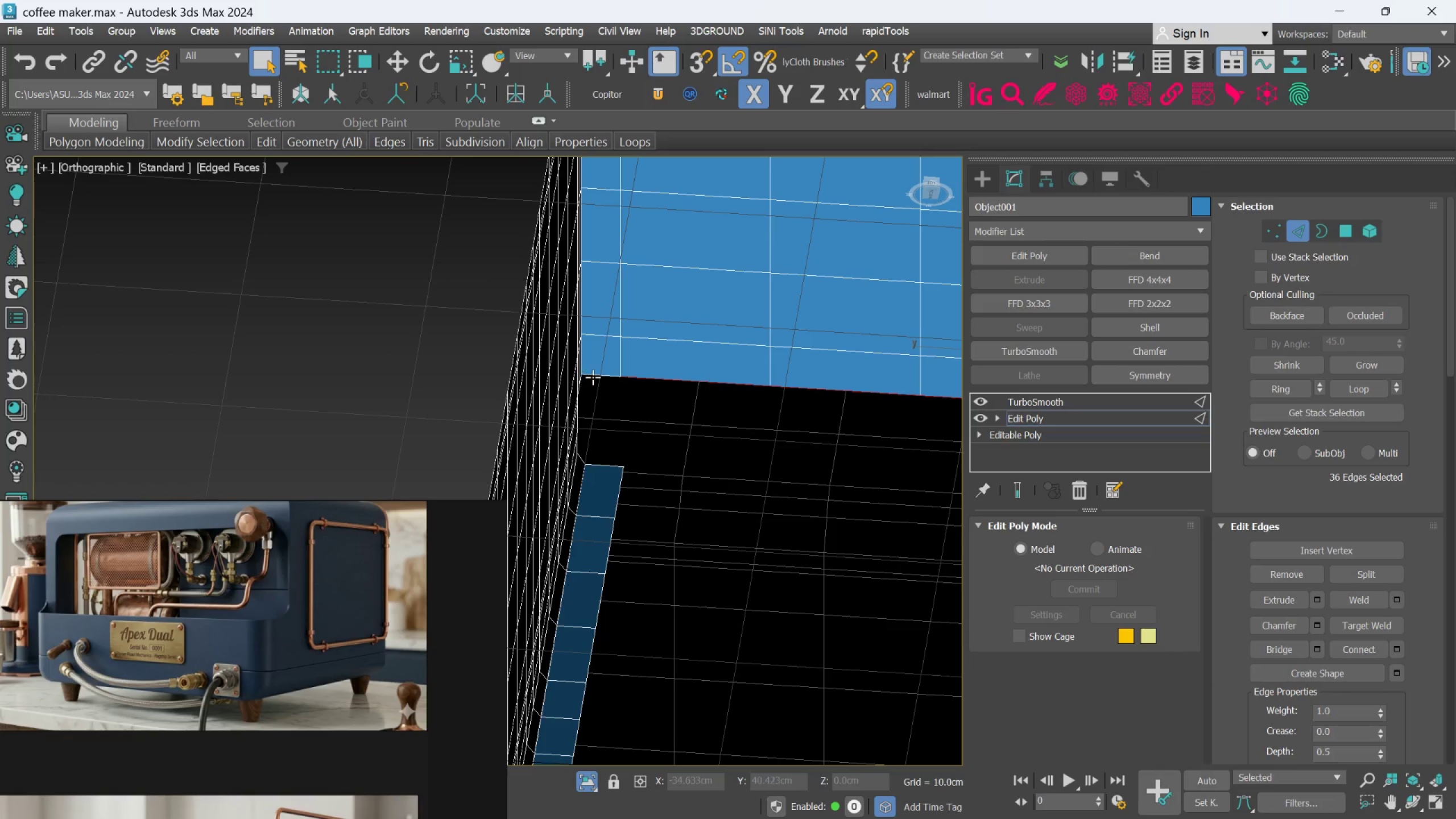 
left_click([594, 377])
 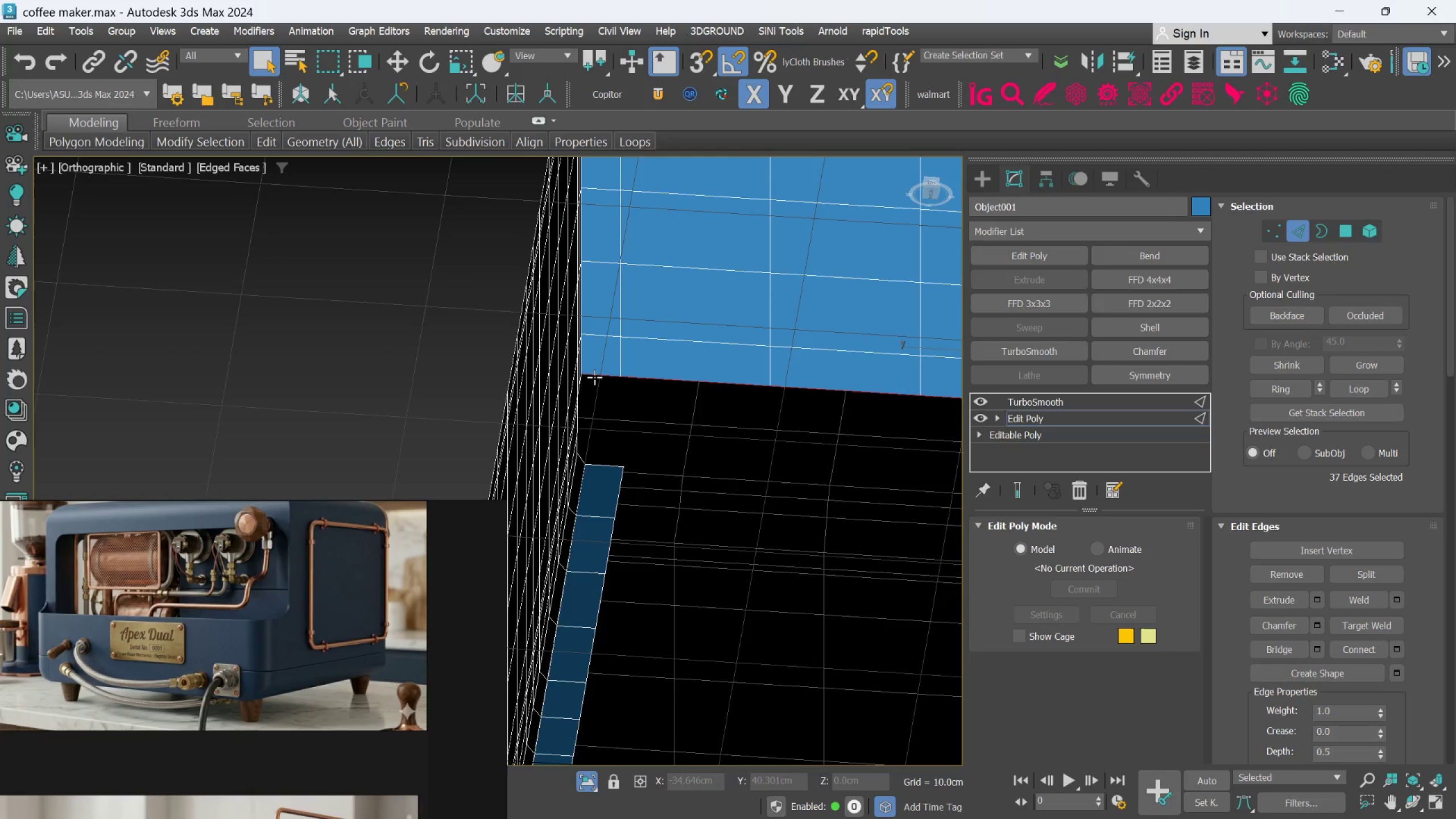 
hold_key(key=AltLeft, duration=0.48)
 